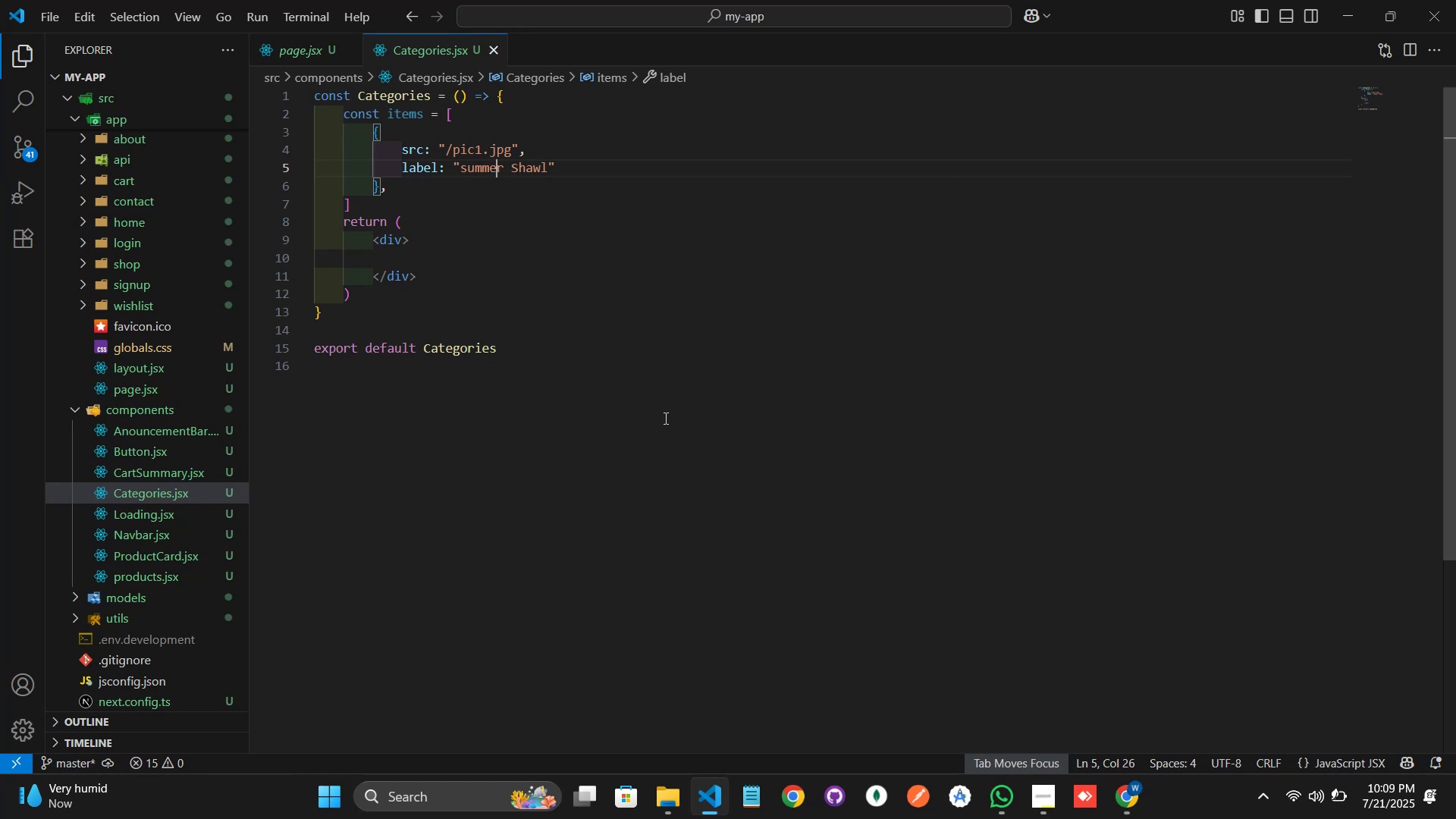 
key(ArrowUp)
 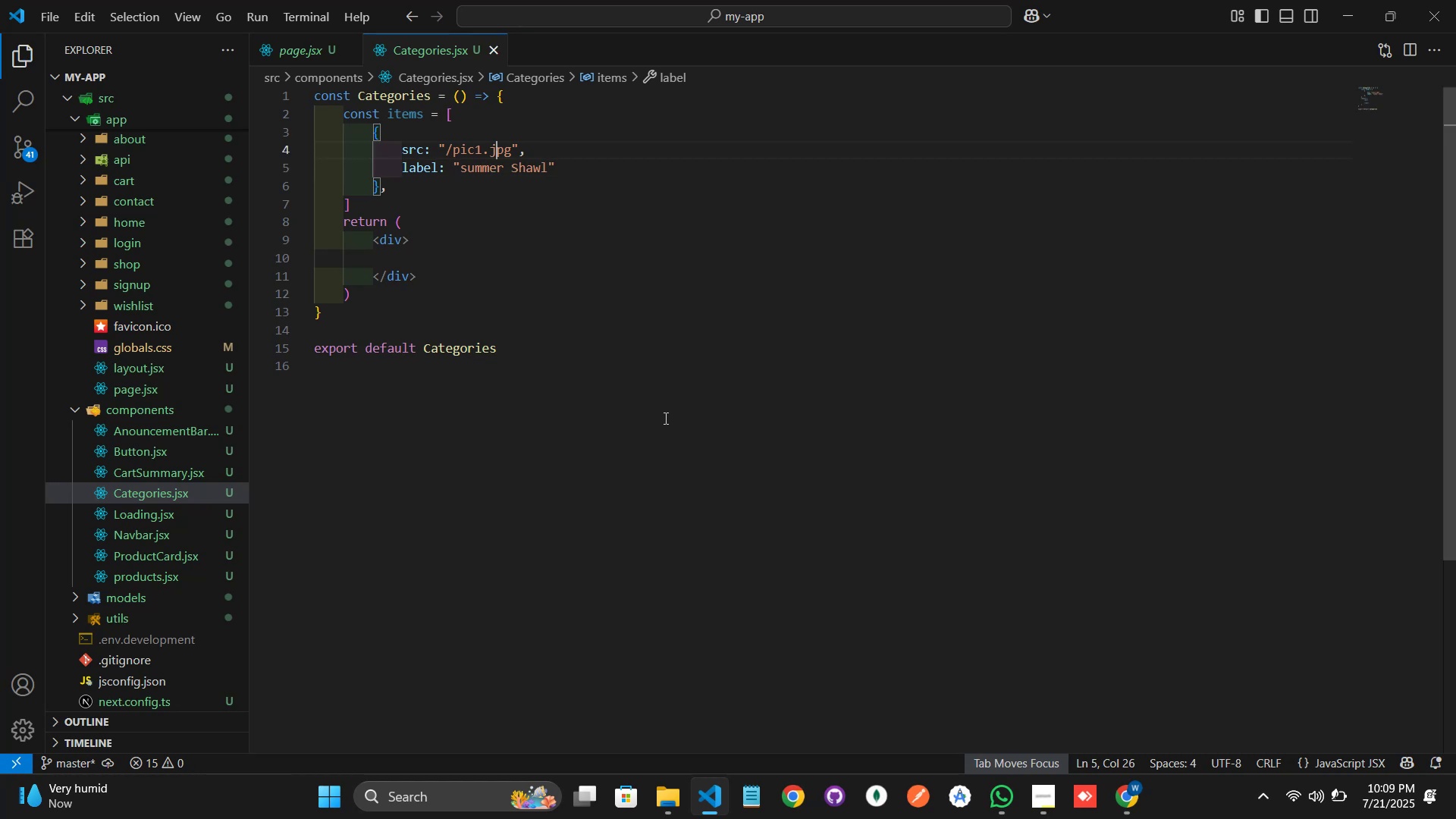 
key(ArrowUp)
 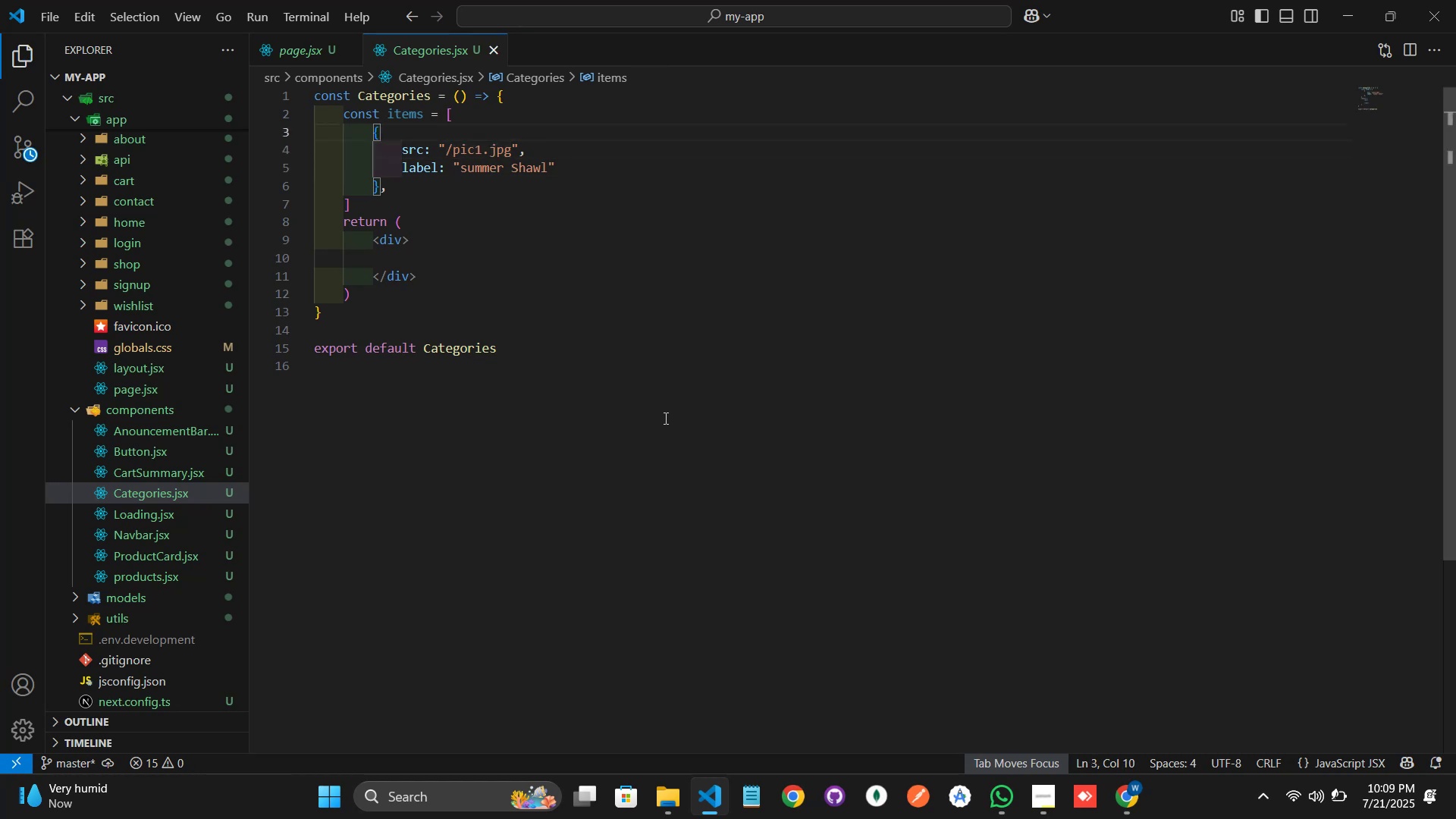 
key(ArrowLeft)
 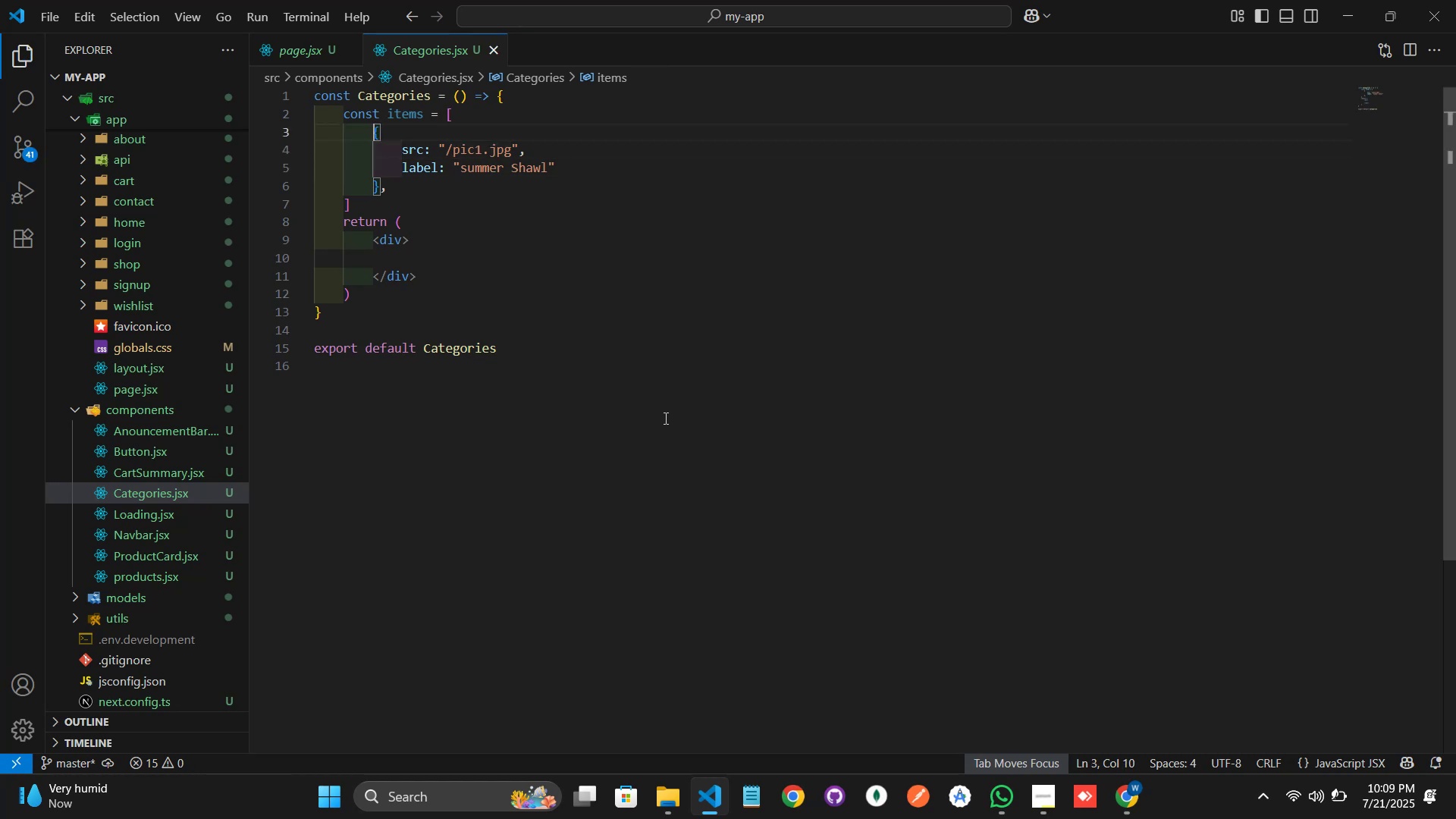 
key(ArrowLeft)
 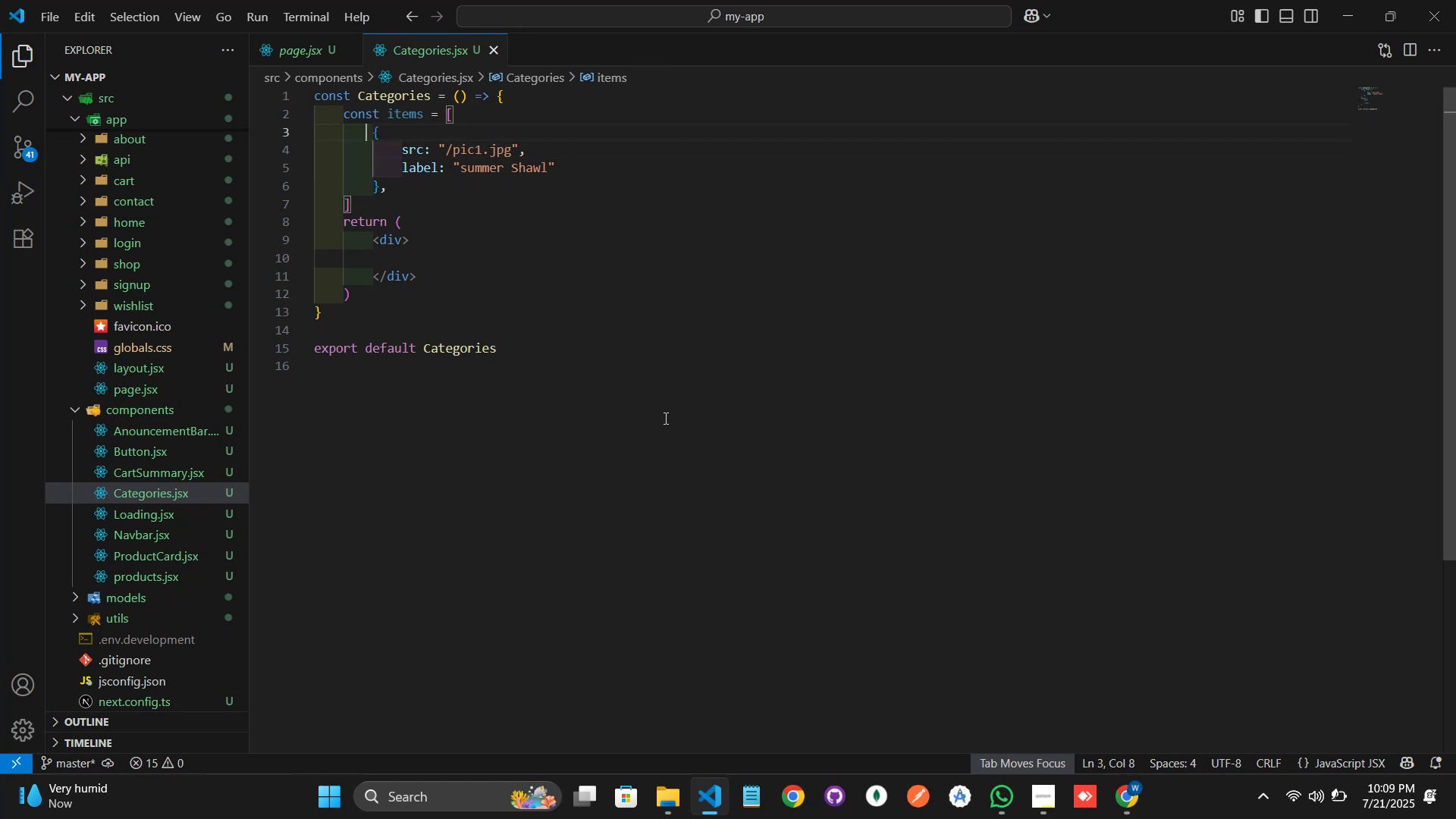 
key(ArrowRight)
 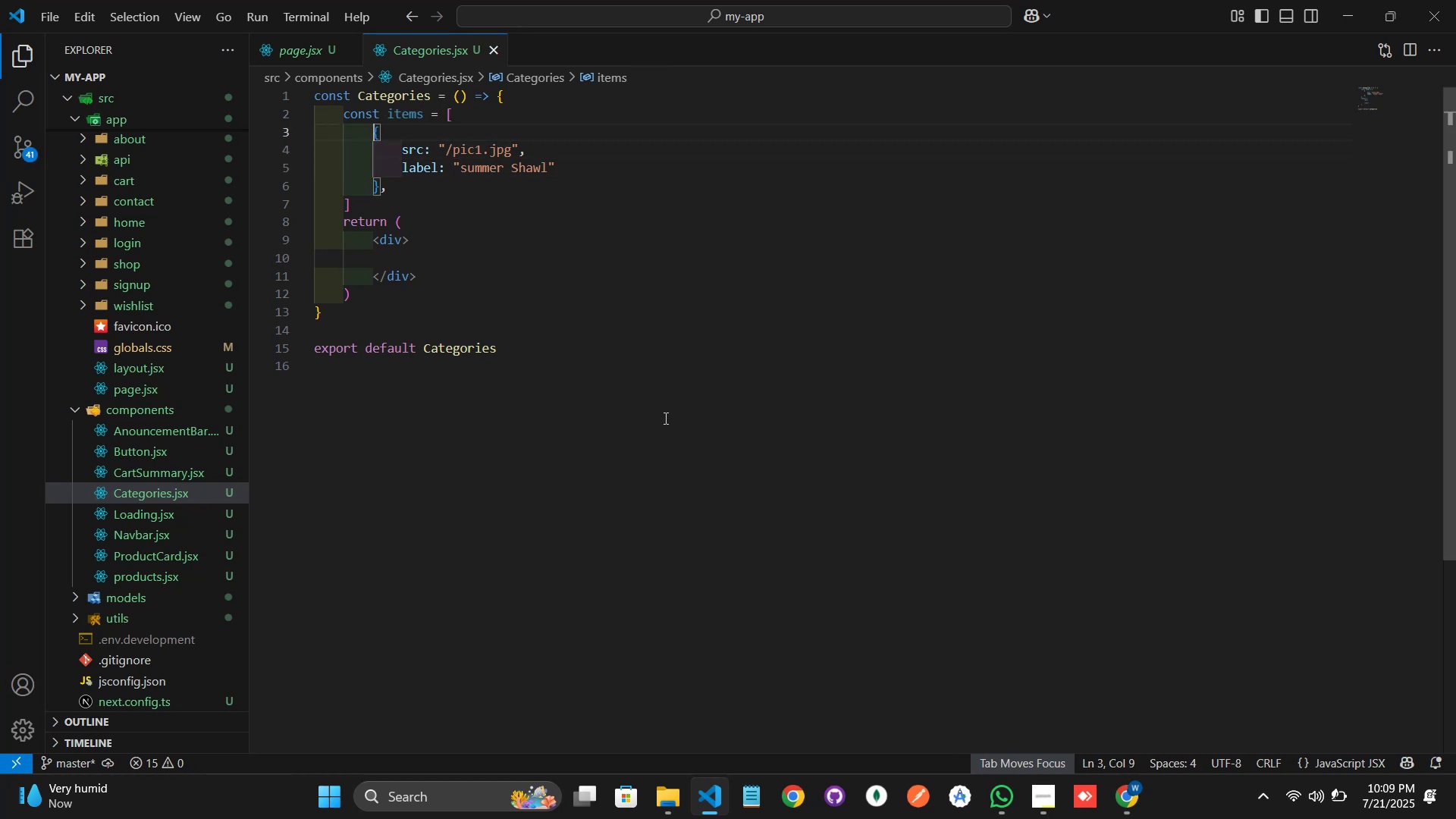 
key(Shift+ArrowDown)
 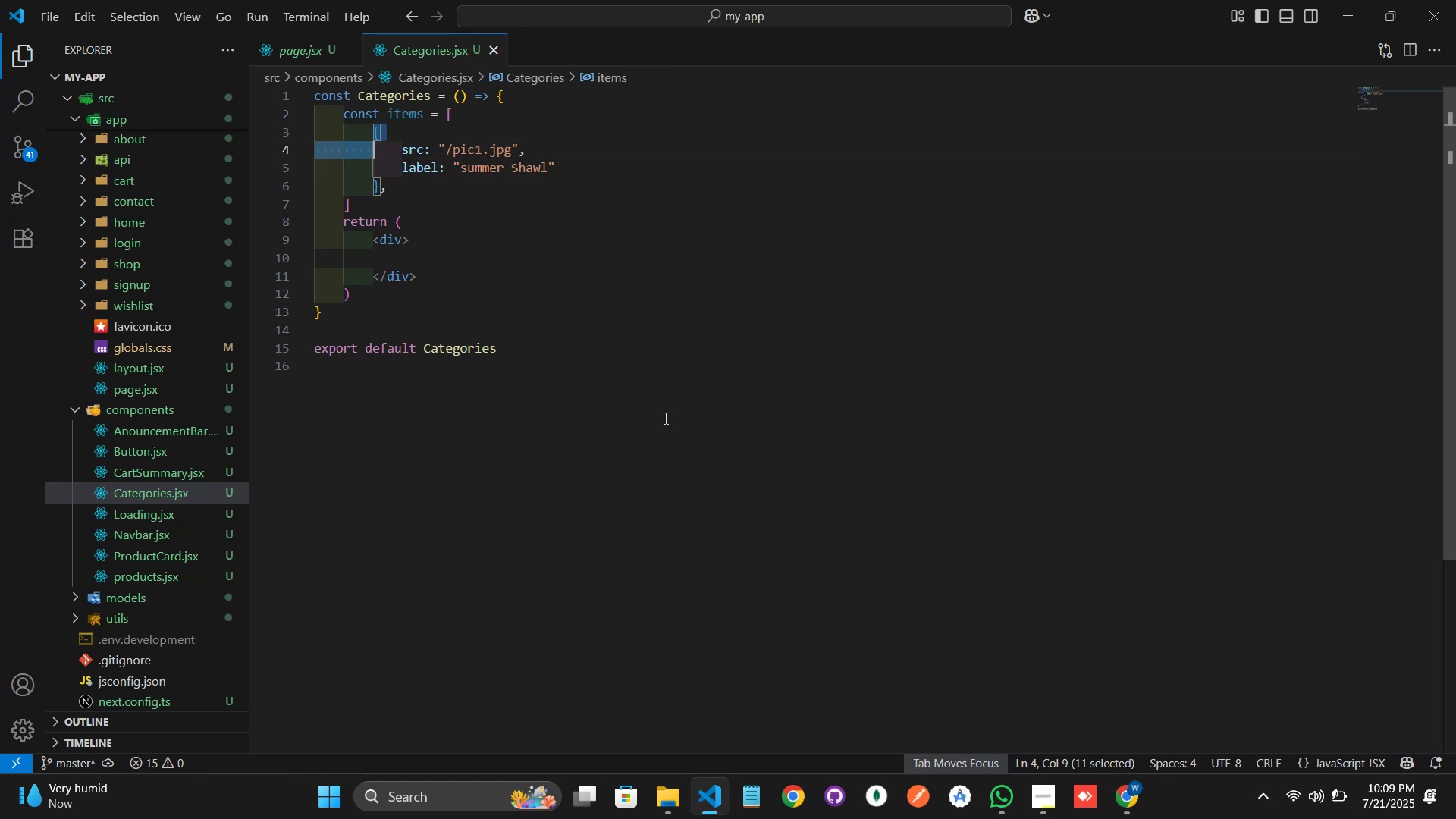 
key(Shift+ArrowDown)
 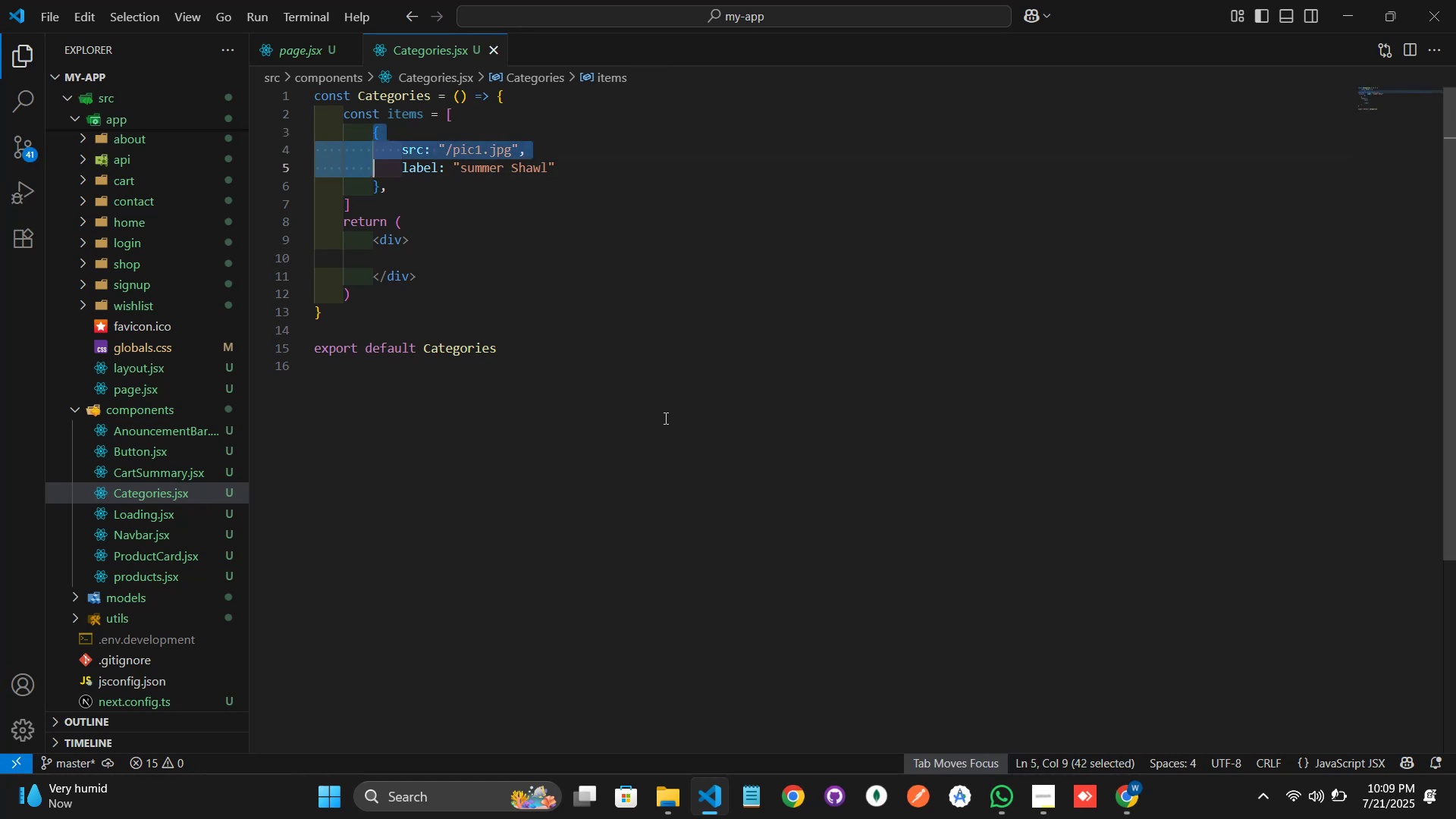 
key(Shift+ArrowDown)
 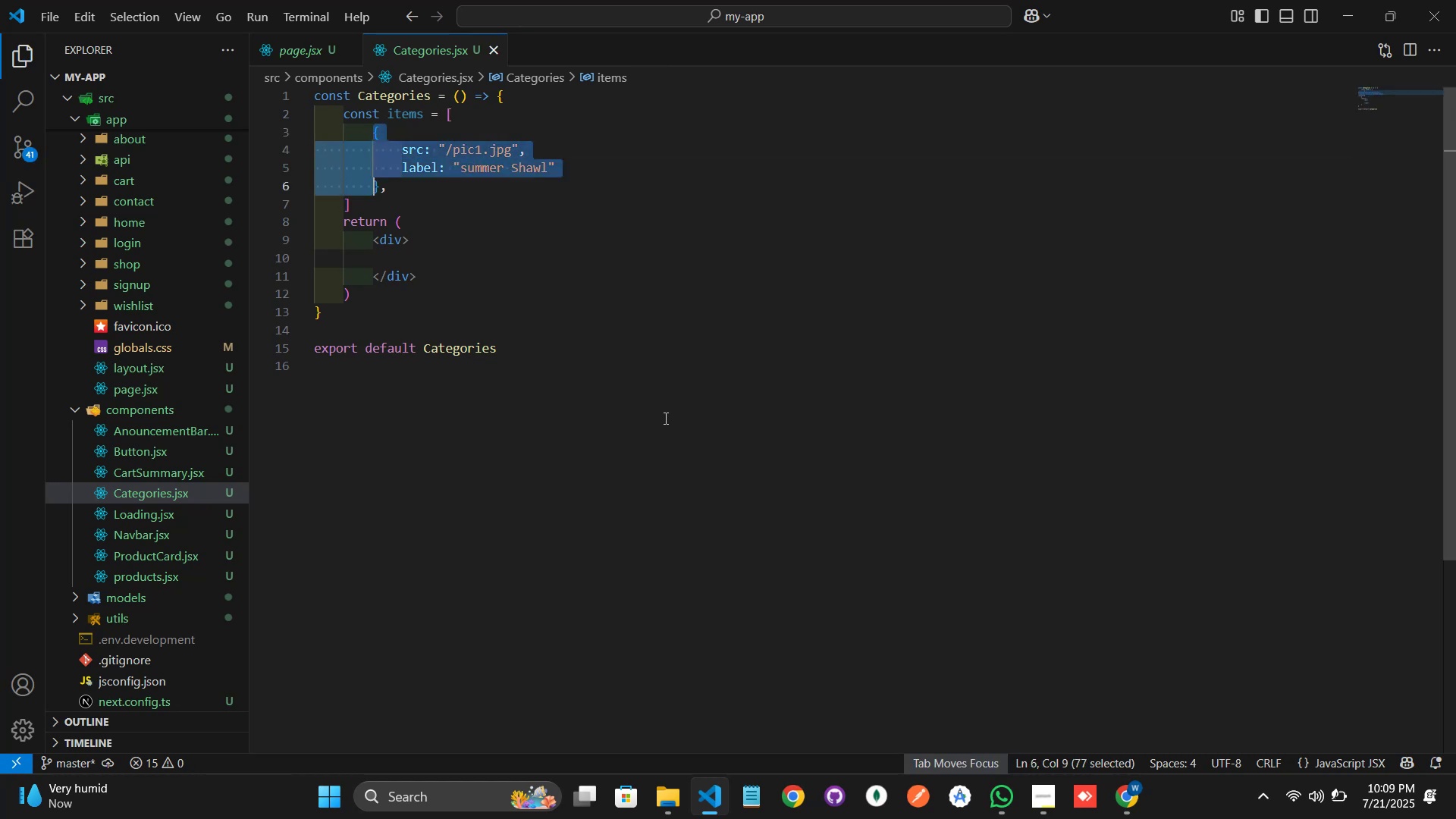 
key(Shift+ArrowRight)
 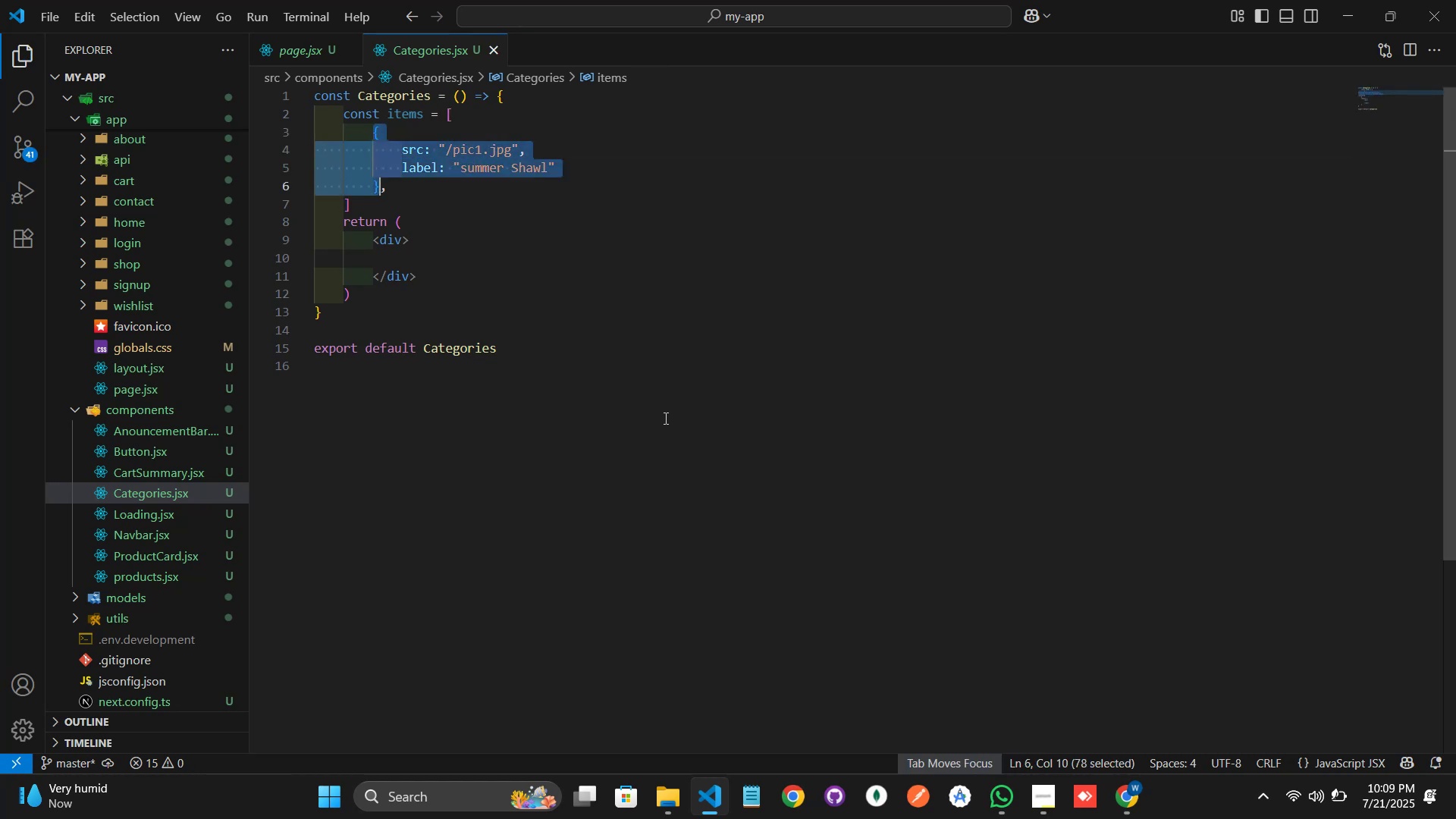 
key(Shift+ArrowRight)
 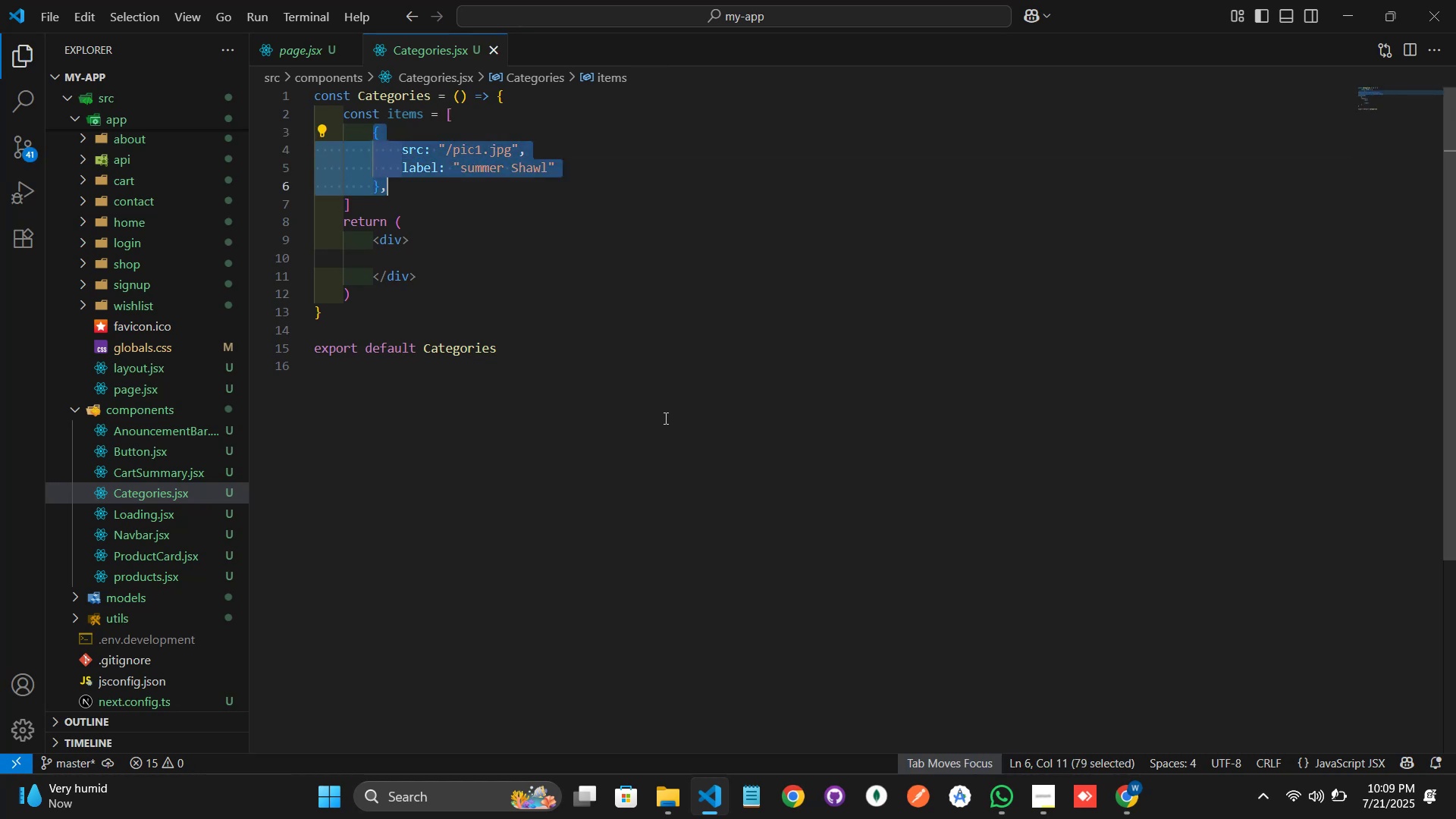 
key(Alt+Shift+ArrowDown)
 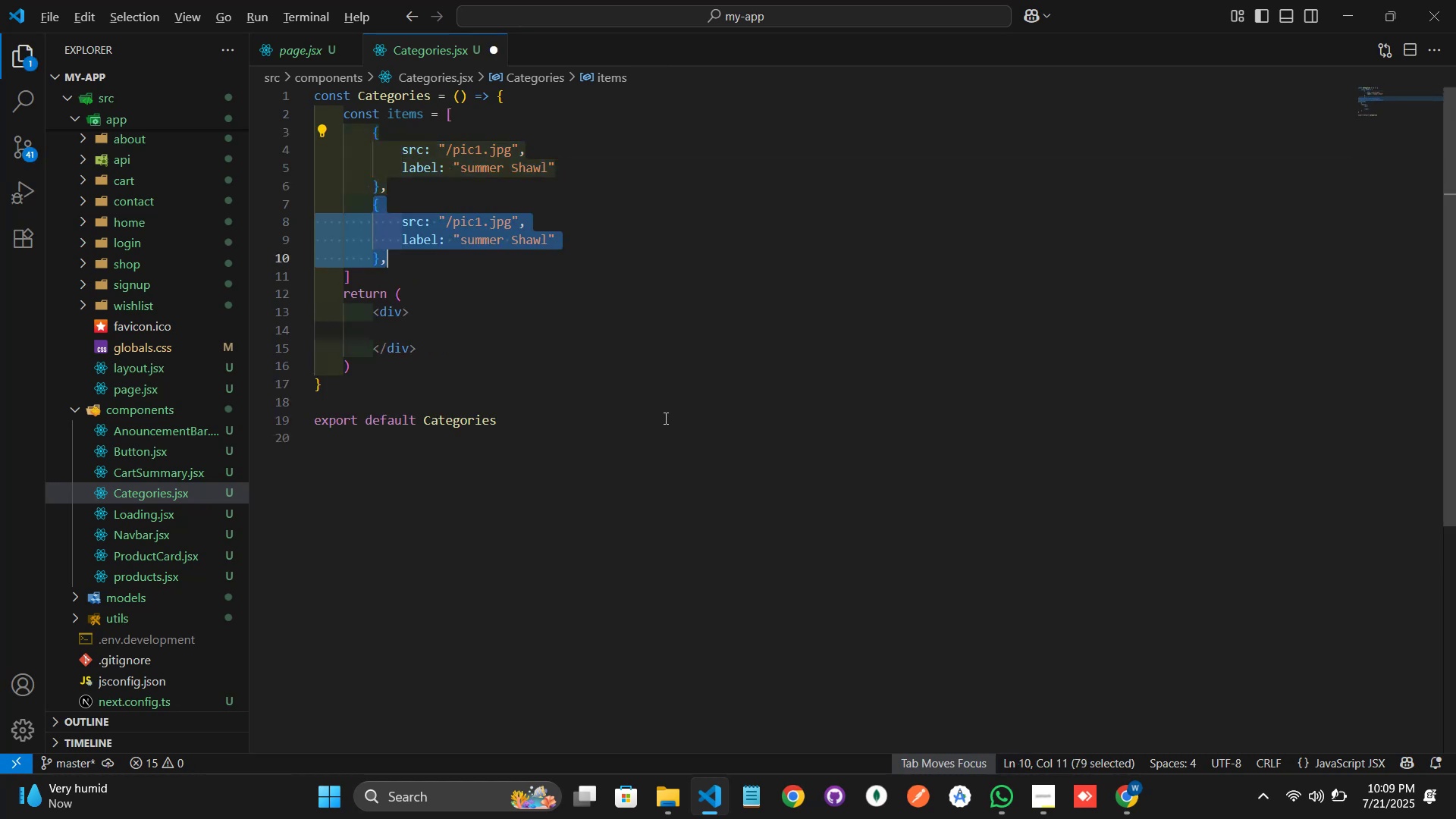 
key(Alt+Shift+ArrowDown)
 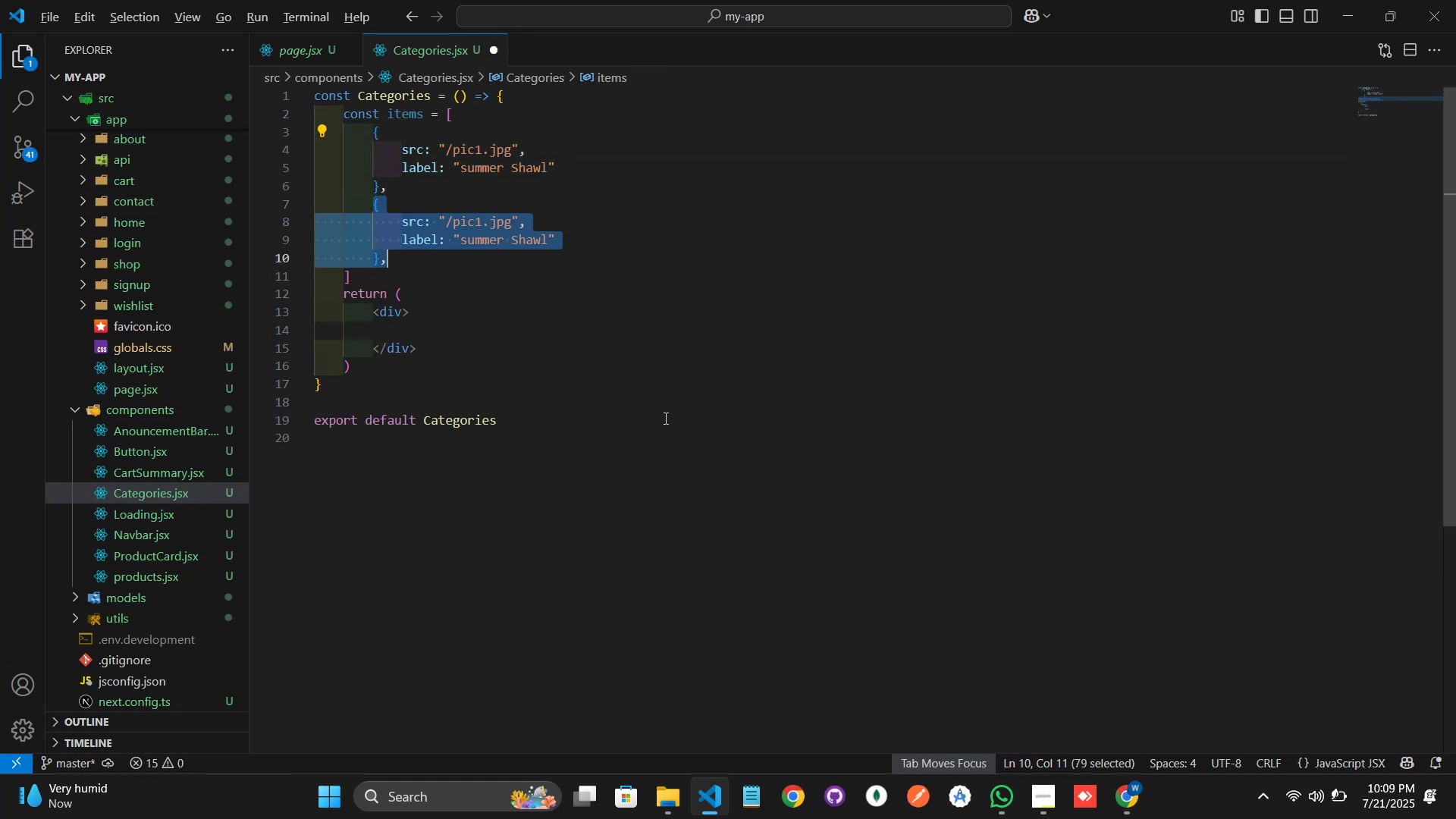 
key(Alt+Shift+ArrowDown)
 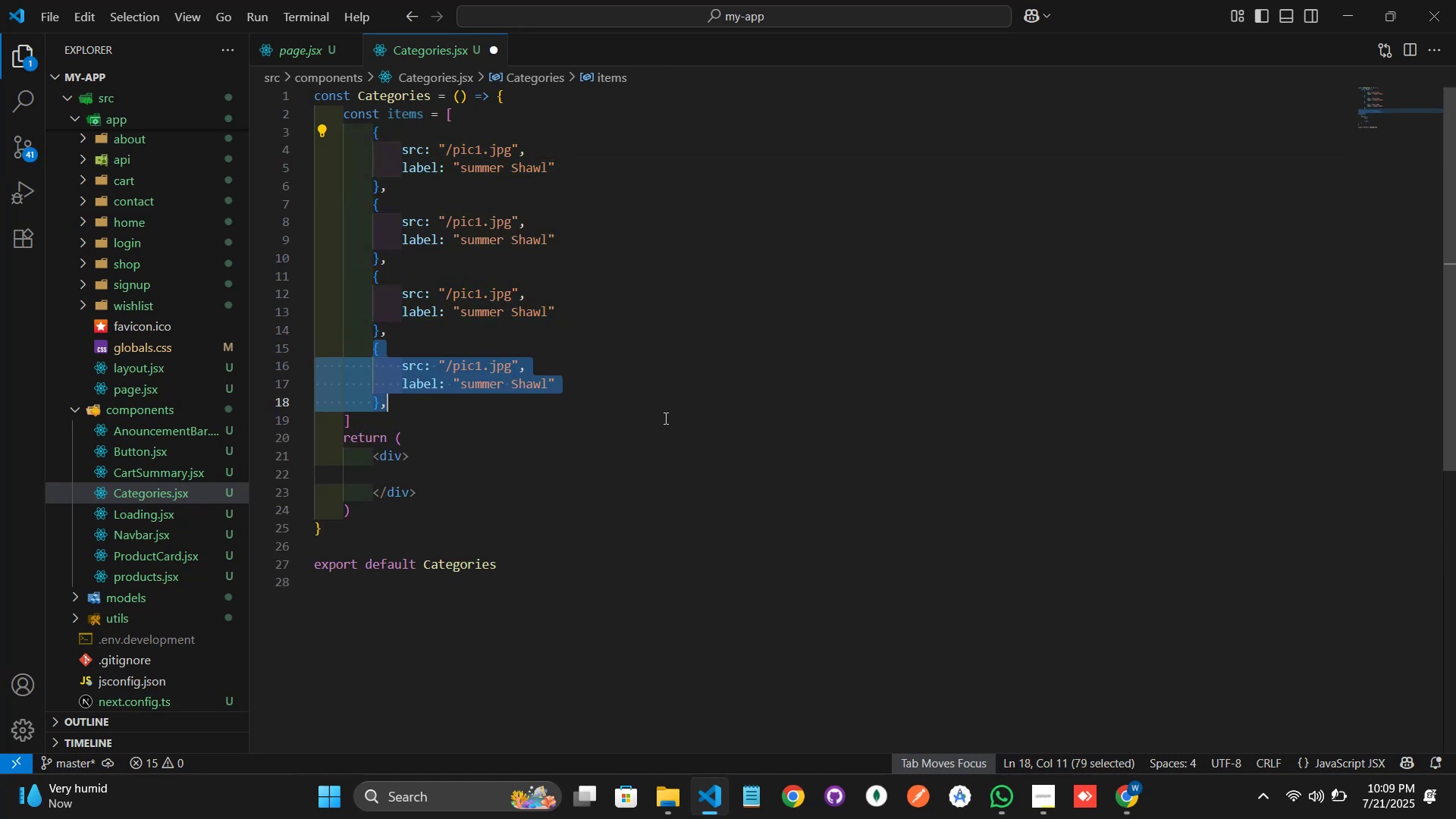 
key(ArrowUp)
 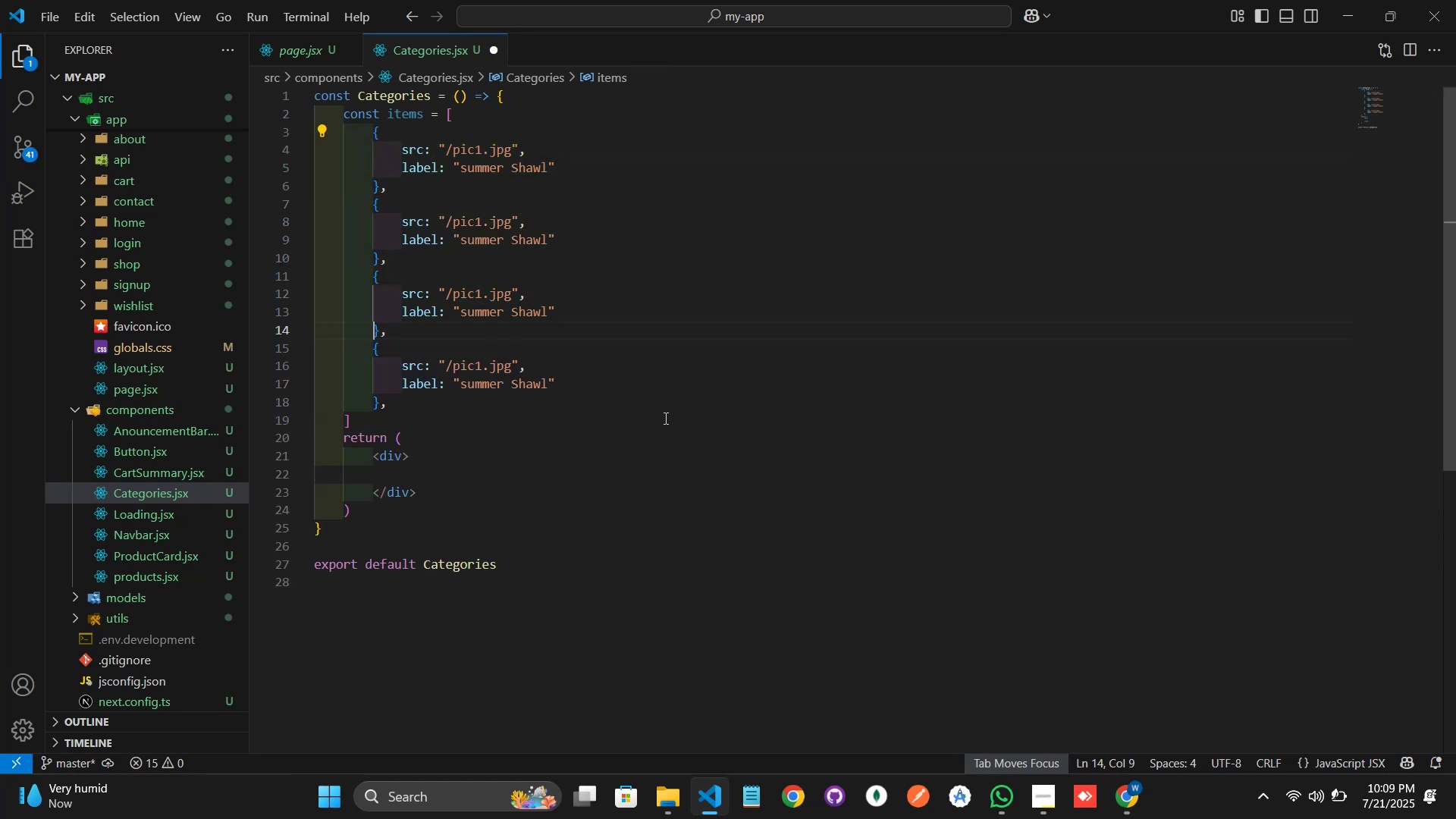 
key(ArrowUp)
 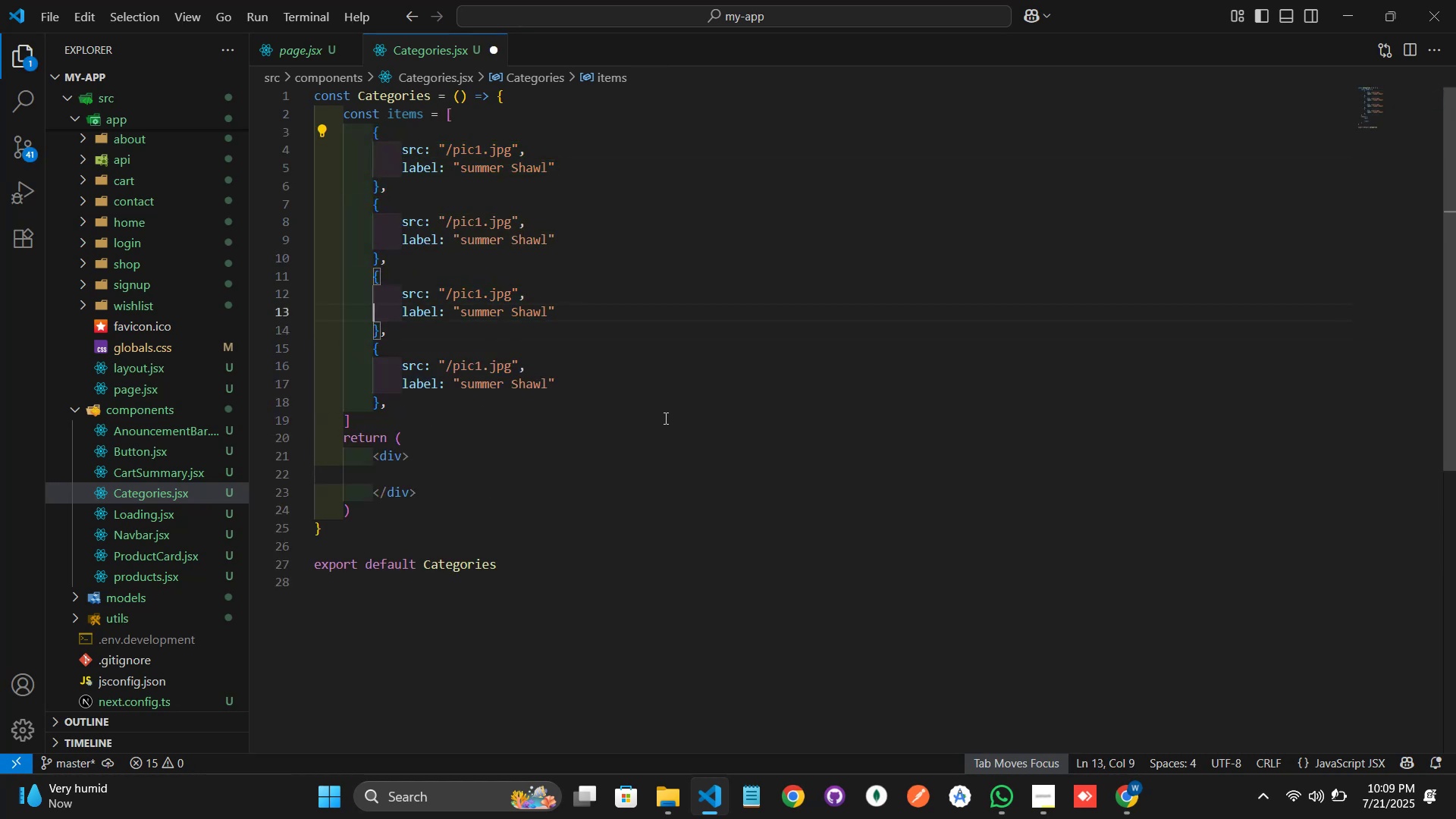 
key(ArrowUp)
 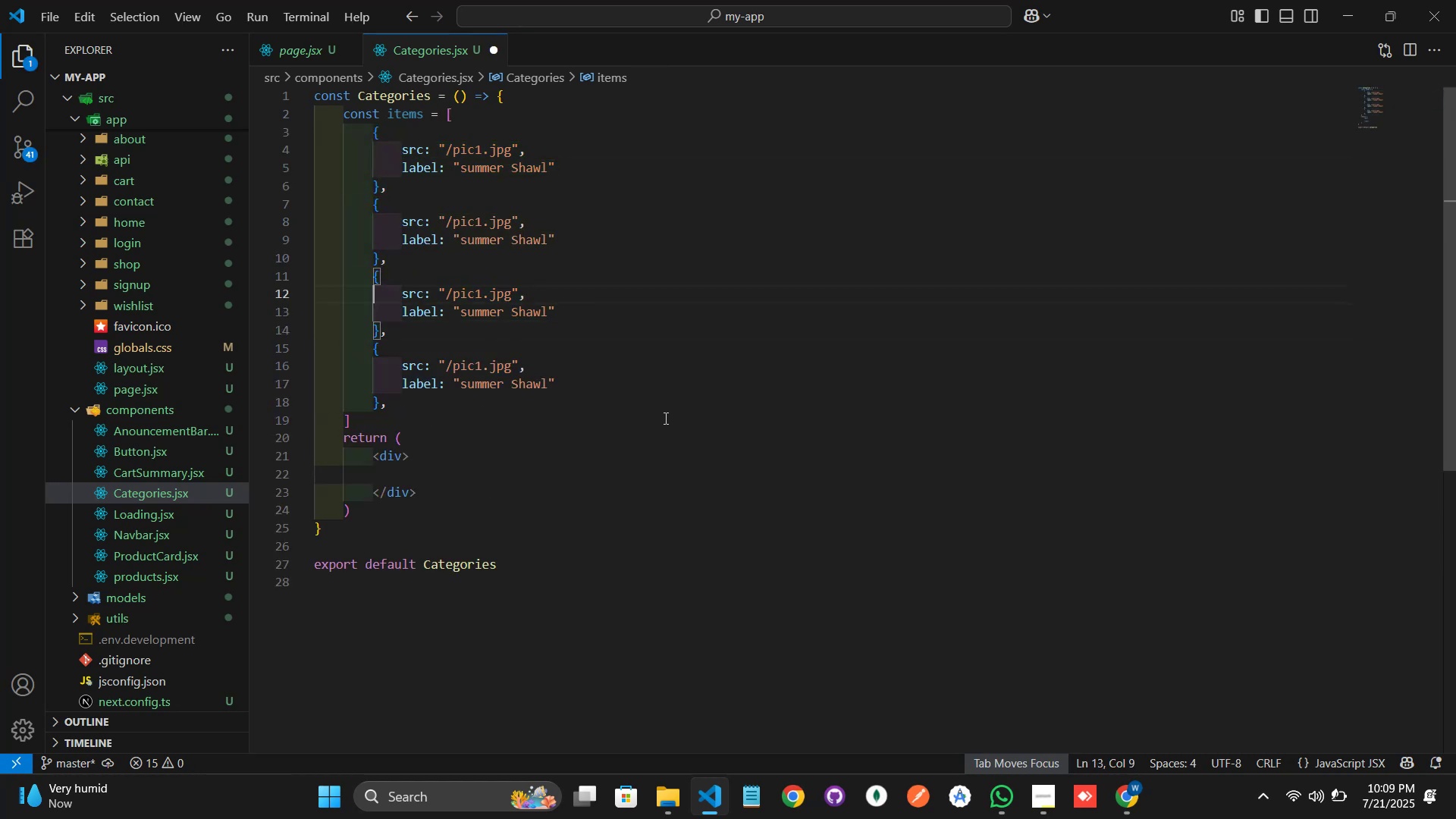 
key(ArrowUp)
 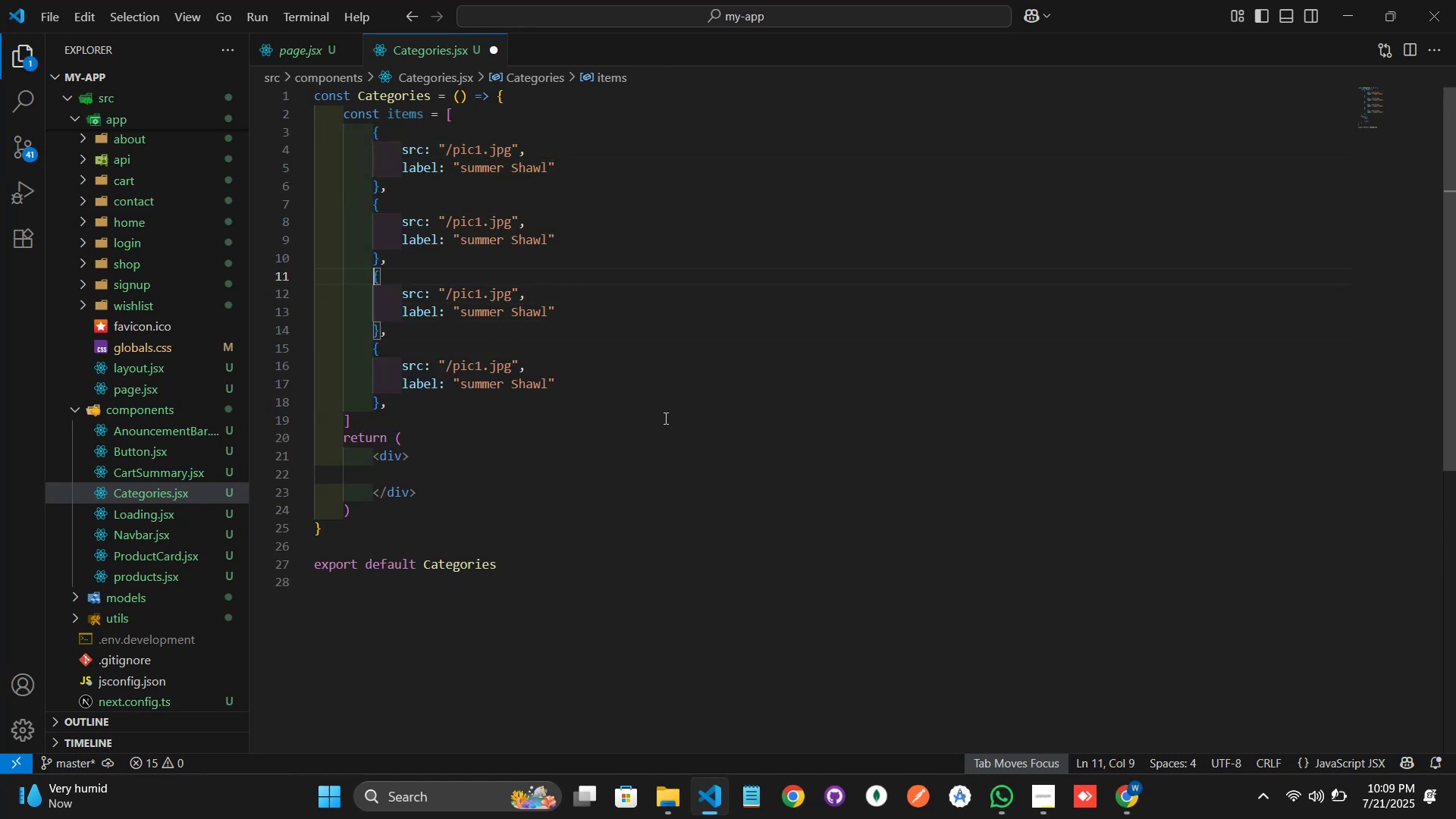 
key(ArrowUp)
 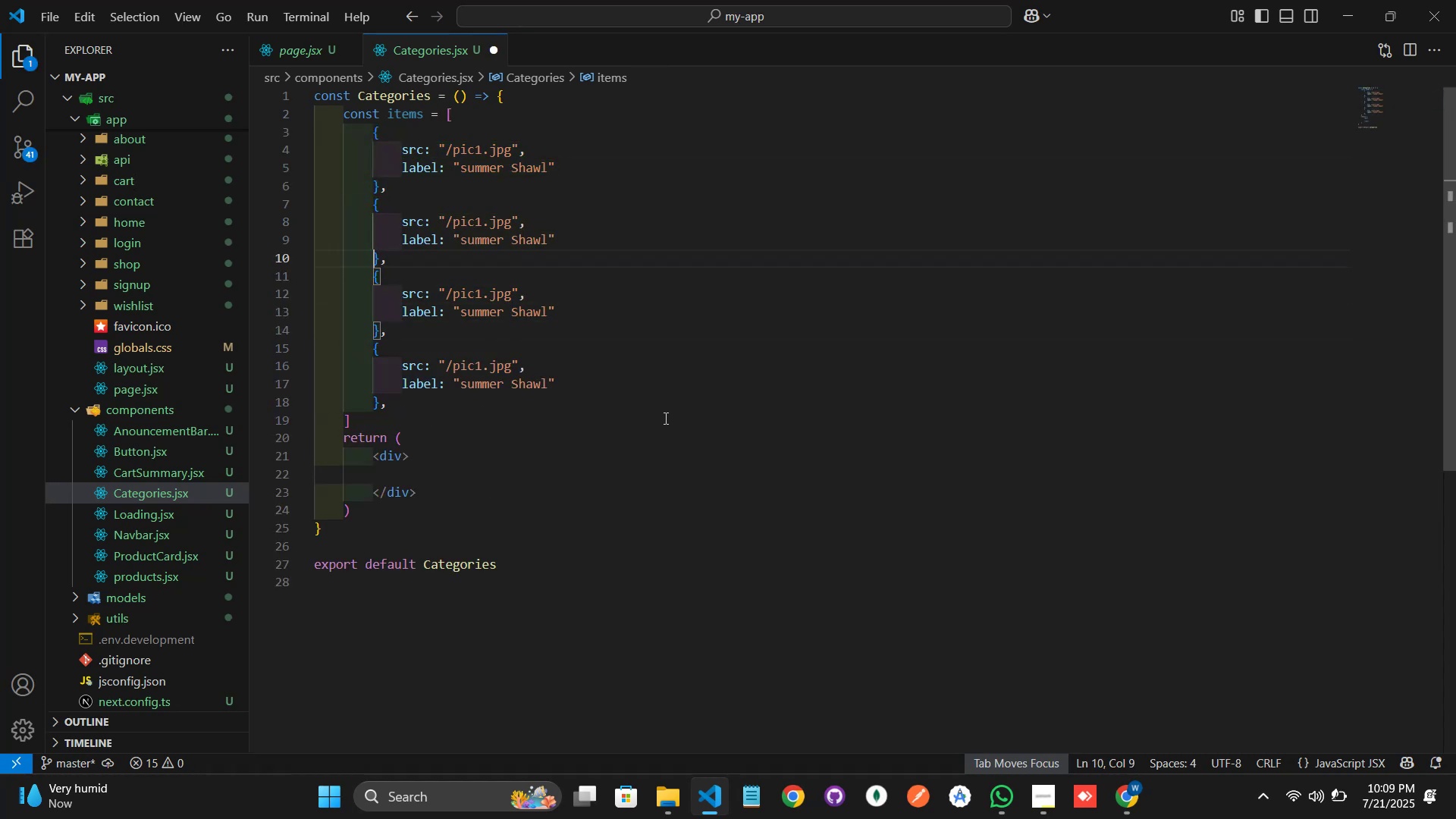 
key(ArrowUp)
 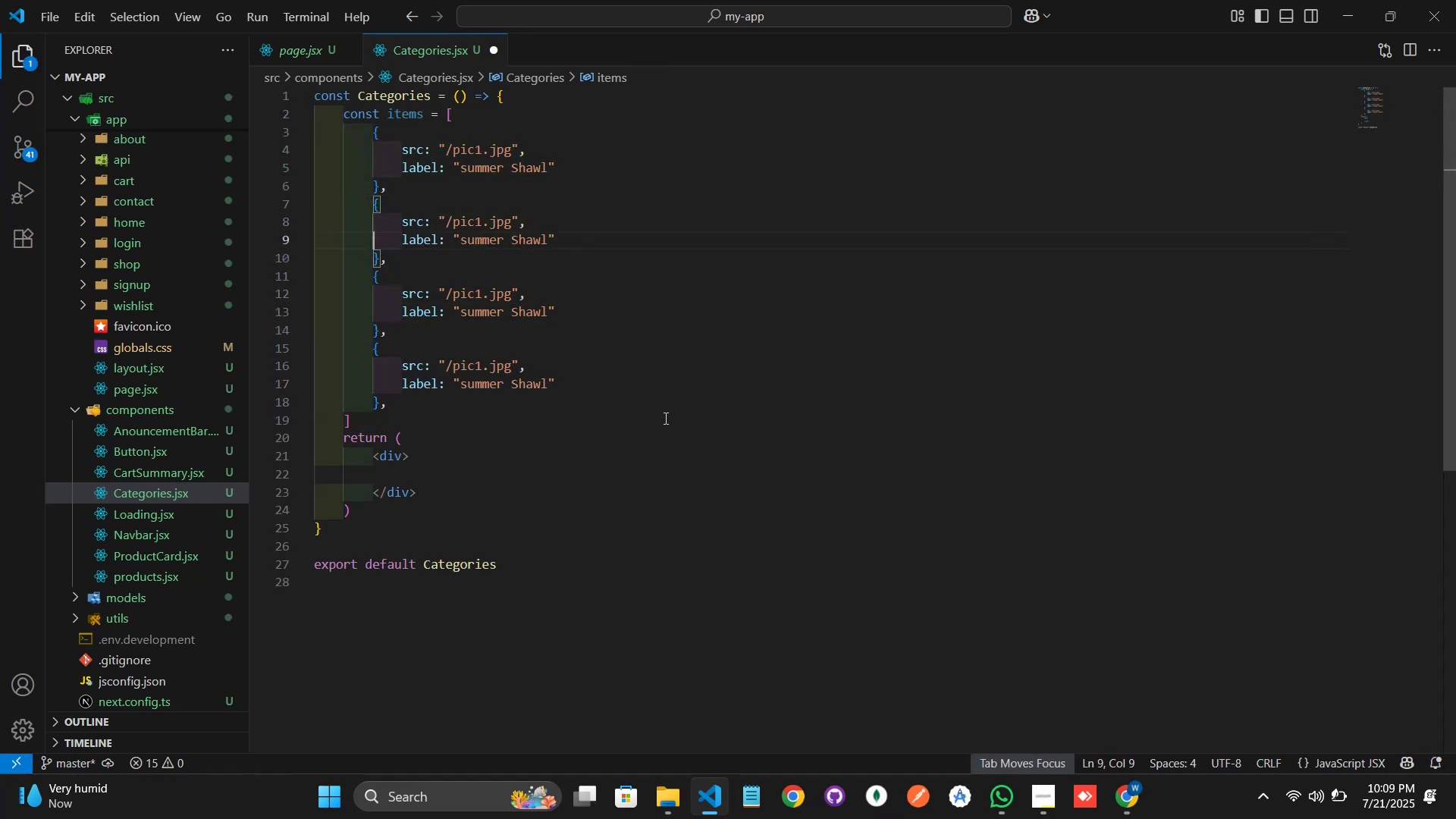 
key(ArrowDown)
 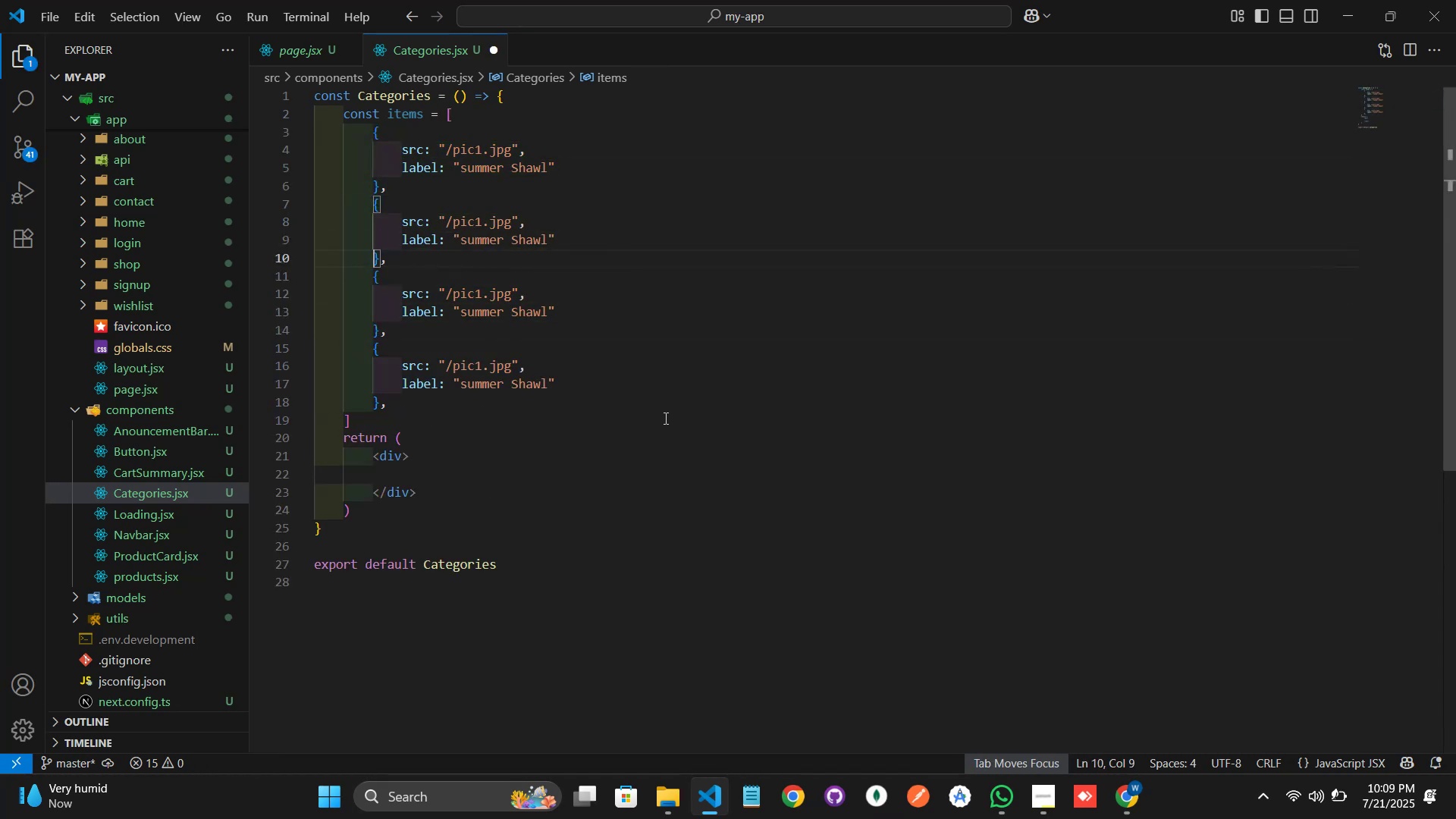 
key(ArrowUp)
 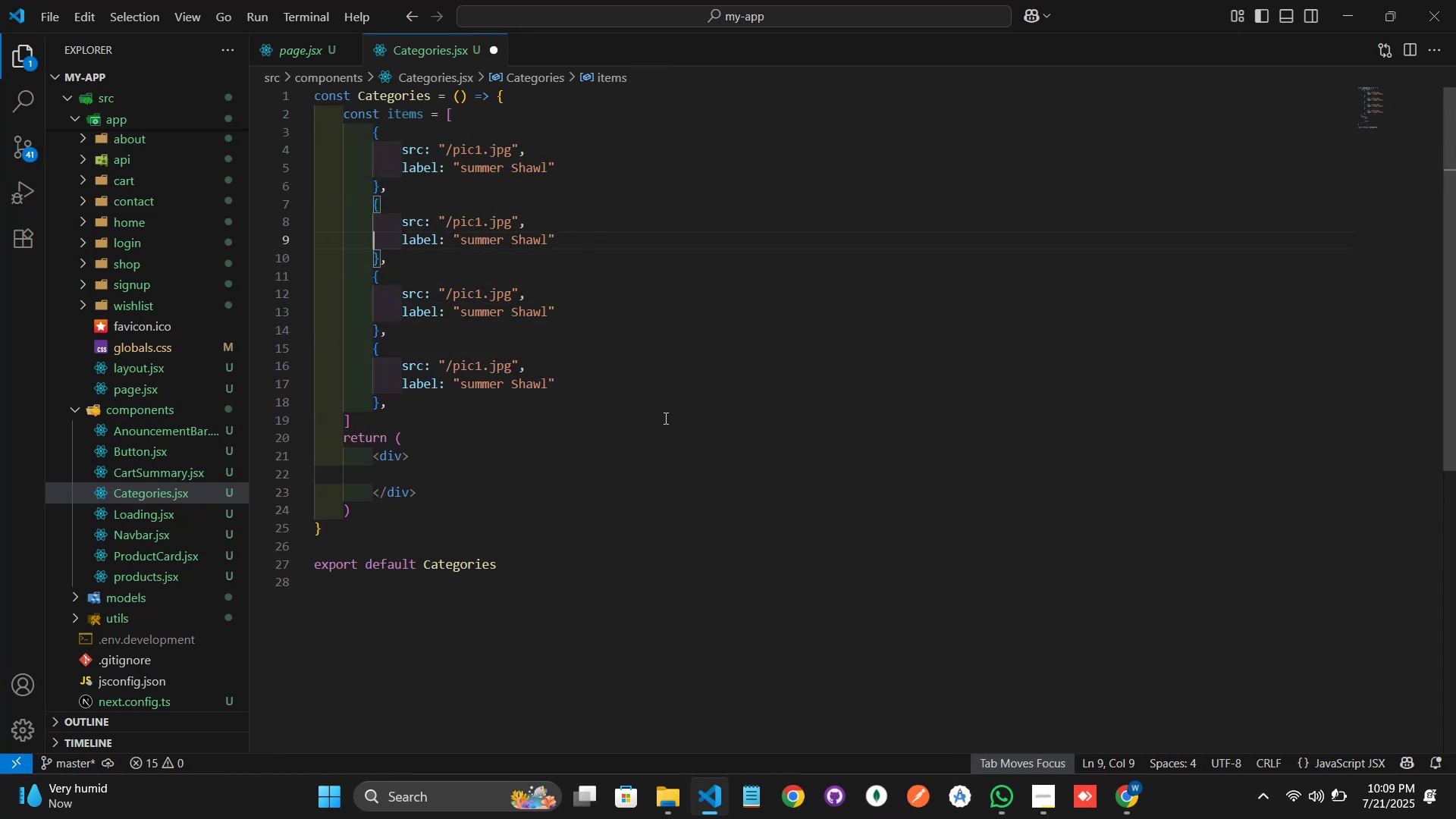 
hold_key(key=ArrowRight, duration=0.94)
 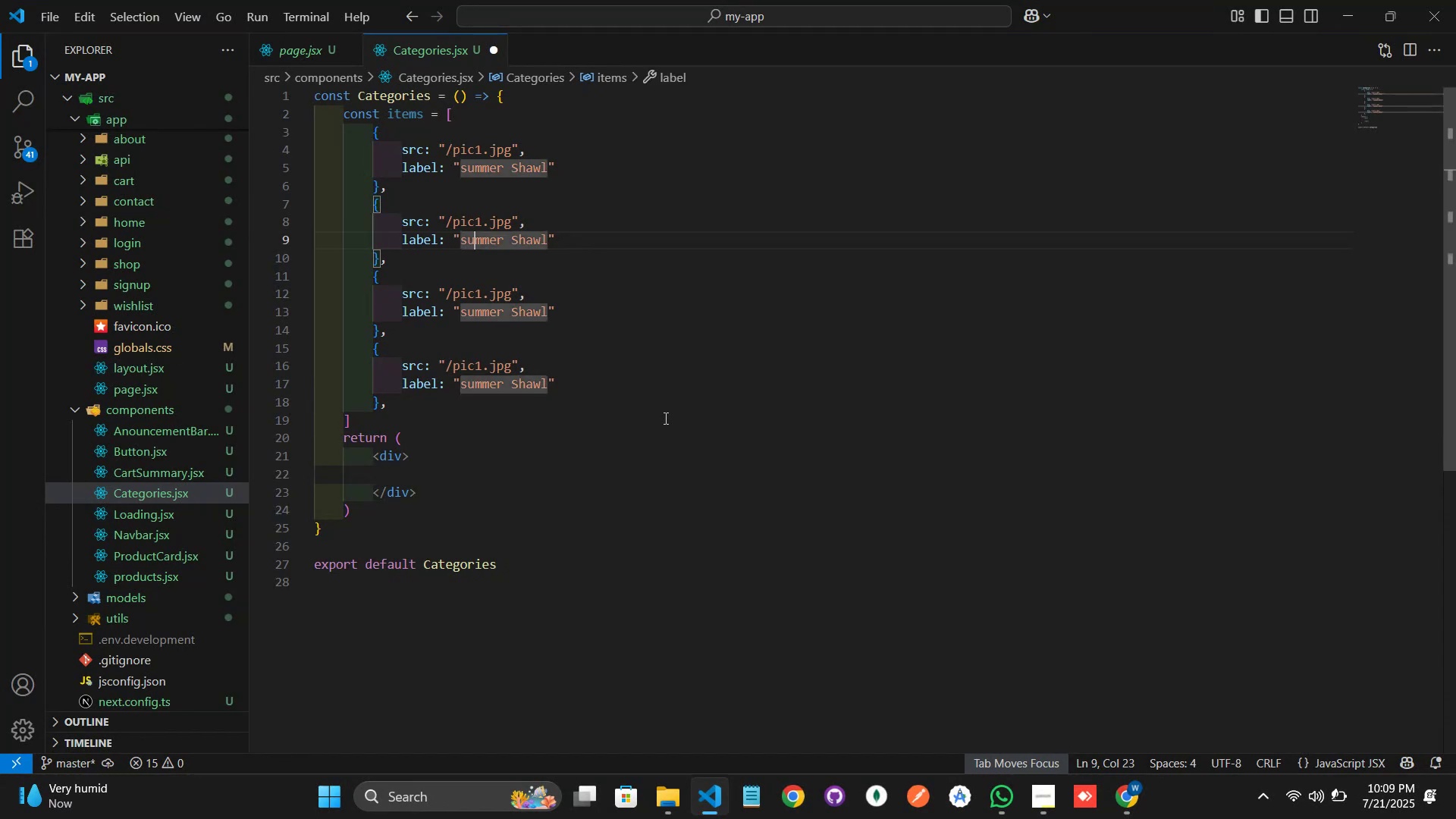 
key(ArrowRight)
 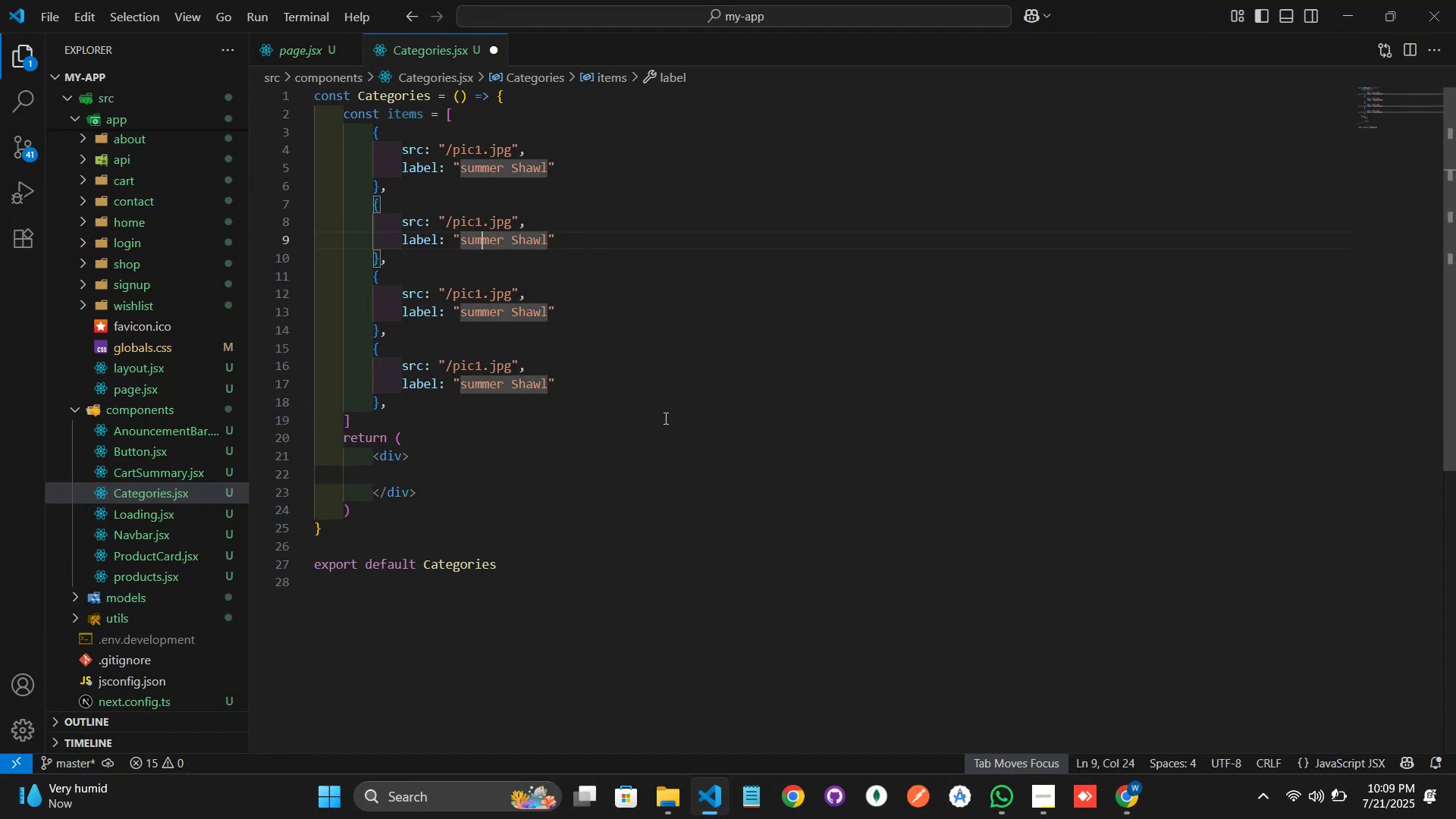 
key(ArrowRight)
 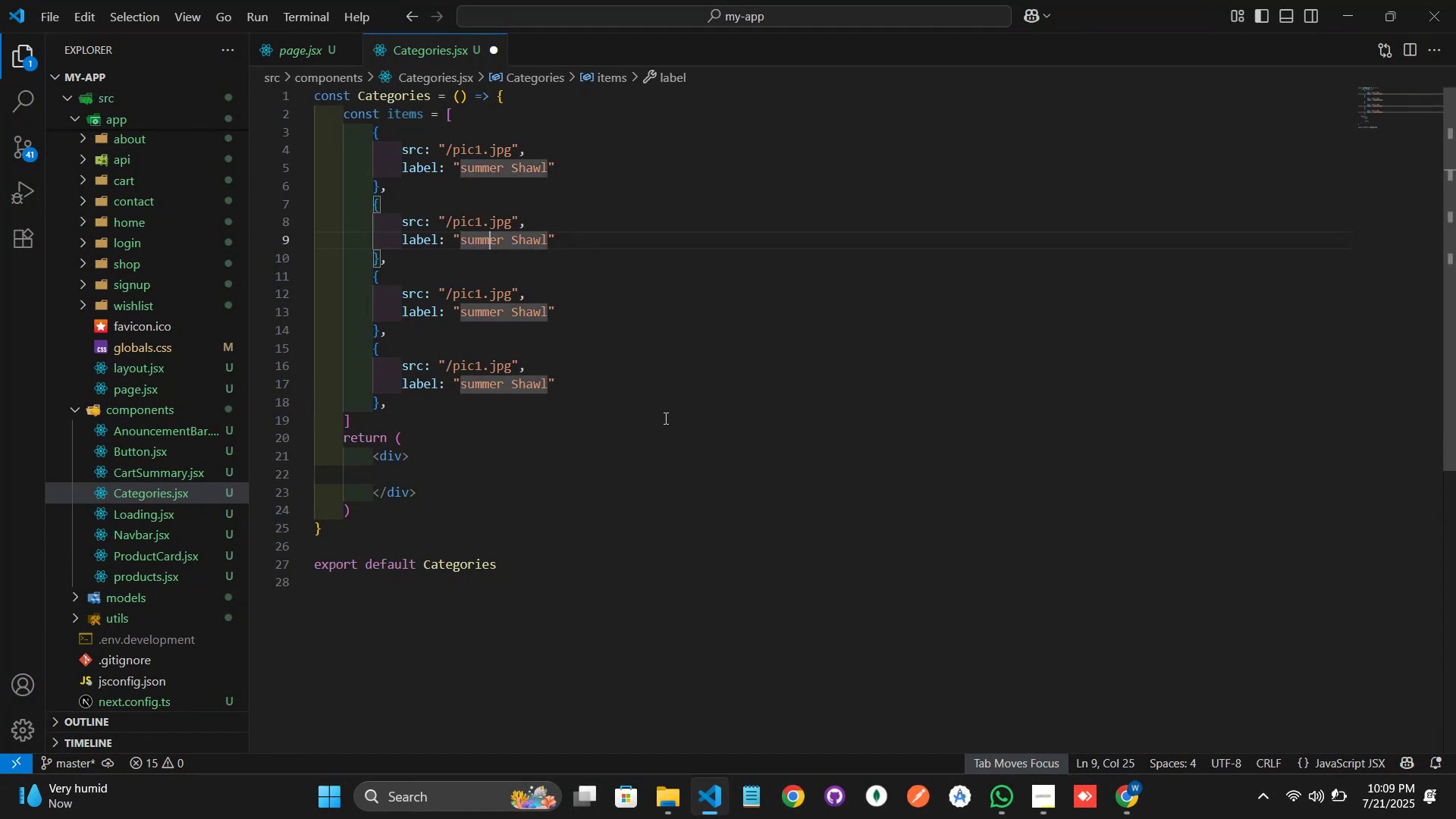 
key(ArrowRight)
 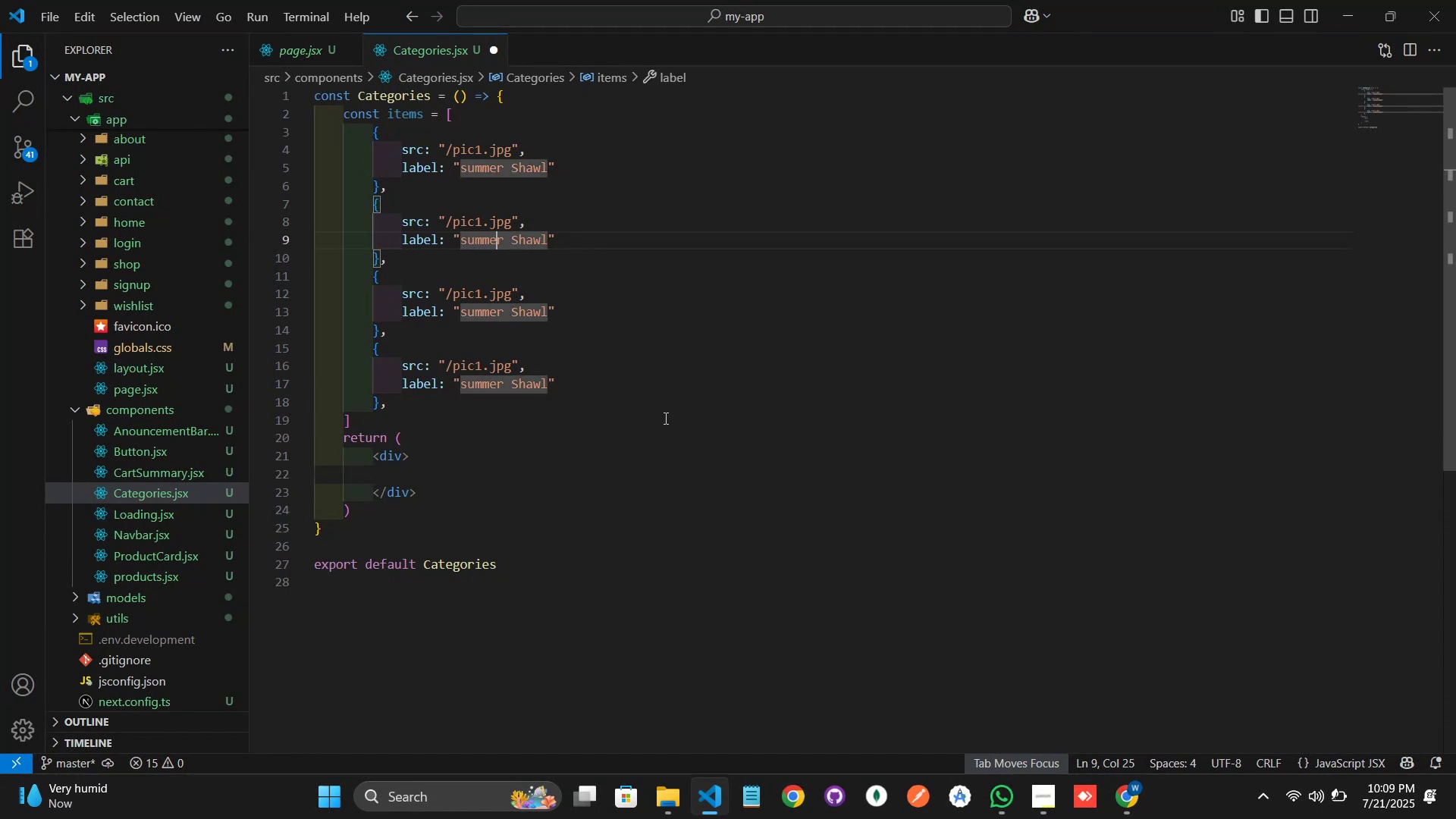 
key(ArrowRight)
 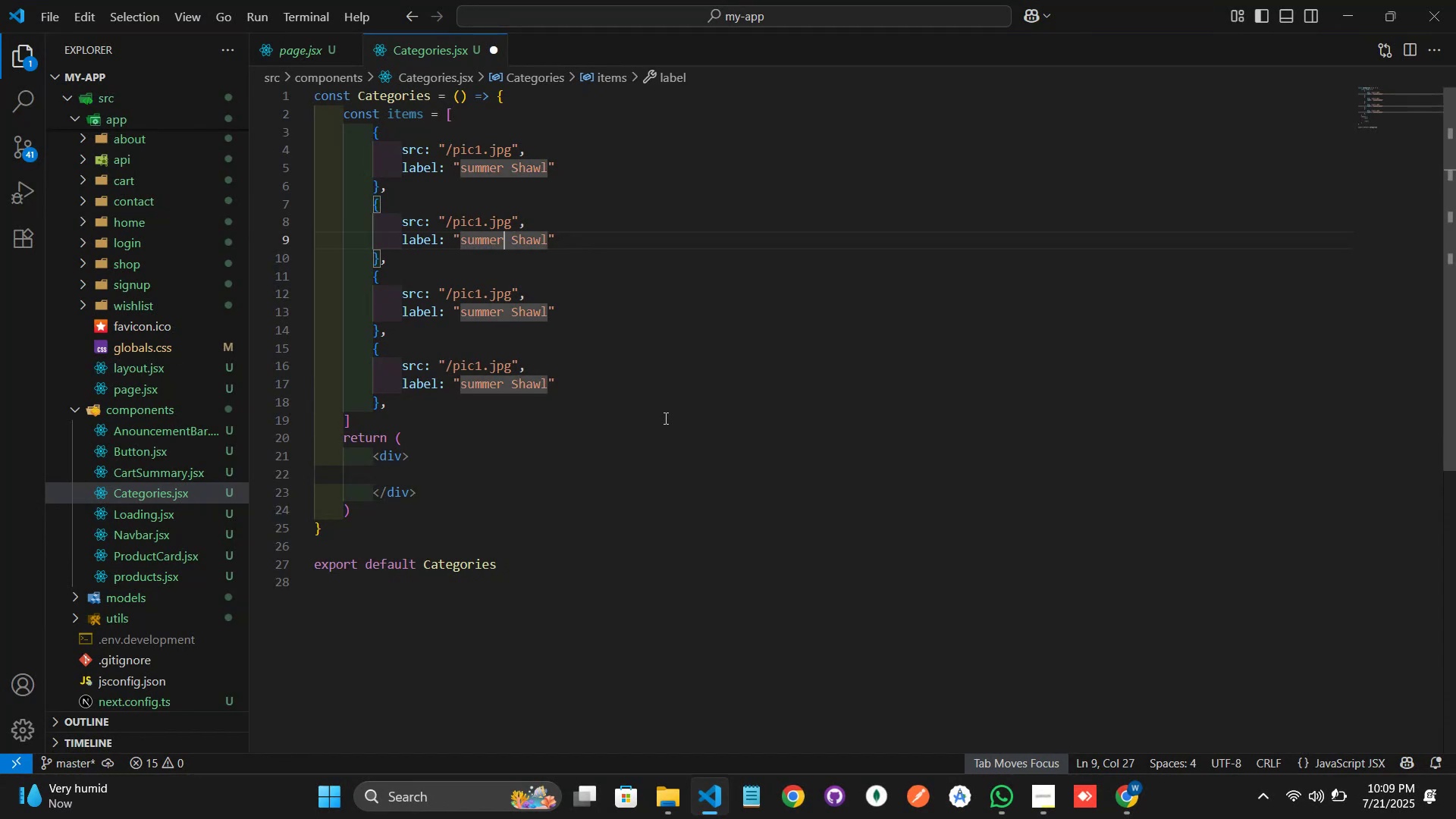 
key(Shift+ArrowLeft)
 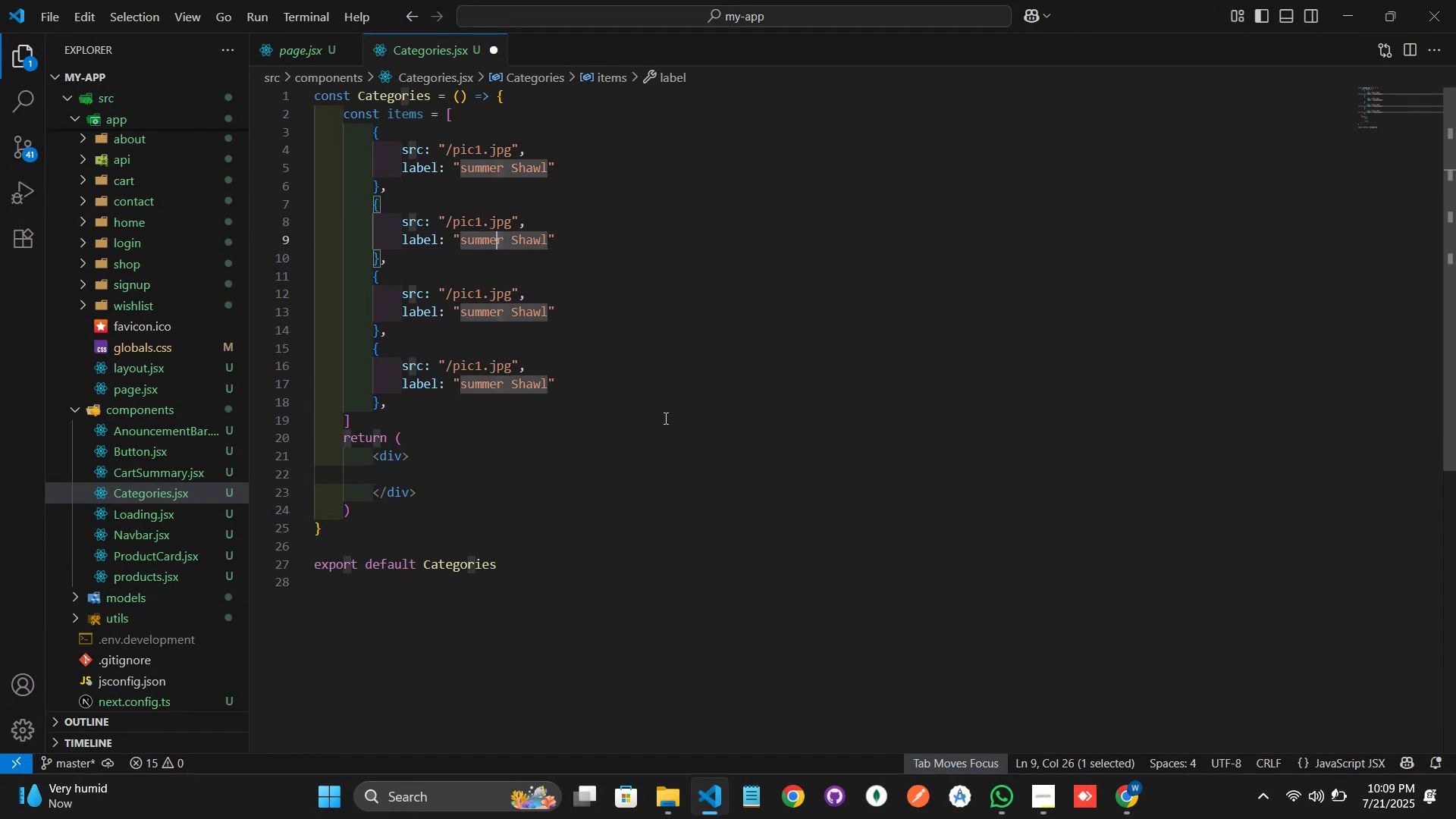 
key(Shift+ArrowLeft)
 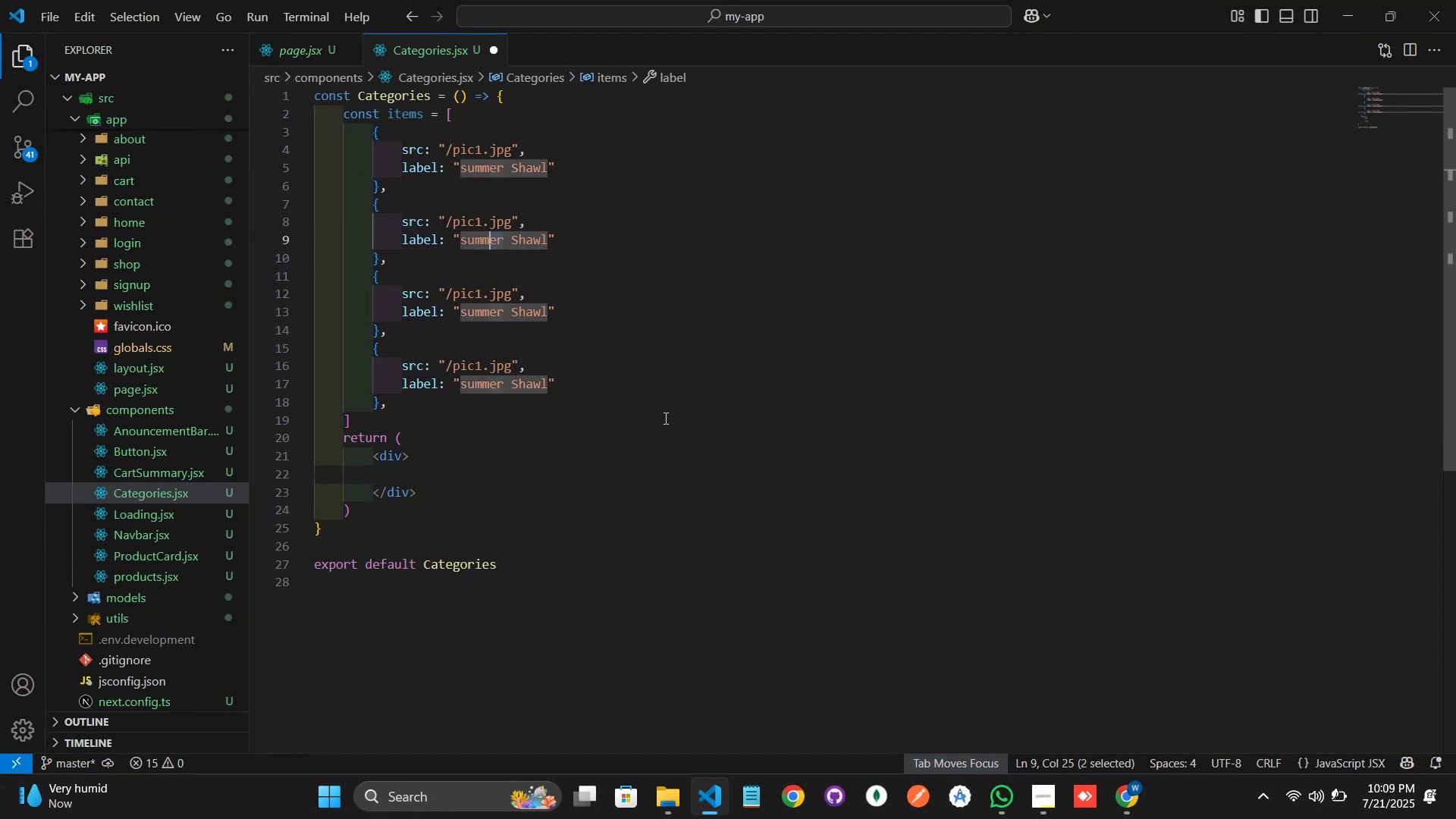 
key(Shift+ArrowLeft)
 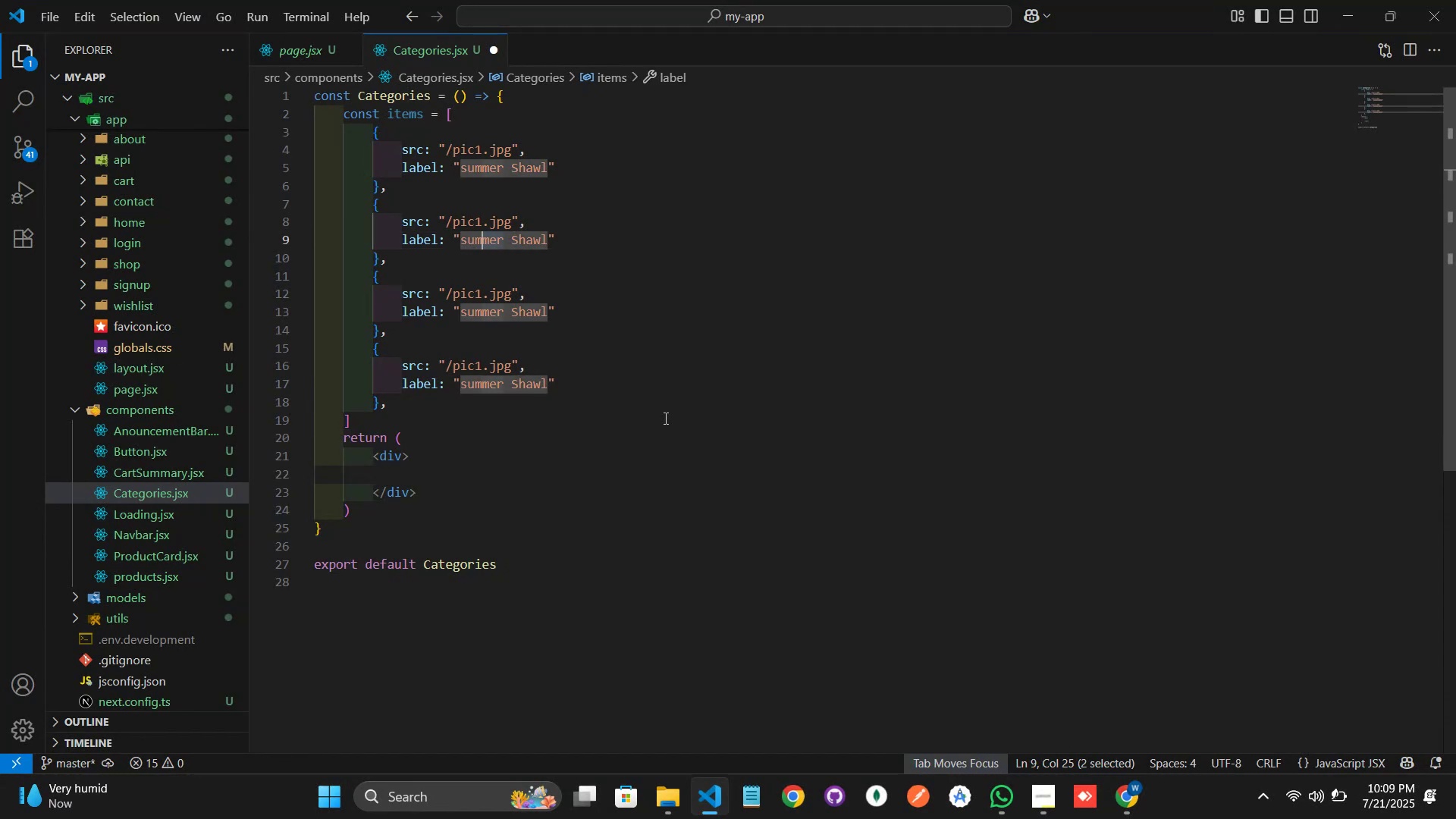 
key(Shift+ArrowLeft)
 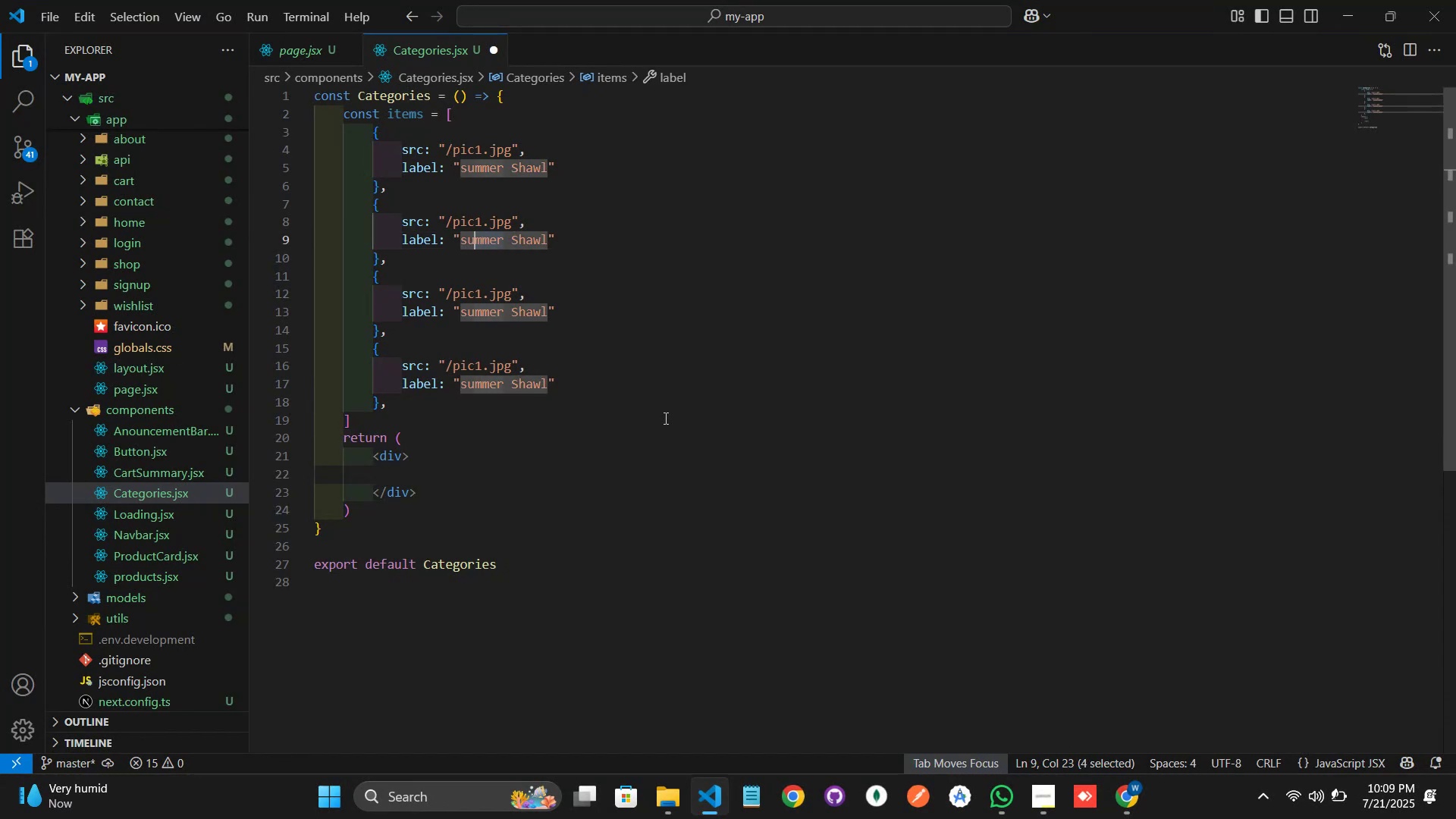 
key(Shift+ArrowLeft)
 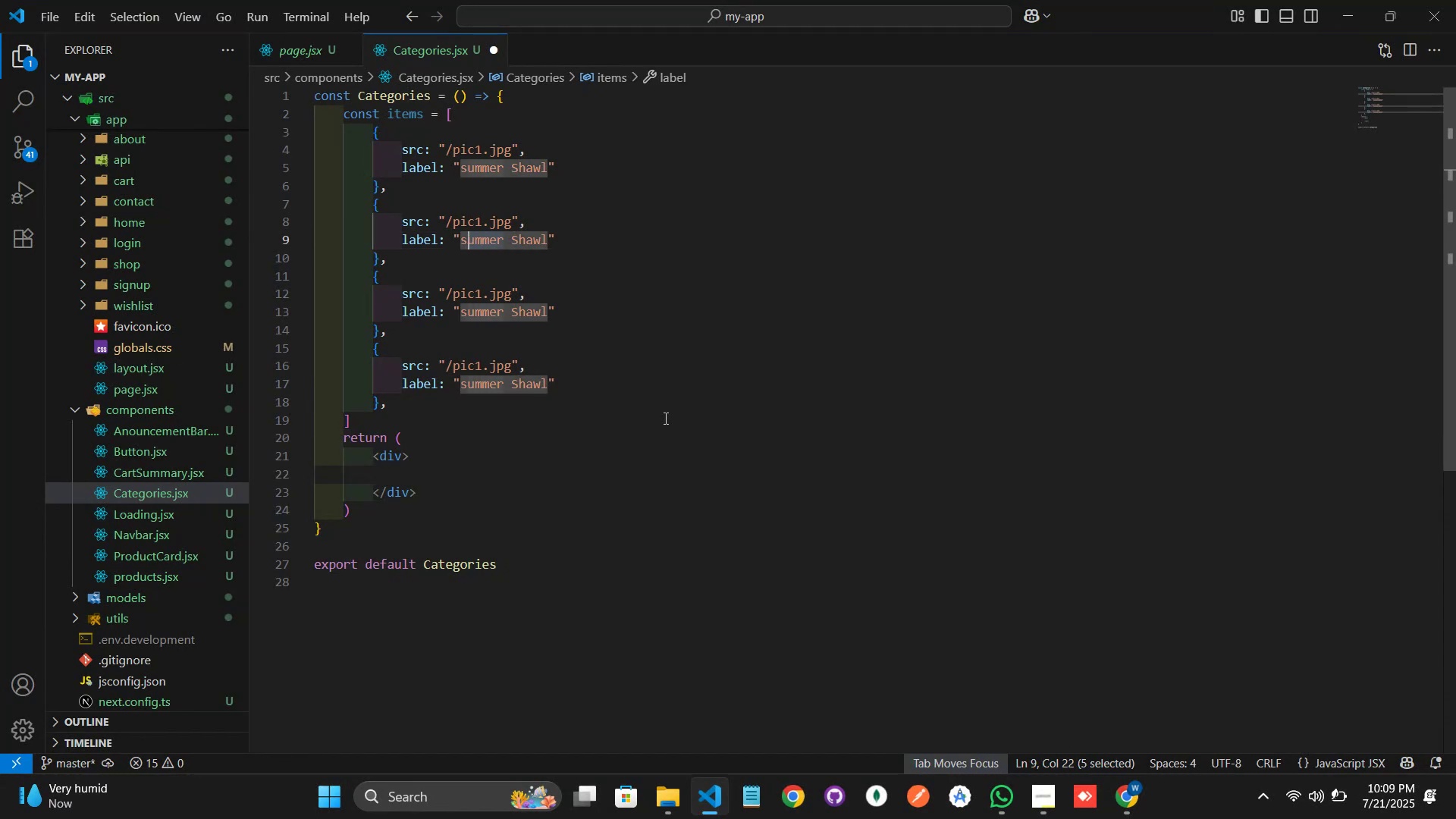 
key(Shift+ArrowLeft)
 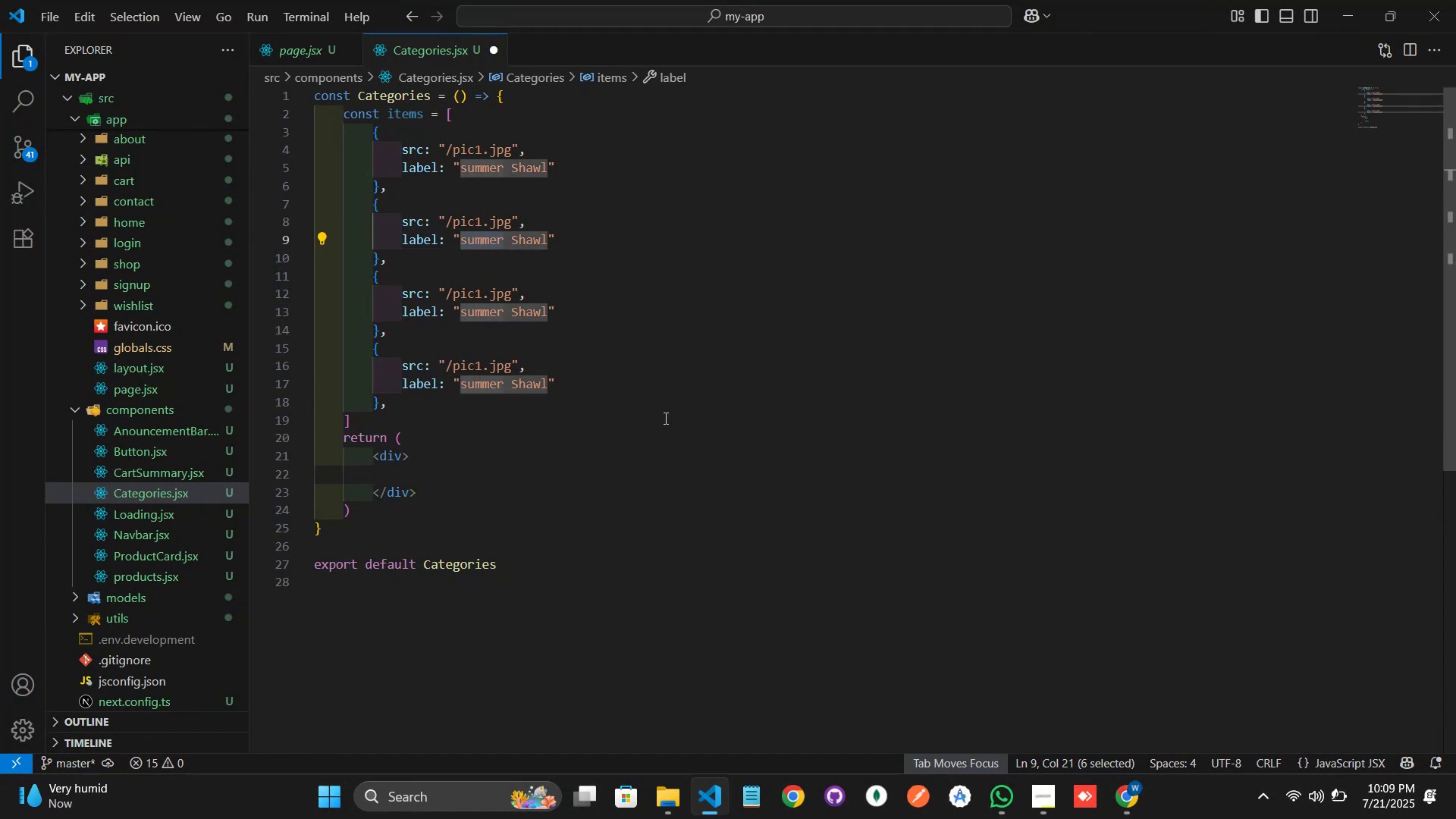 
type(winter)
 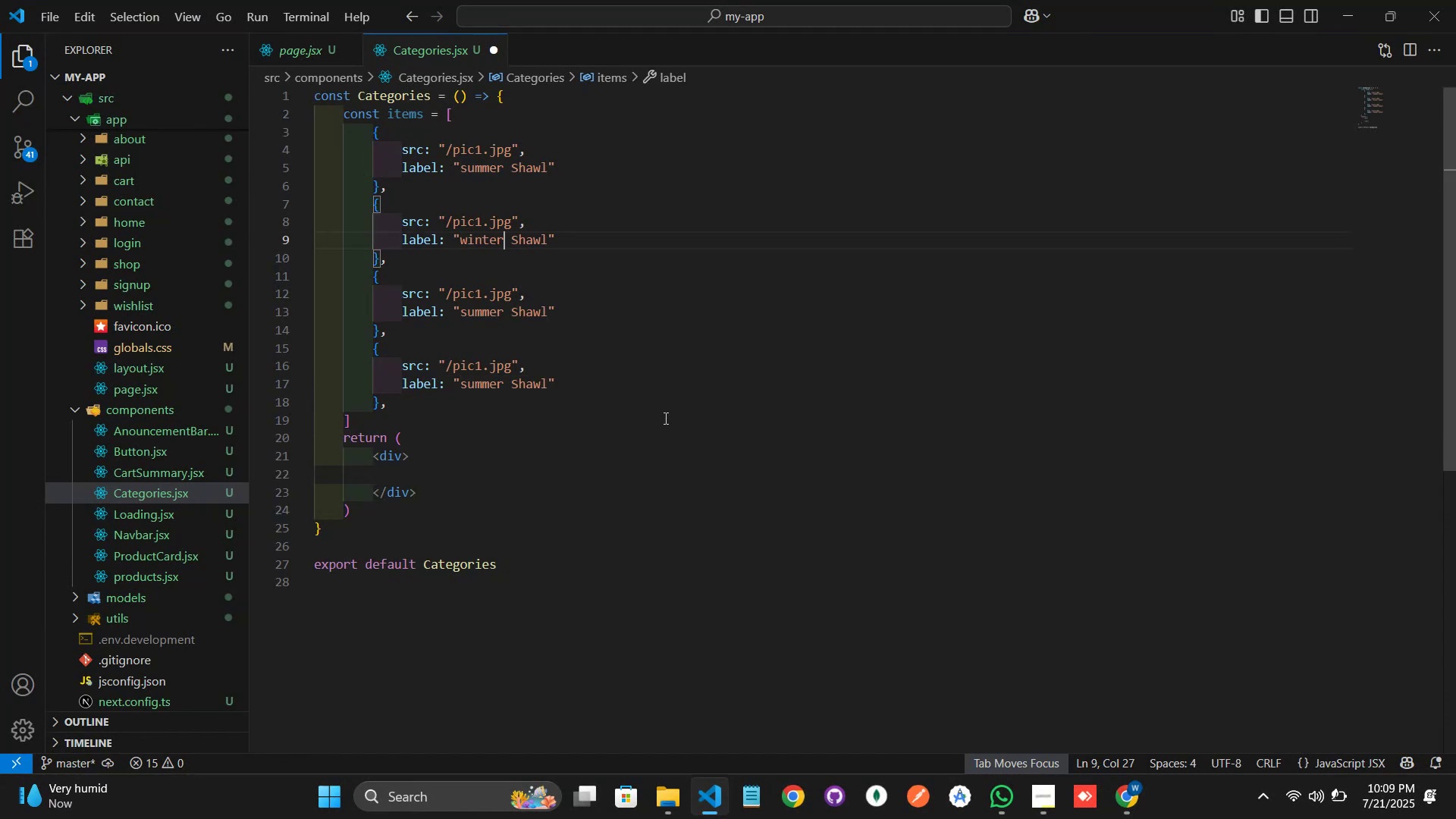 
key(ArrowDown)
 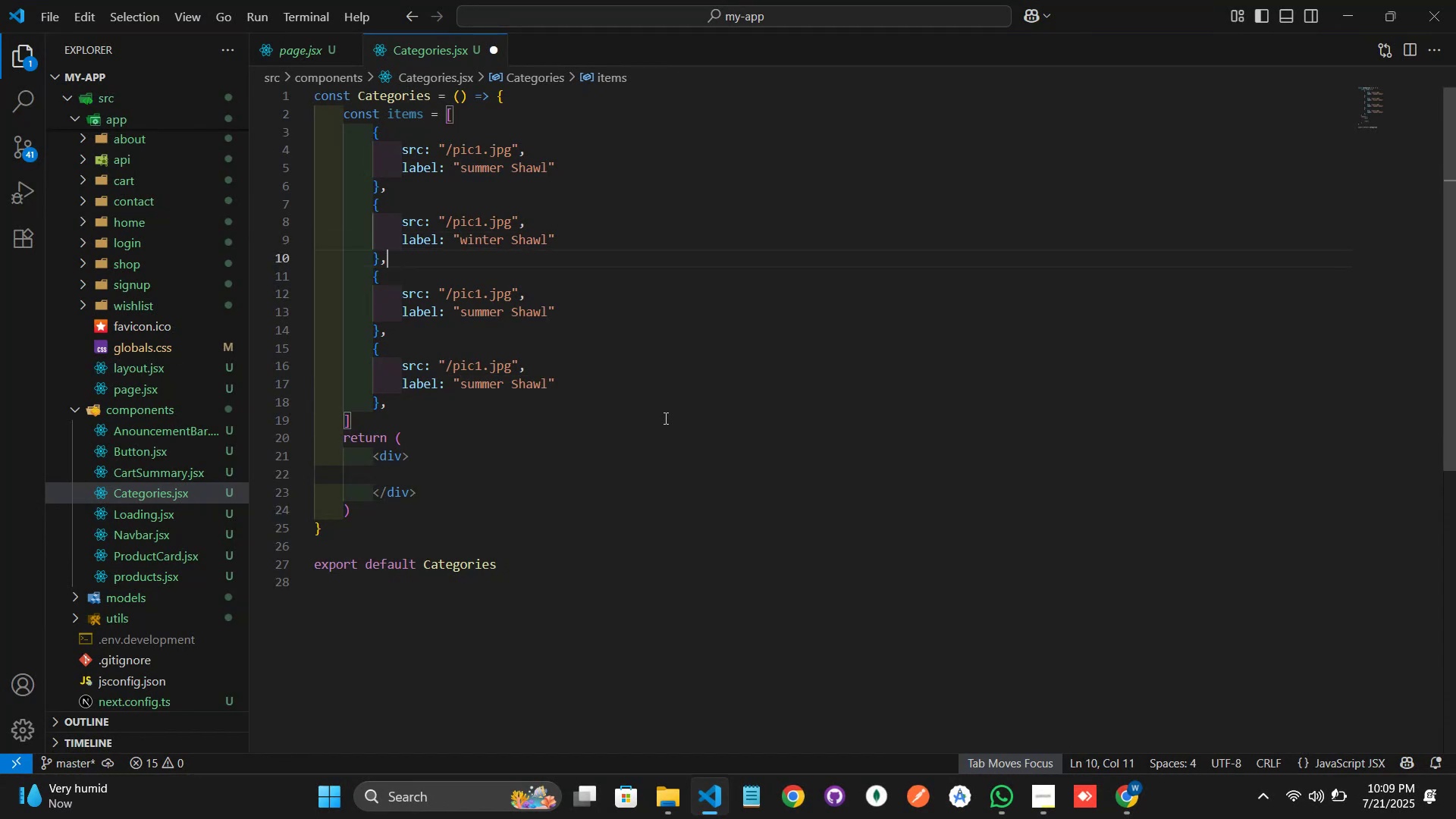 
key(ArrowDown)
 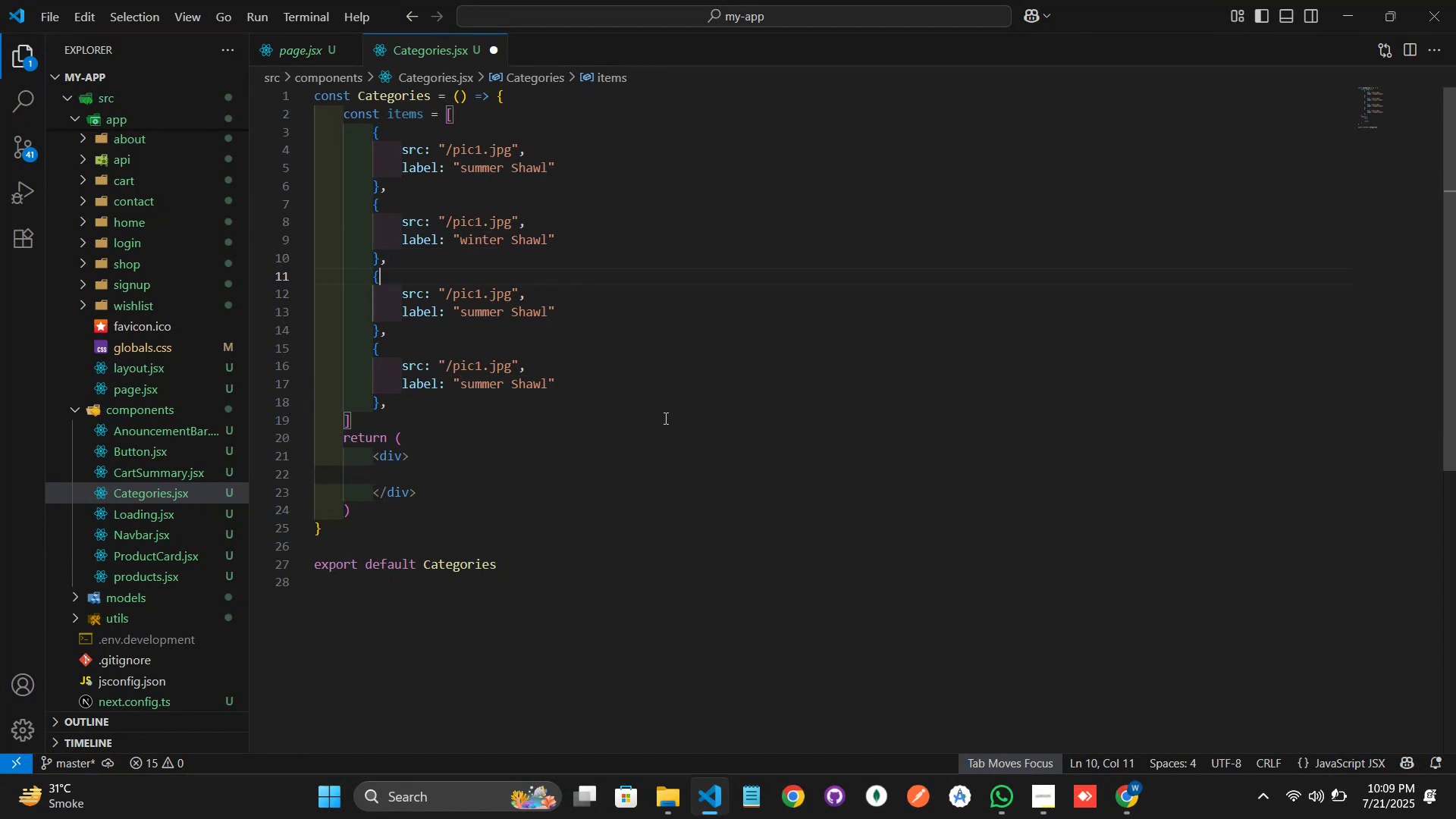 
key(ArrowDown)
 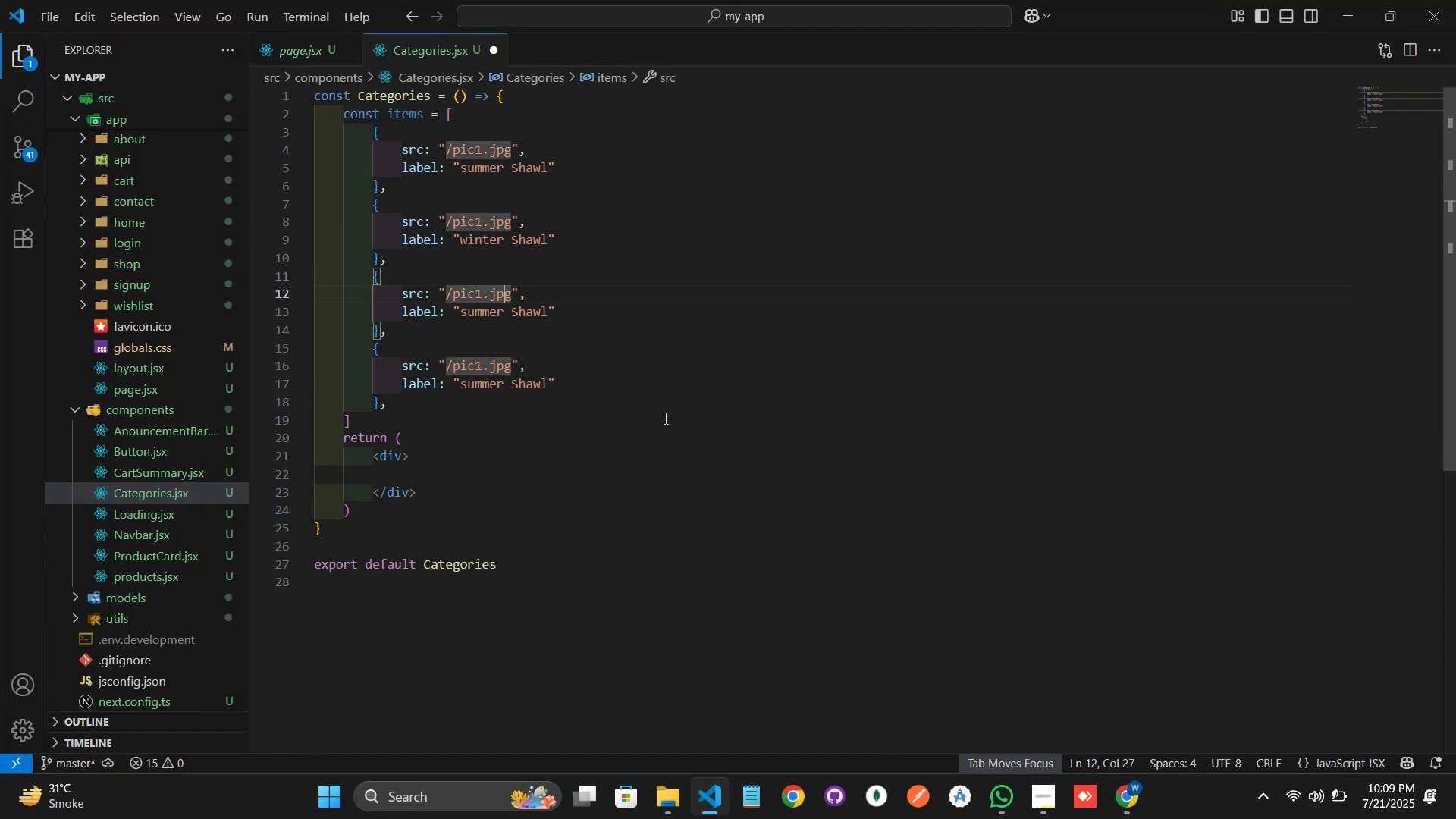 
key(ArrowDown)
 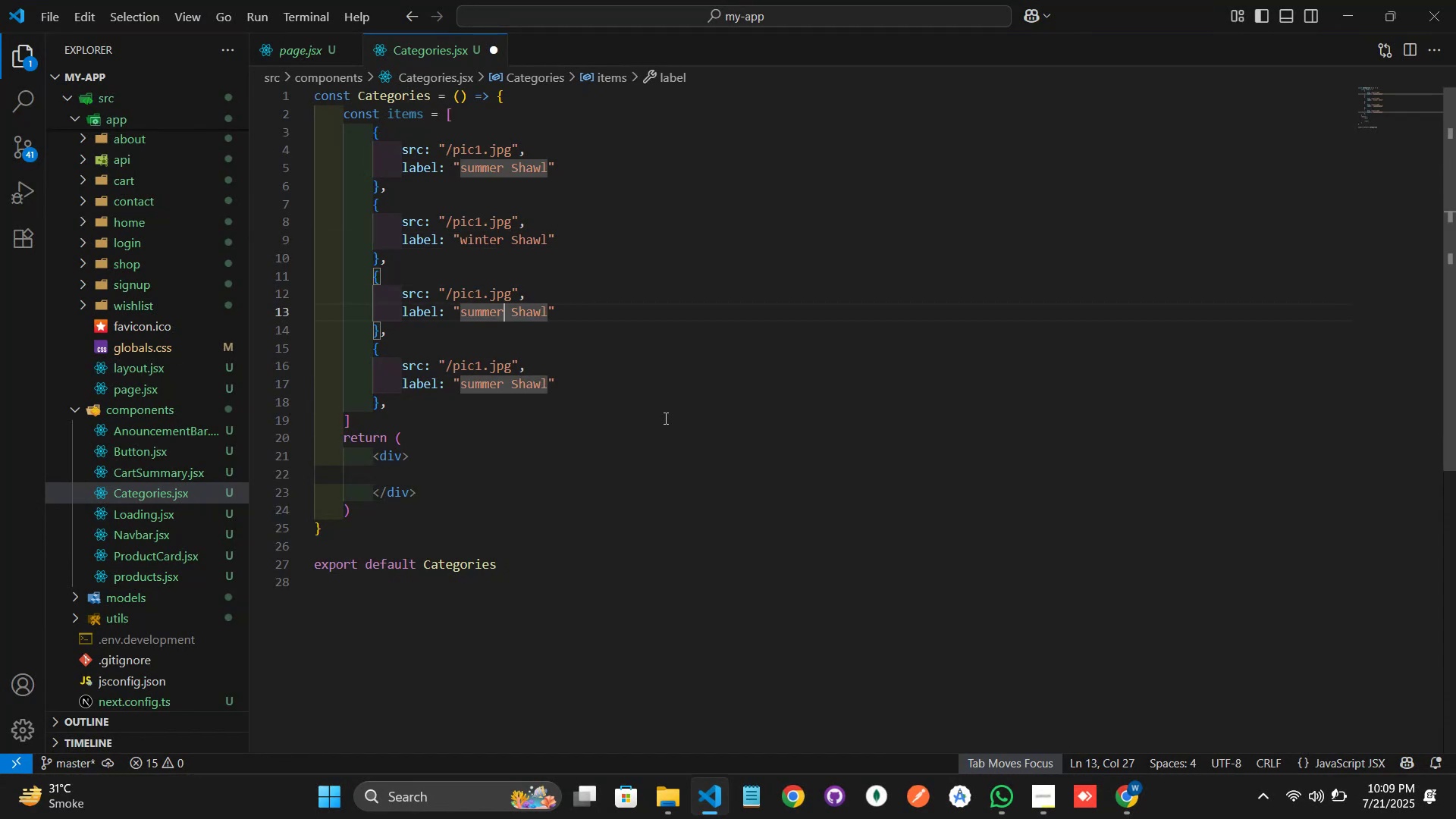 
key(ArrowLeft)
 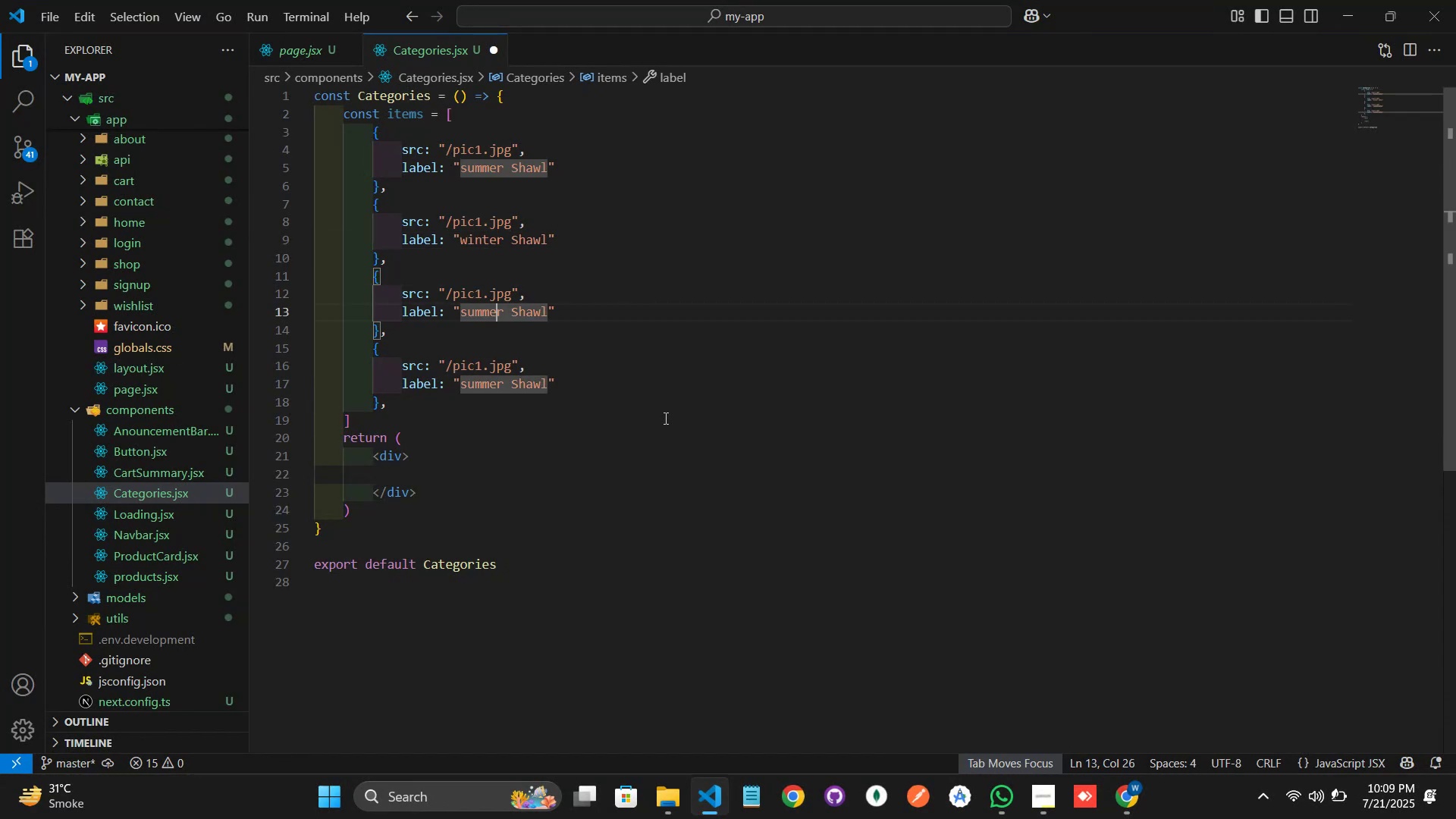 
key(ArrowRight)
 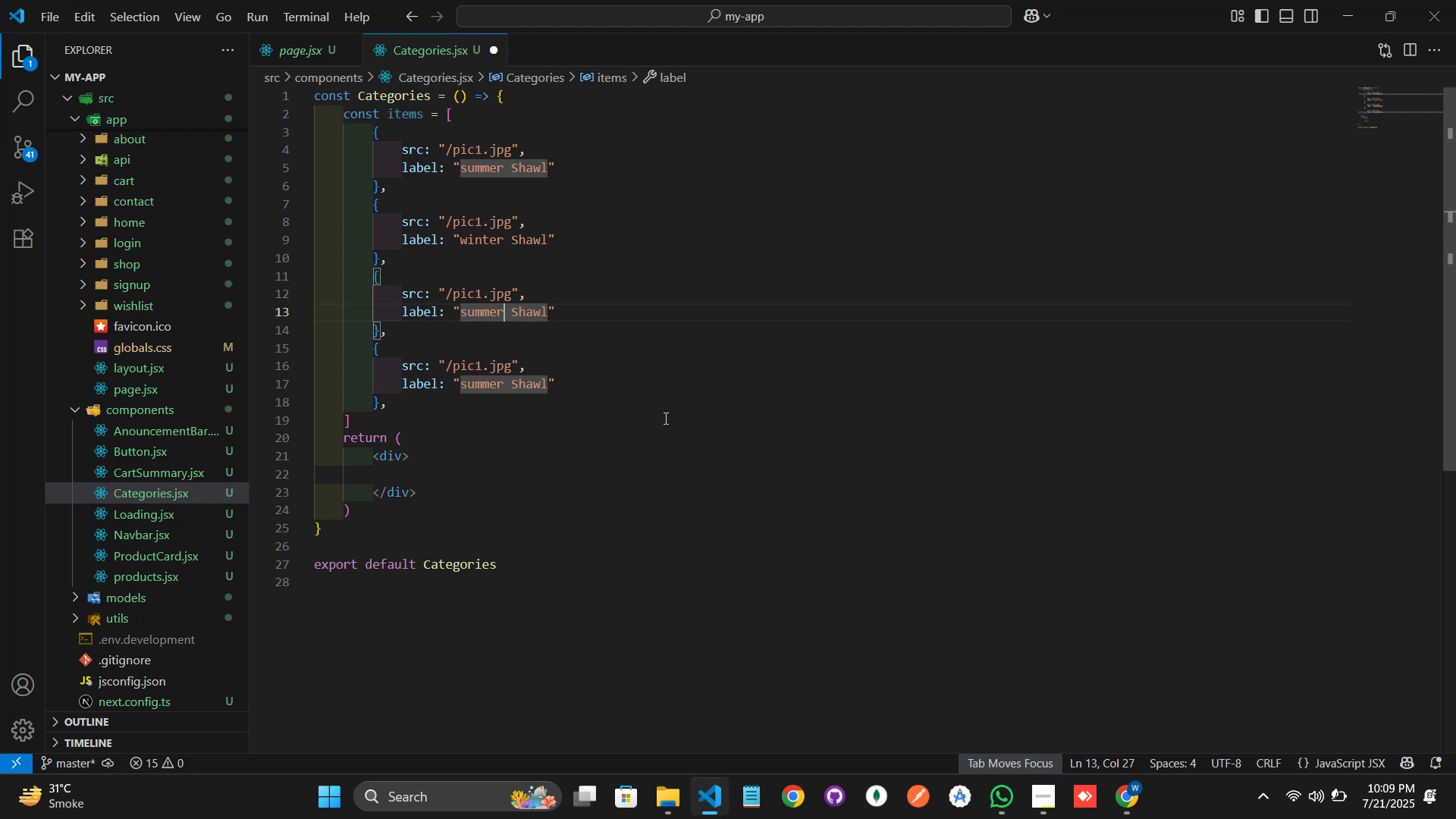 
key(Shift+ArrowLeft)
 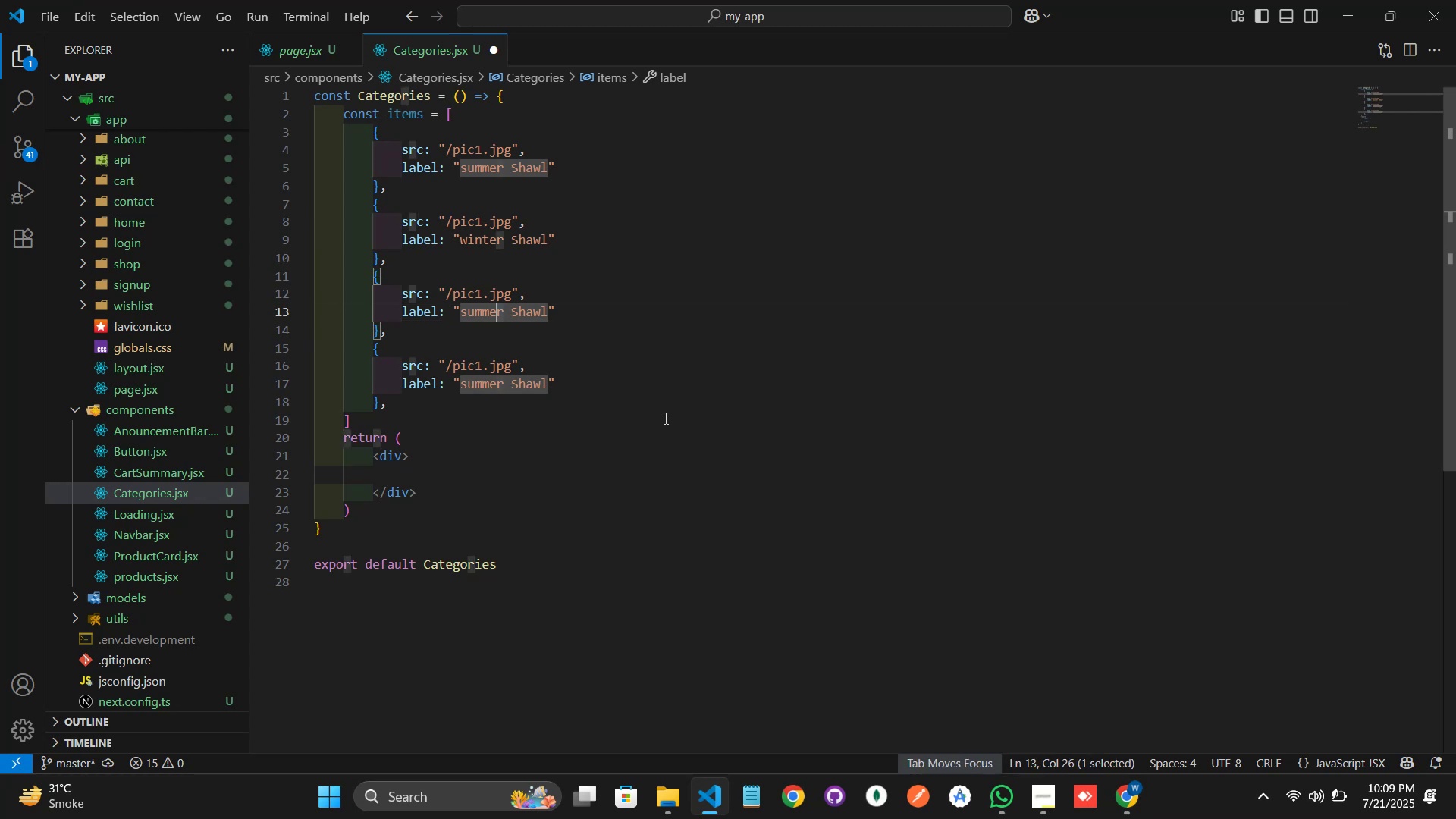 
key(Shift+ArrowLeft)
 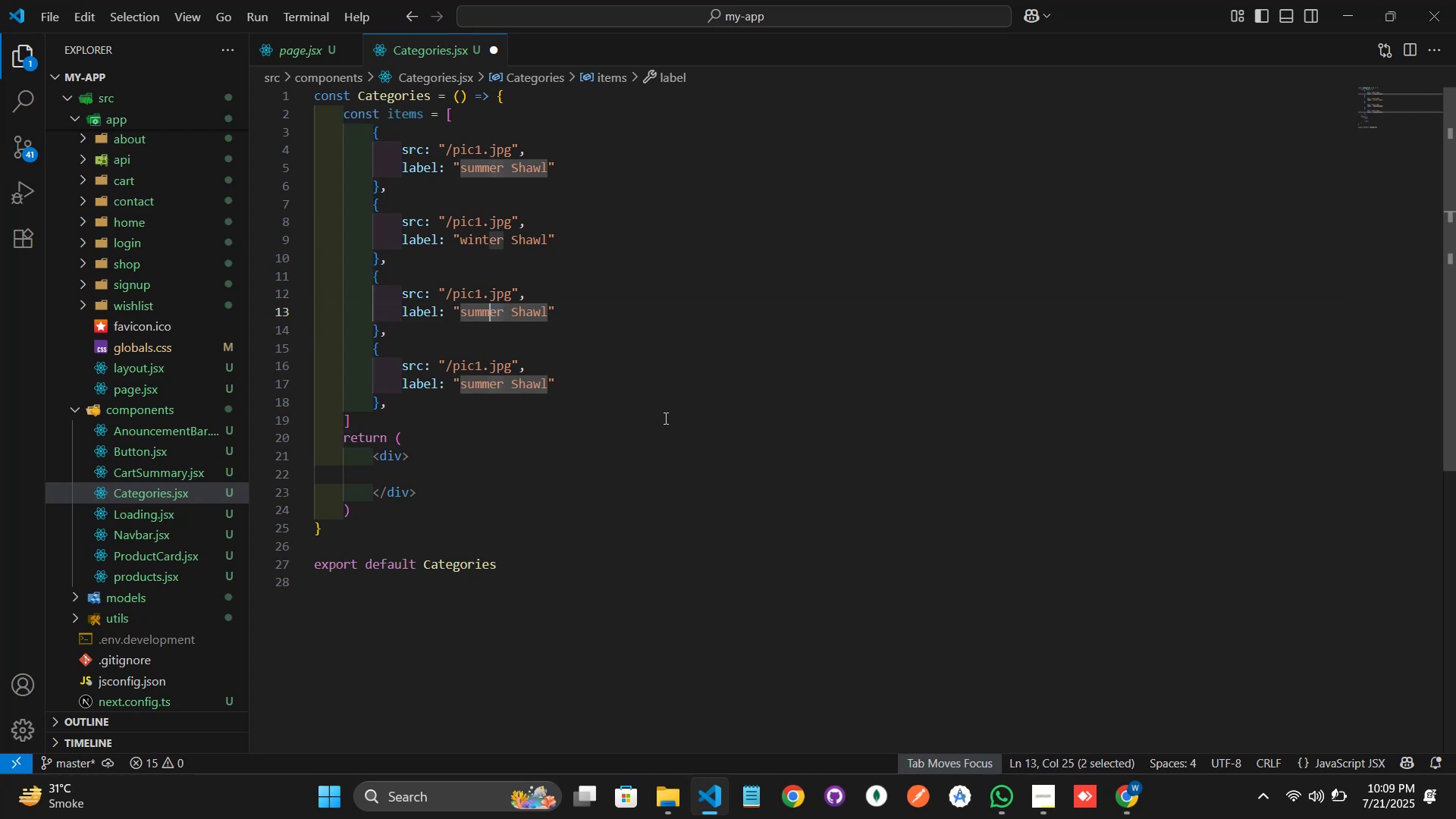 
key(Shift+ArrowLeft)
 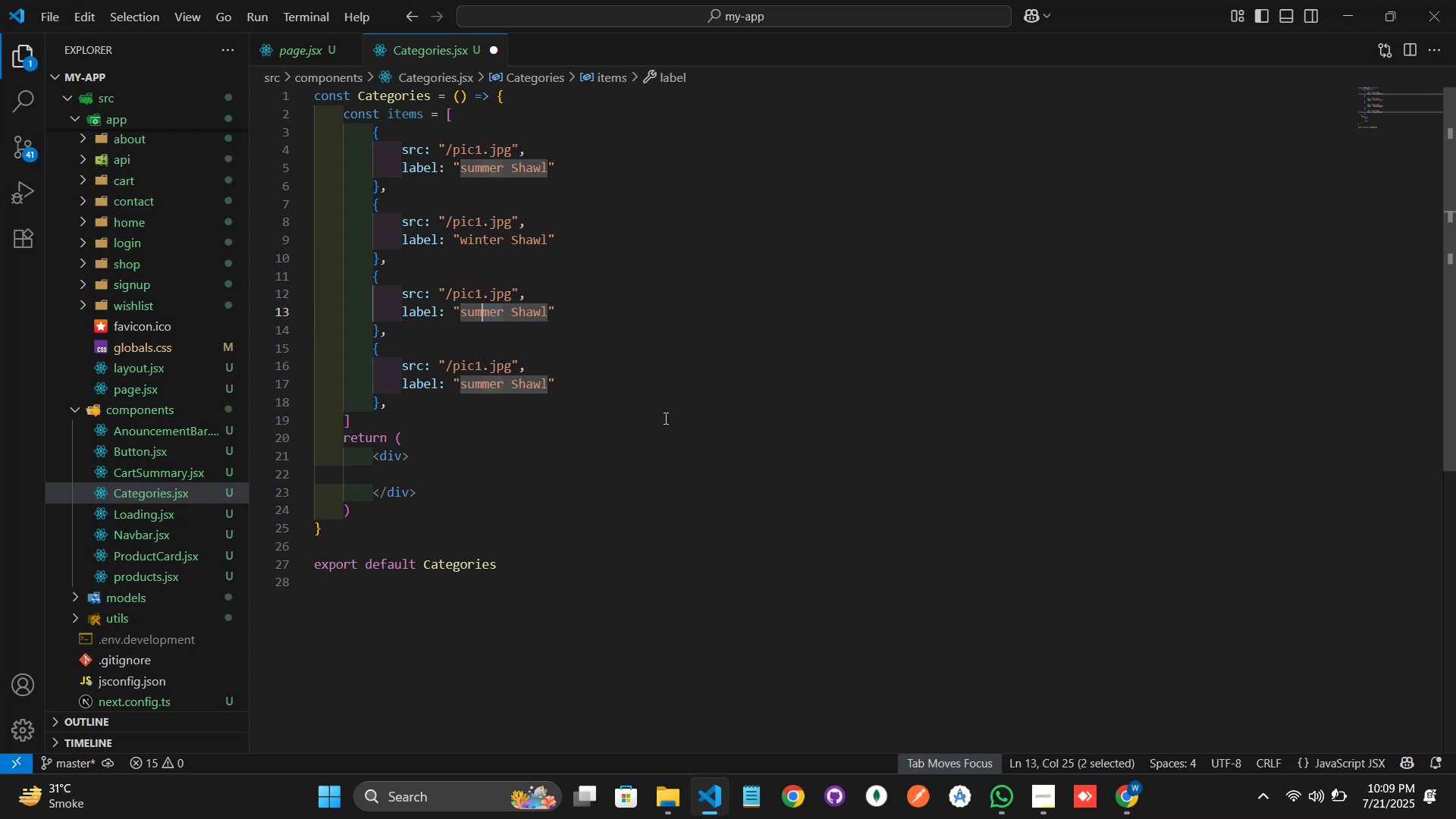 
key(Shift+ArrowLeft)
 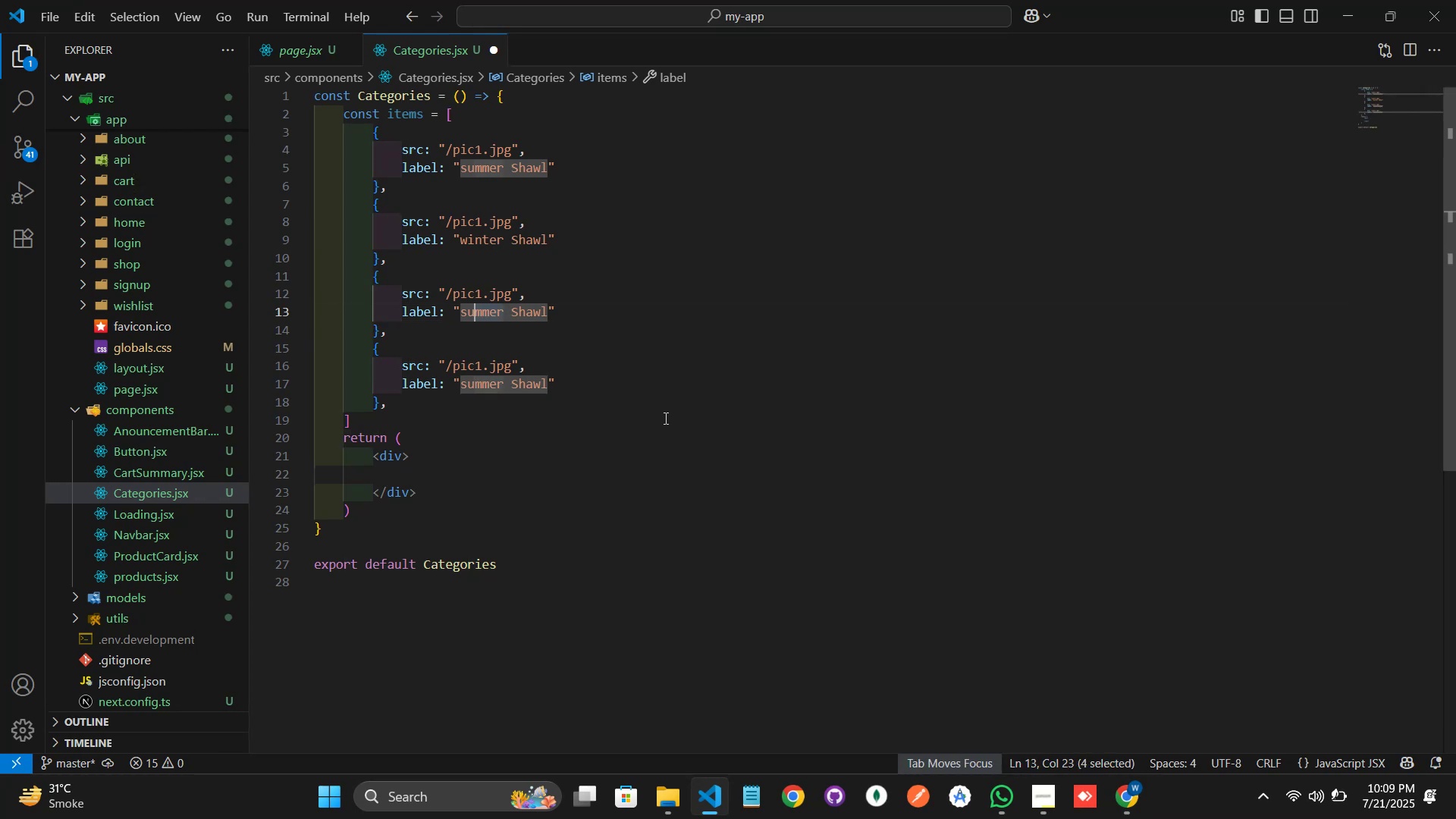 
key(Shift+ArrowLeft)
 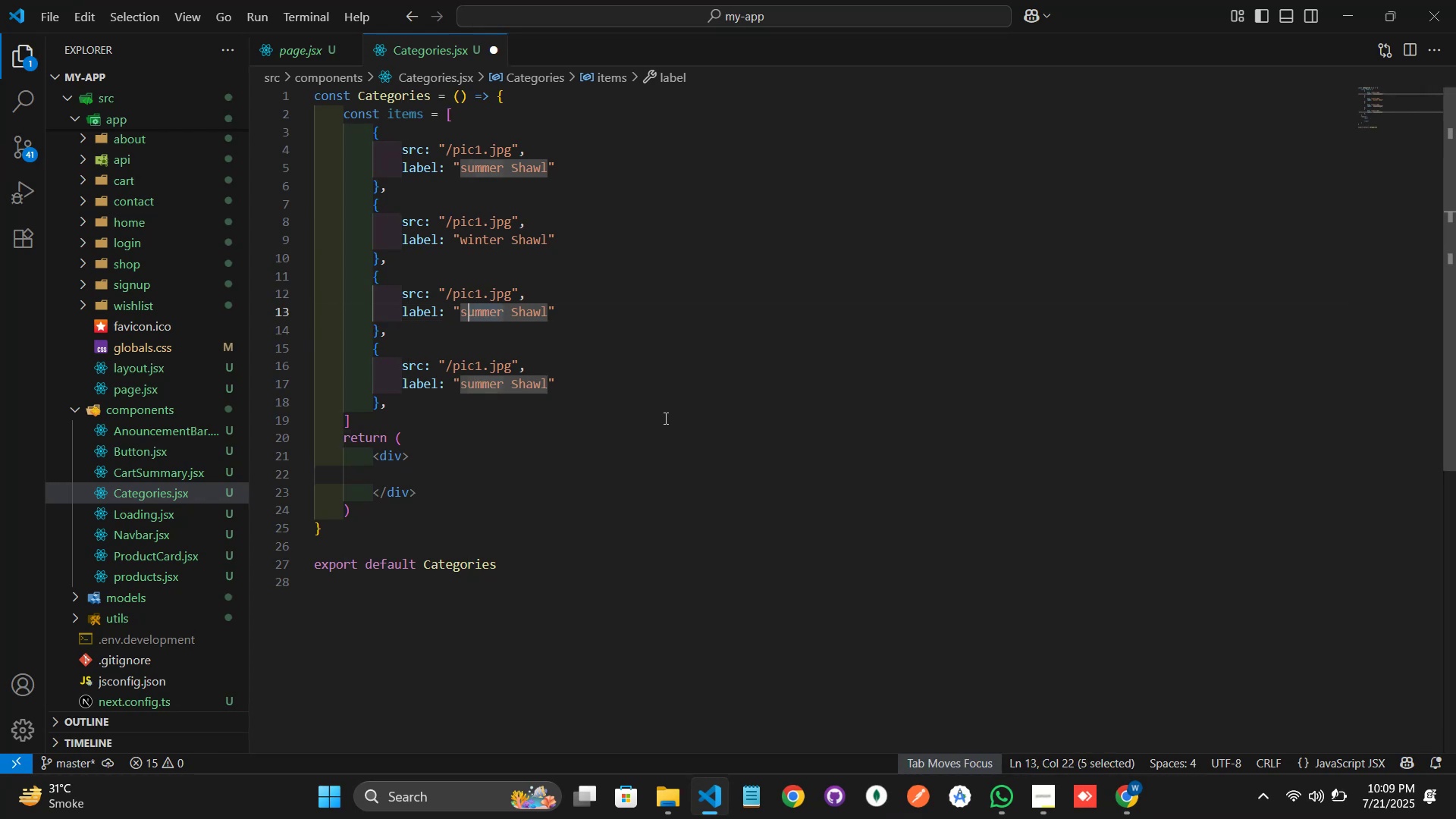 
key(Shift+ArrowLeft)
 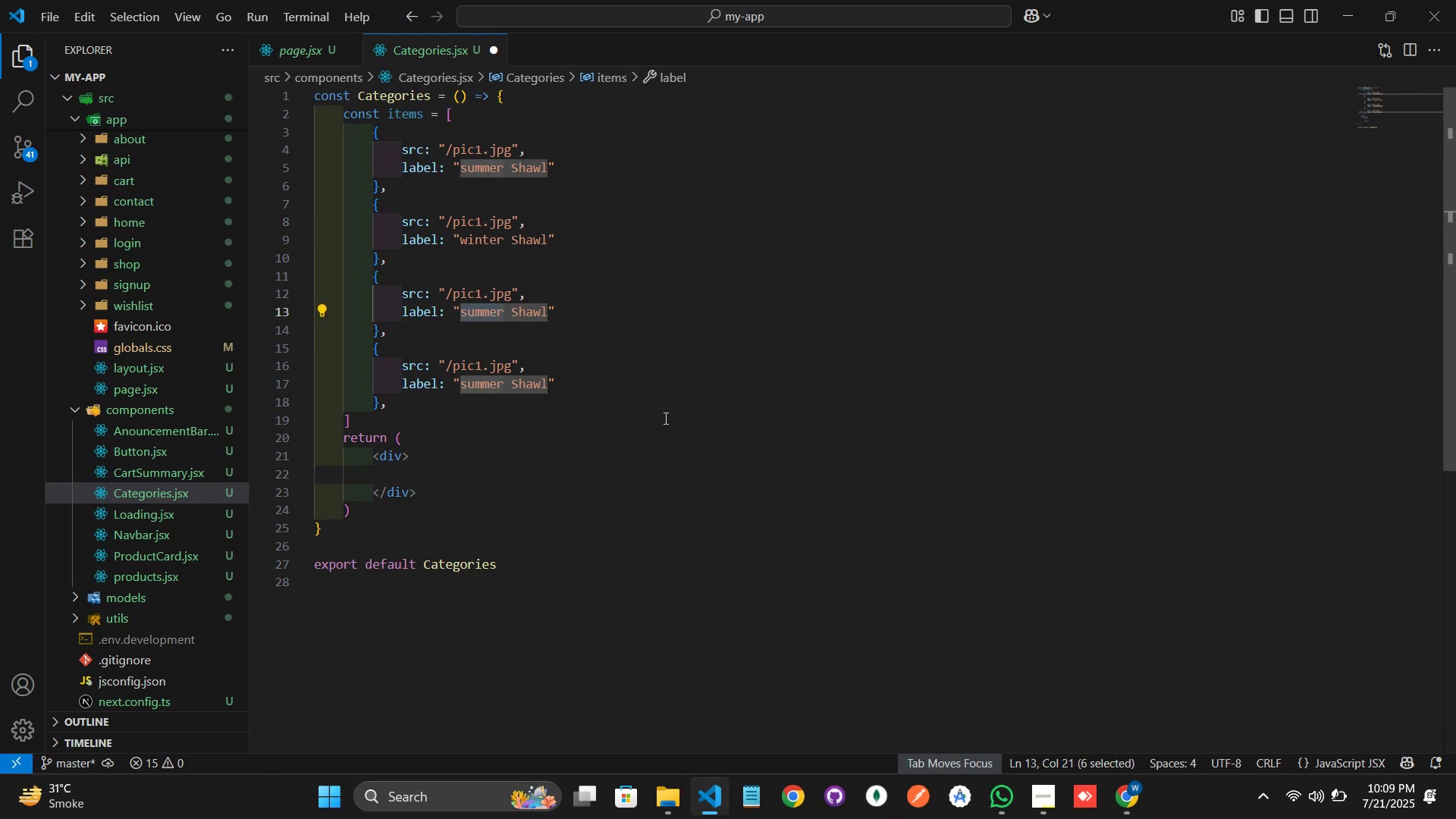 
type(wool)
 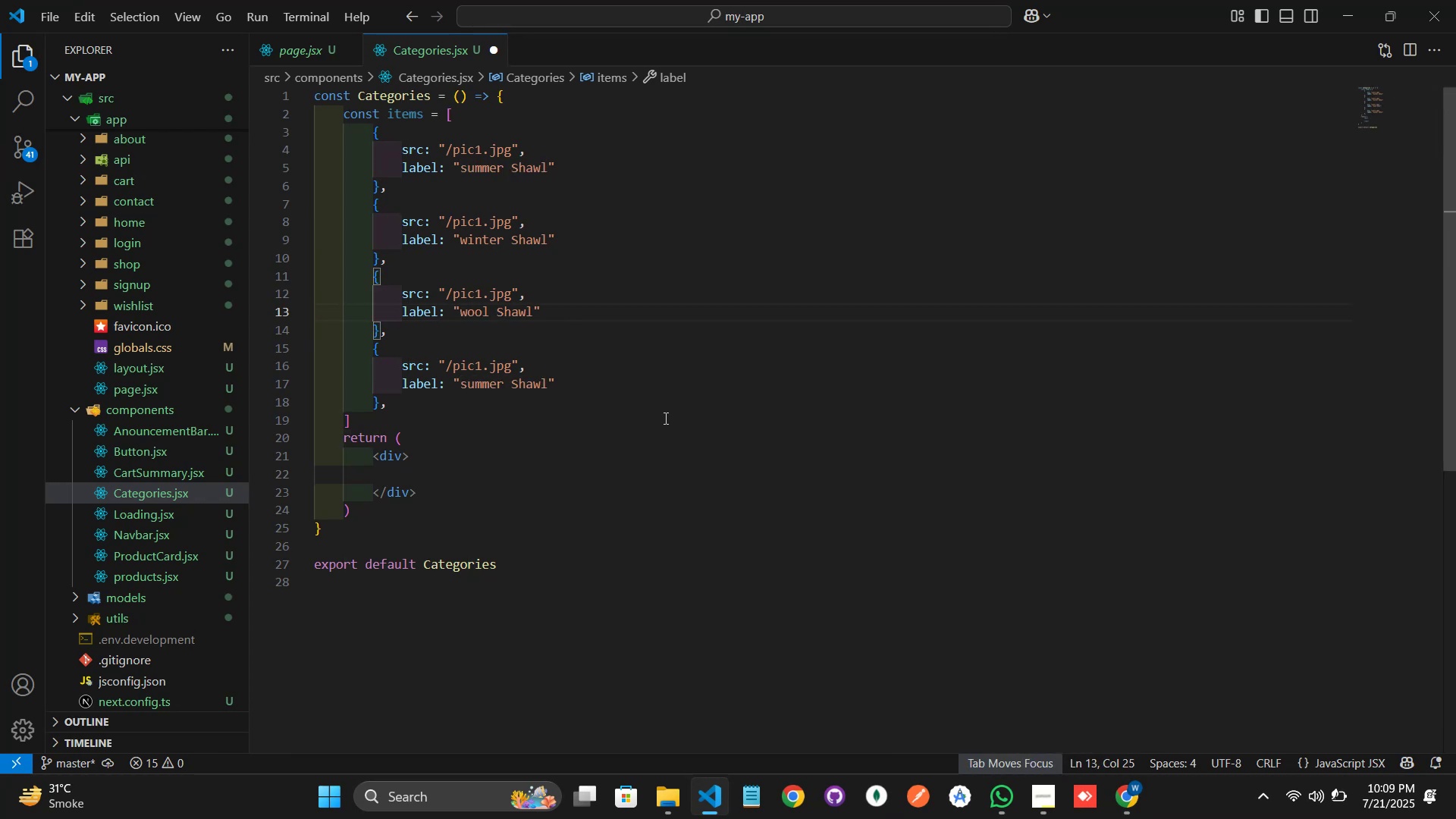 
key(ArrowDown)
 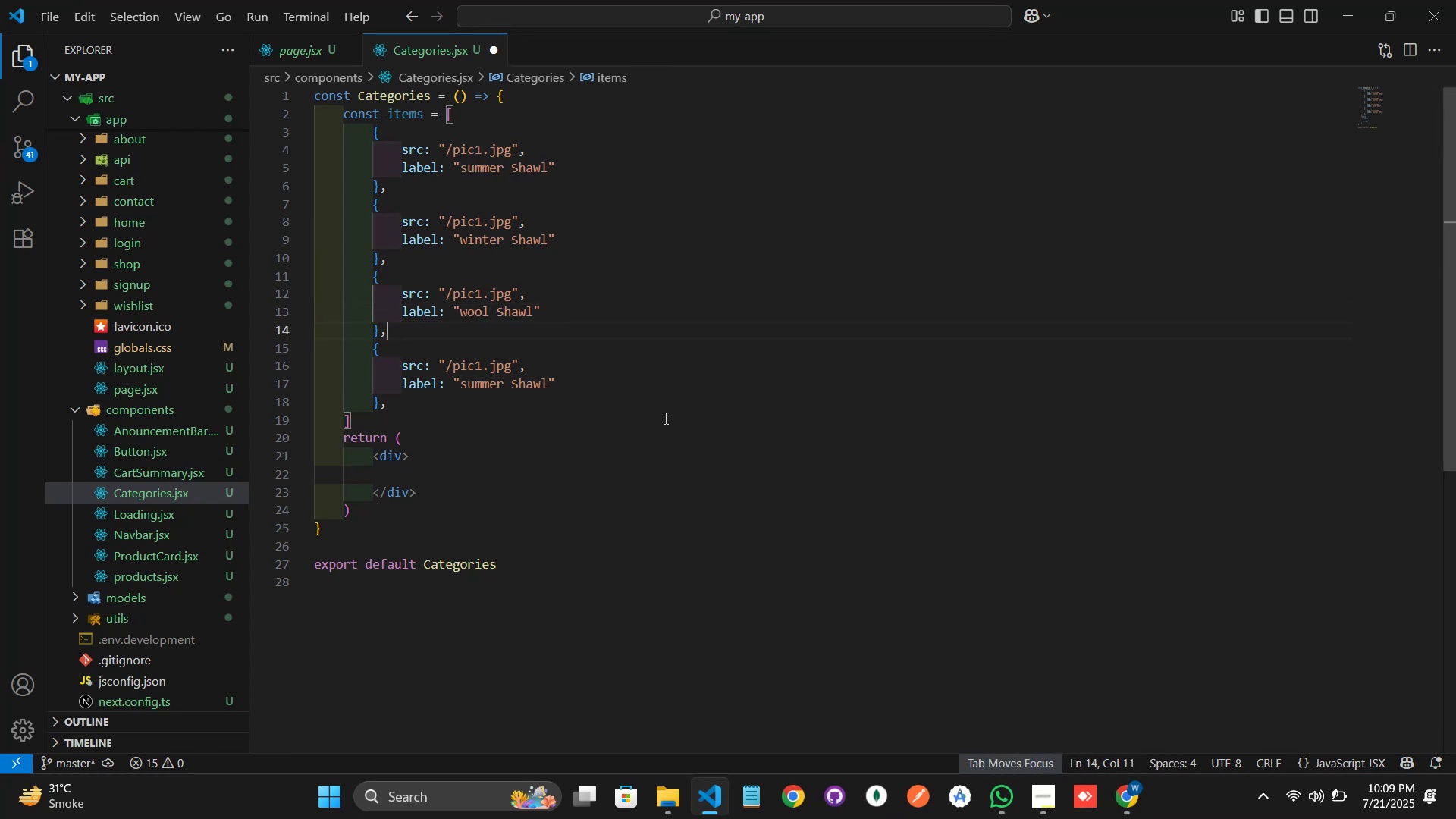 
key(ArrowDown)
 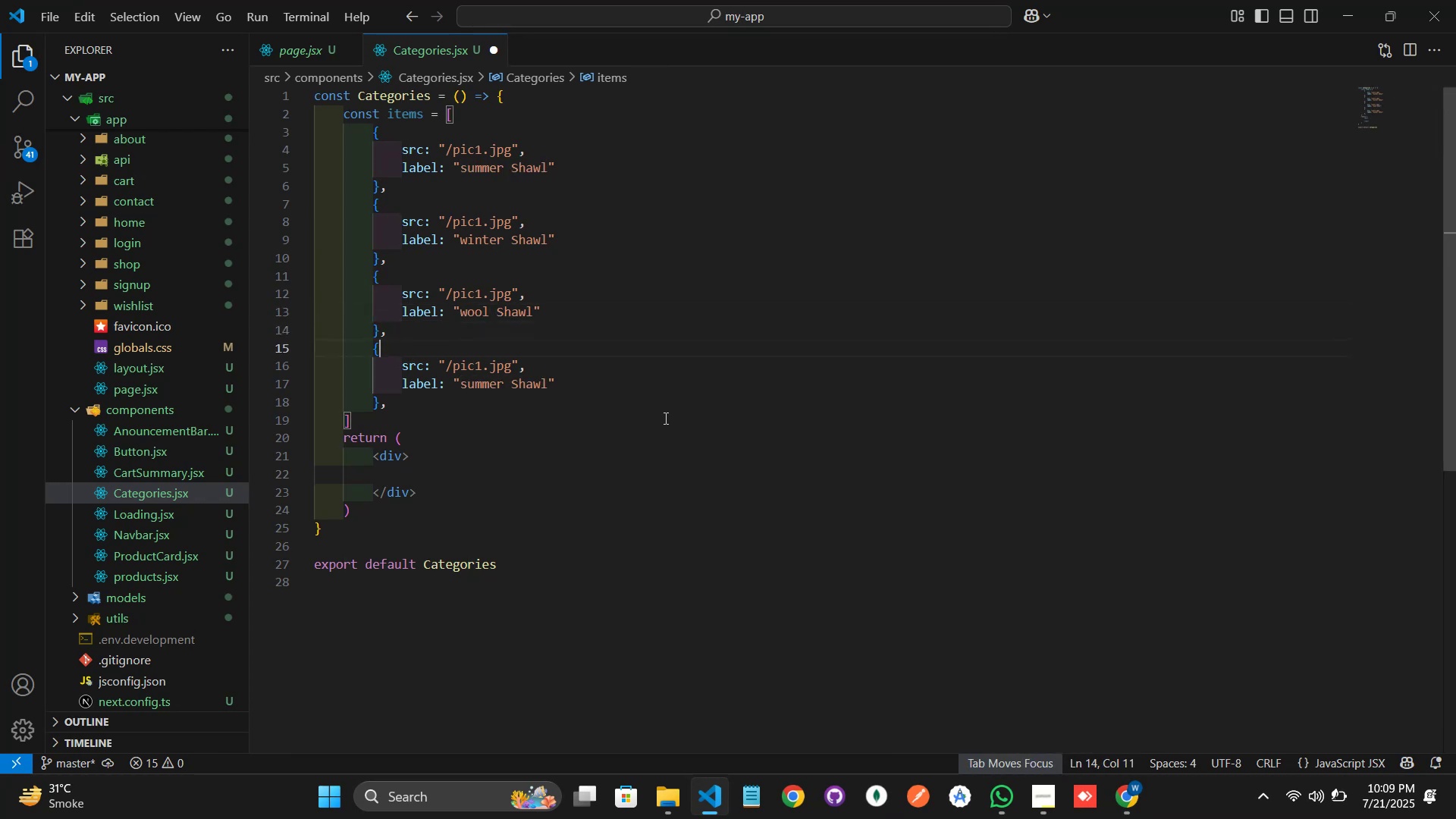 
key(ArrowDown)
 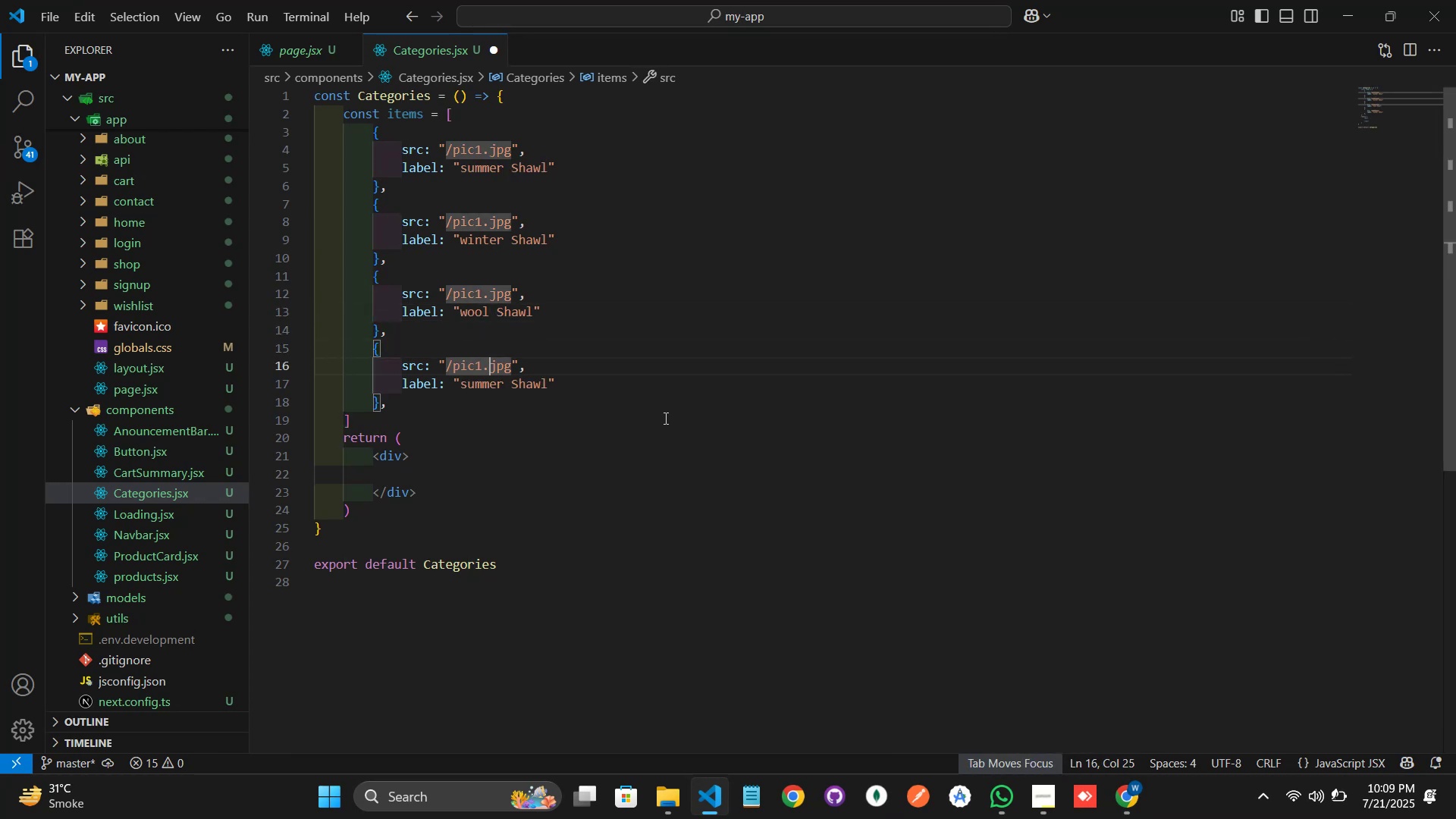 
key(ArrowDown)
 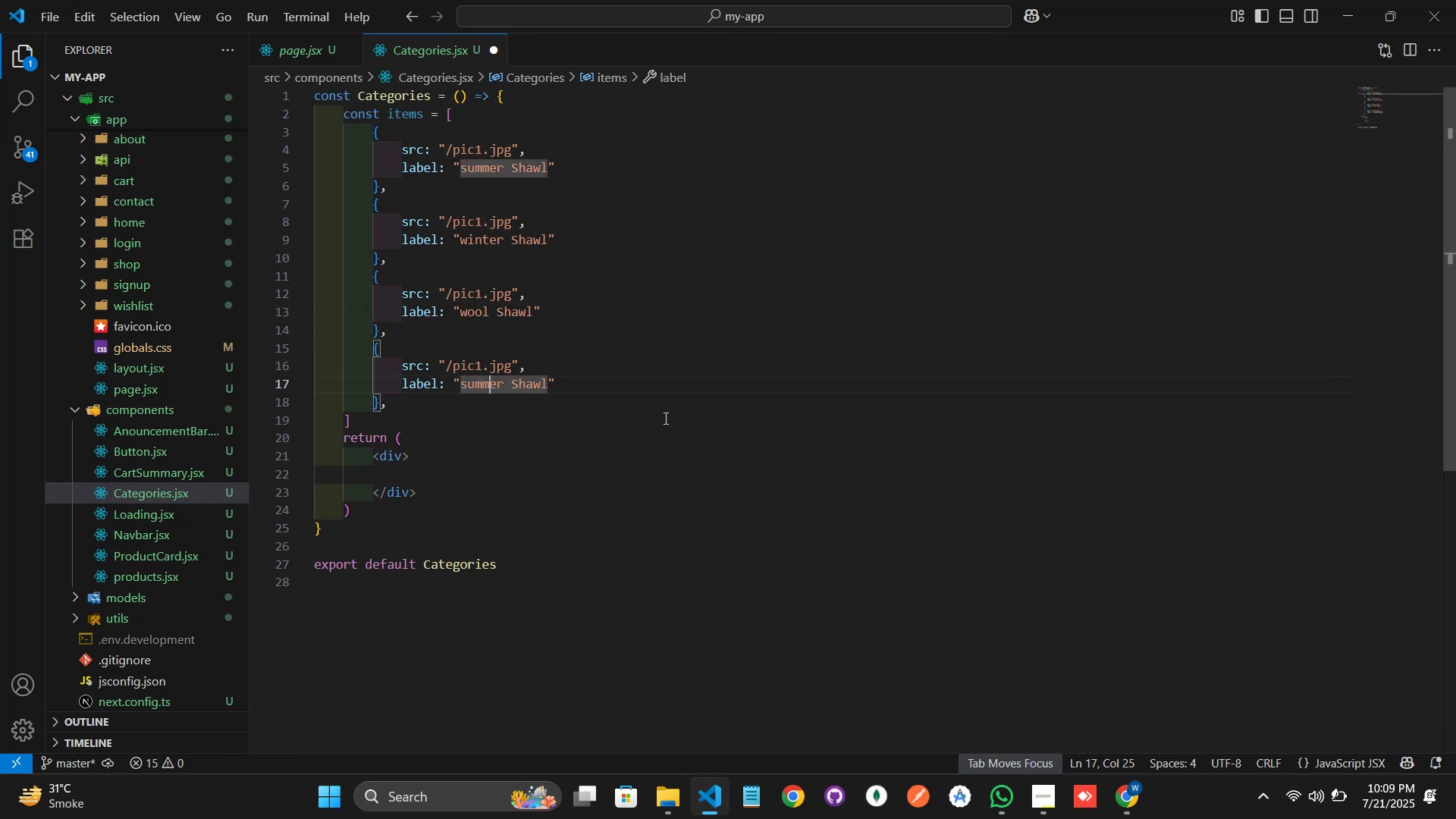 
key(ArrowLeft)
 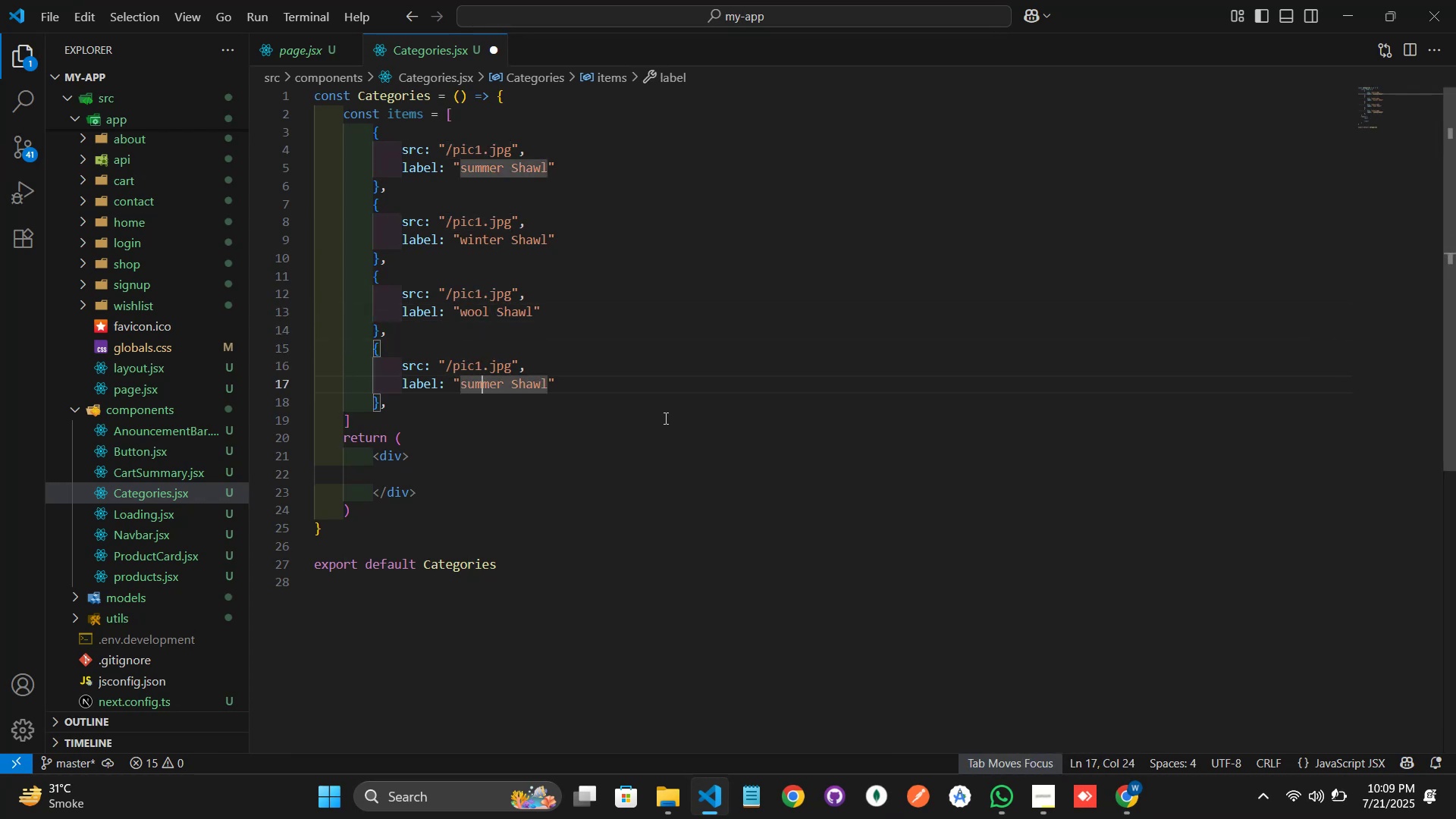 
key(ArrowLeft)
 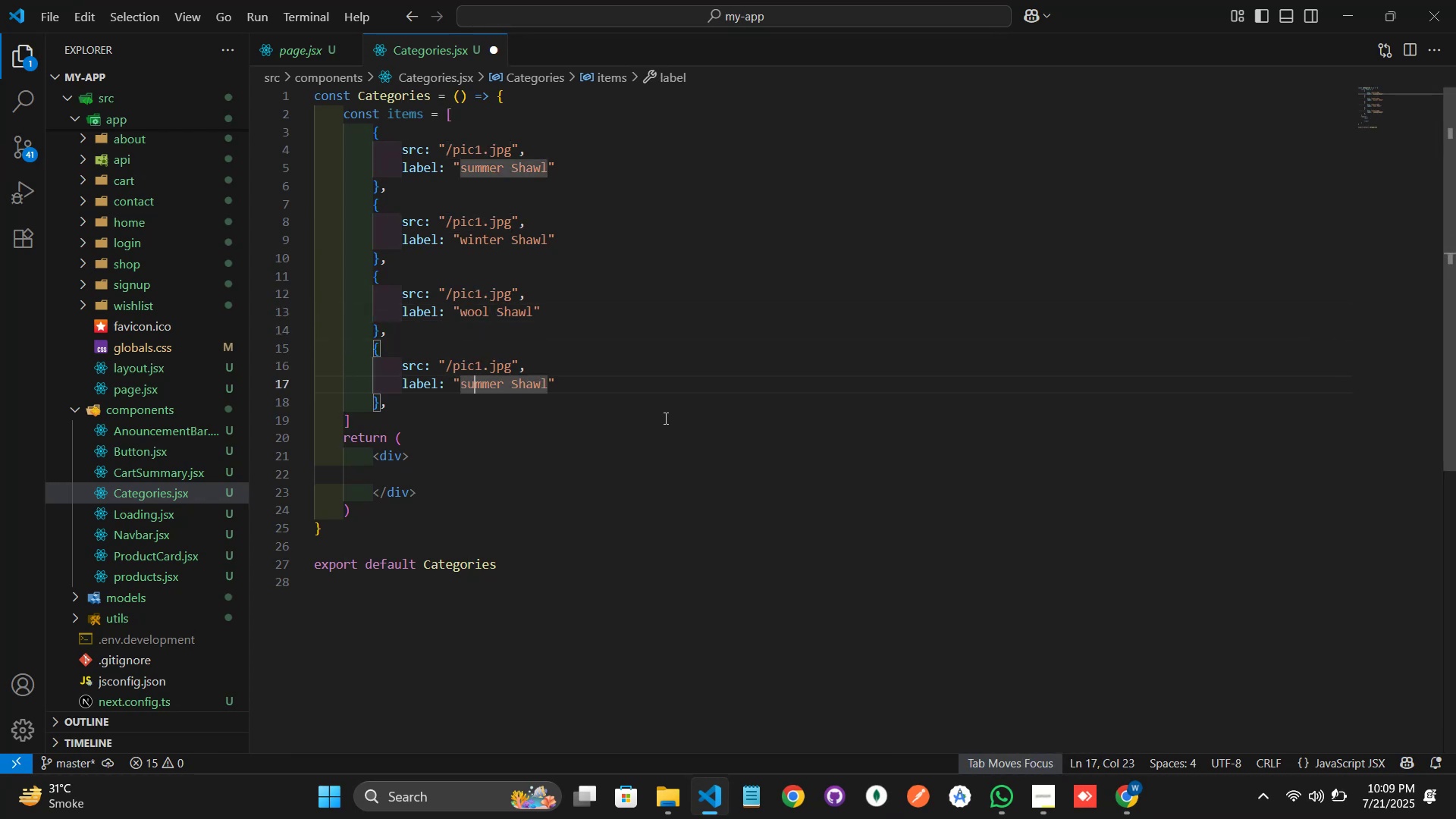 
key(ArrowLeft)
 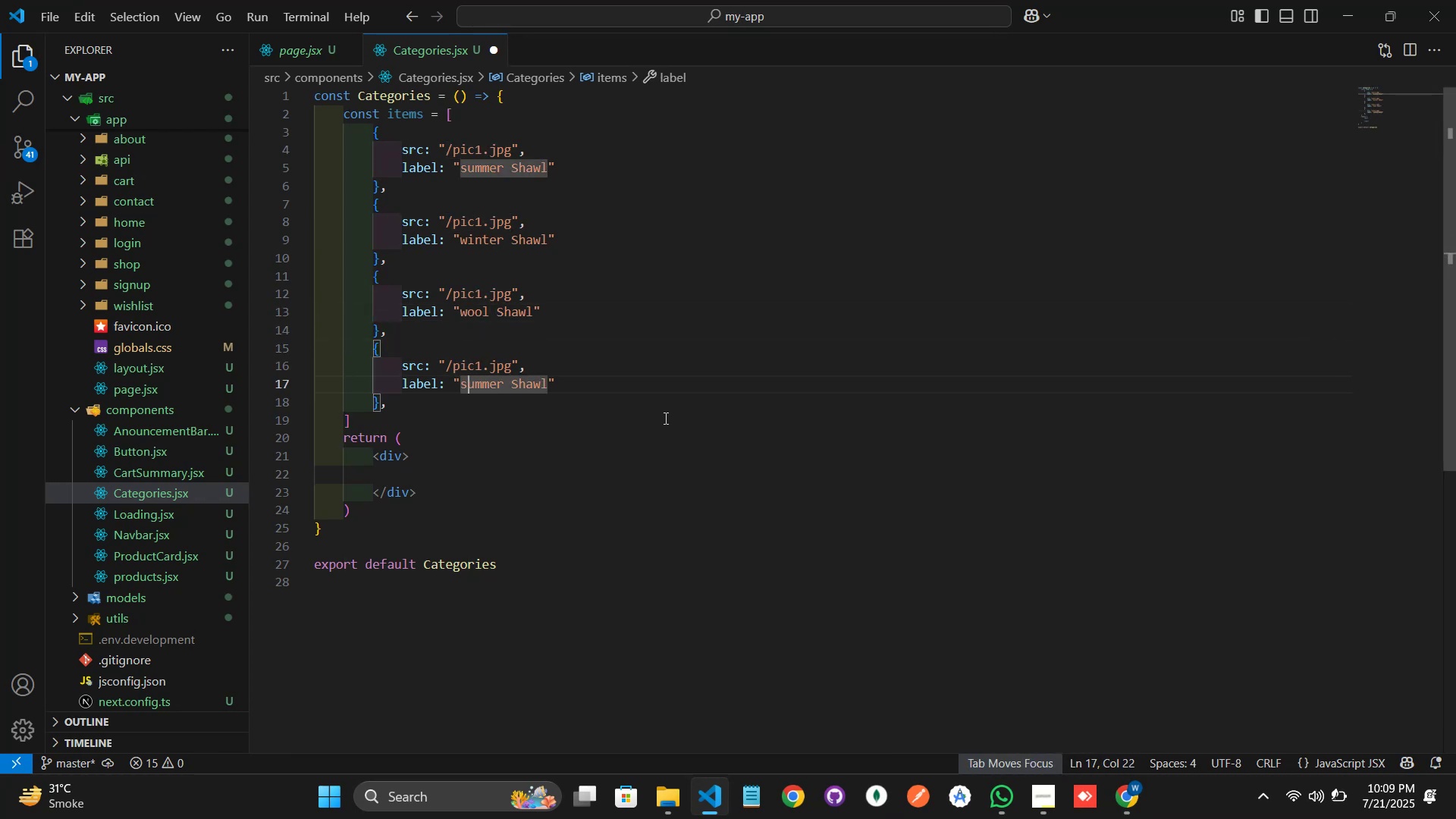 
key(ArrowLeft)
 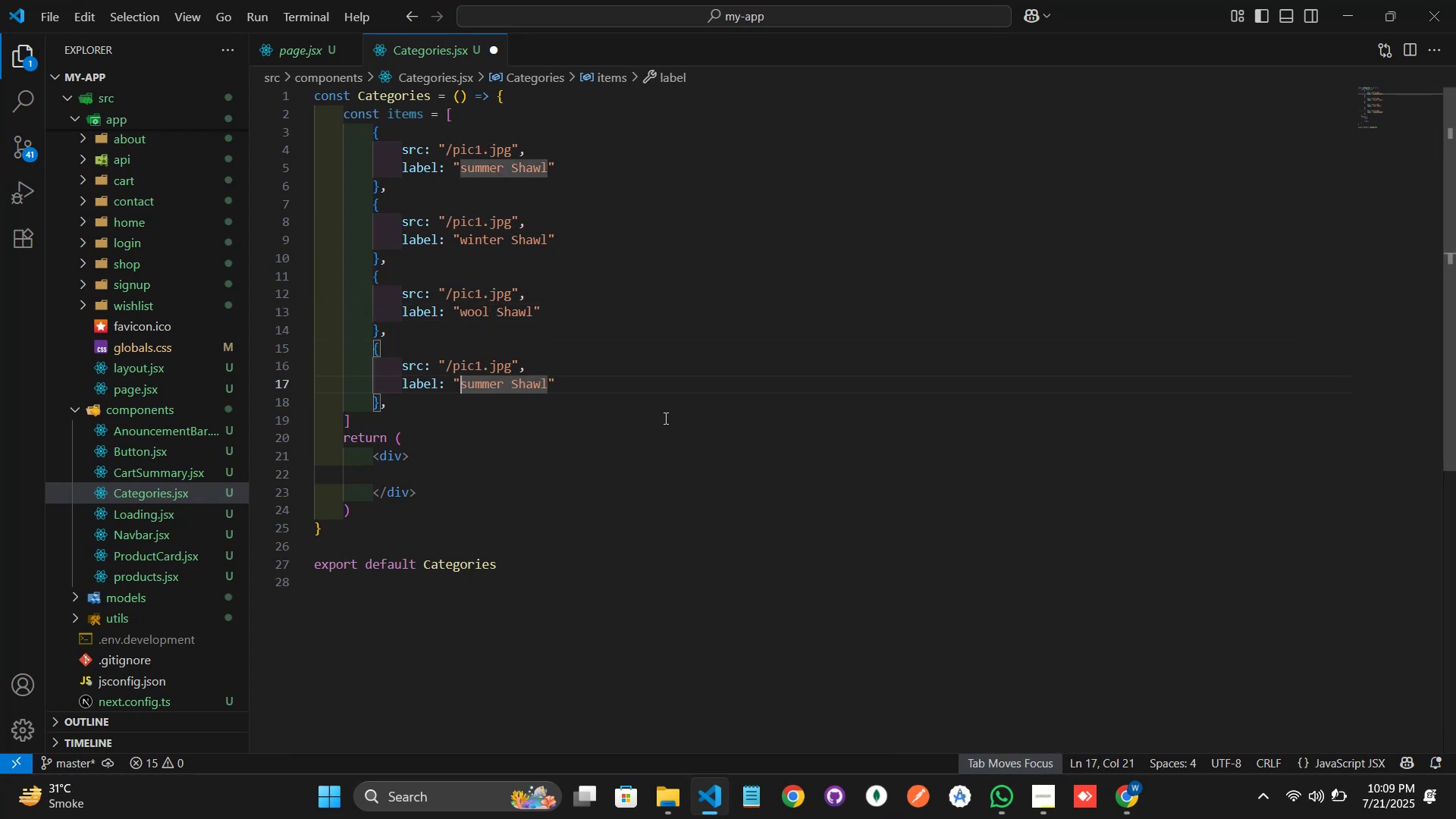 
hold_key(key=ArrowRight, duration=0.82)
 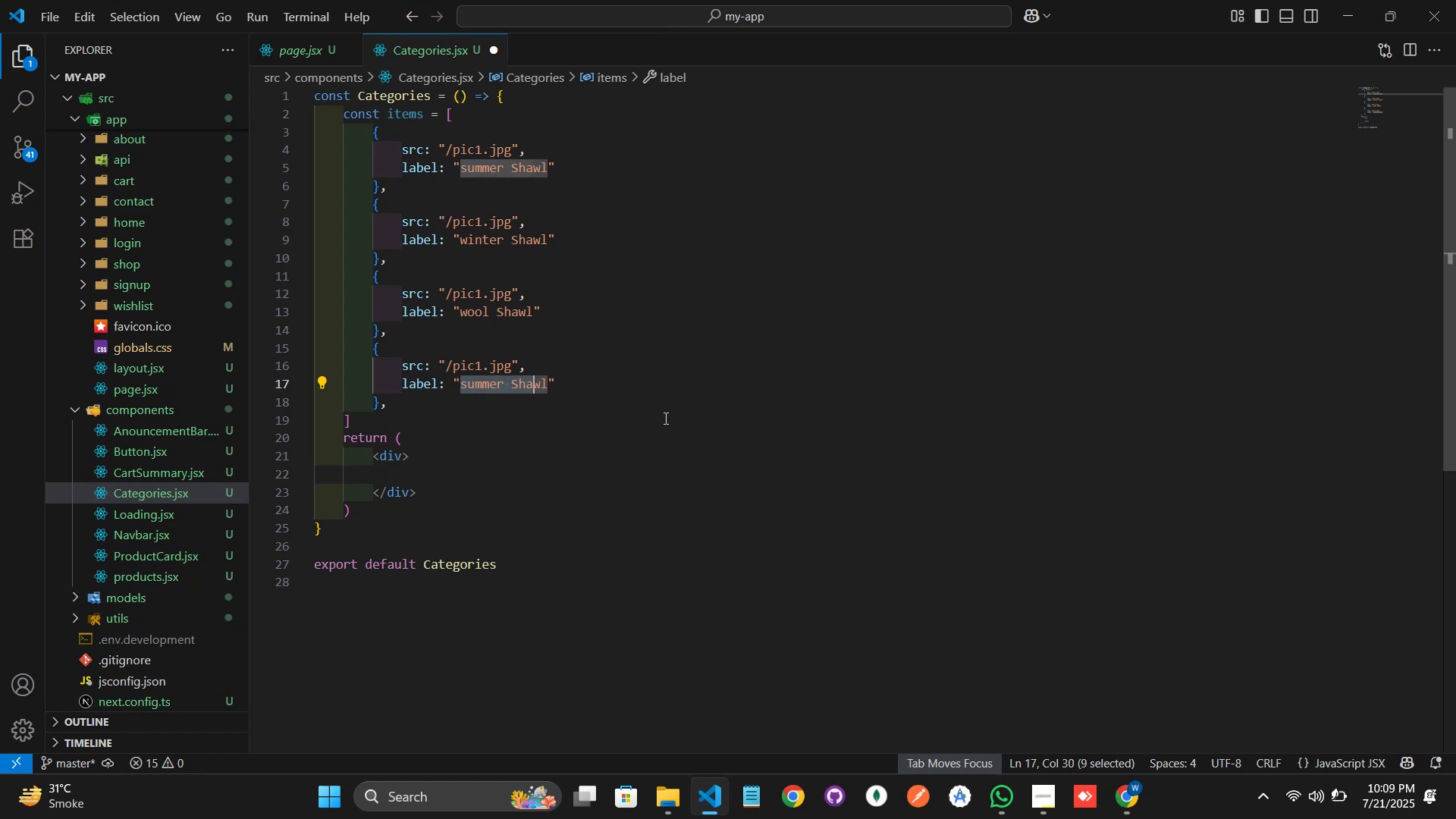 
key(Shift+ArrowRight)
 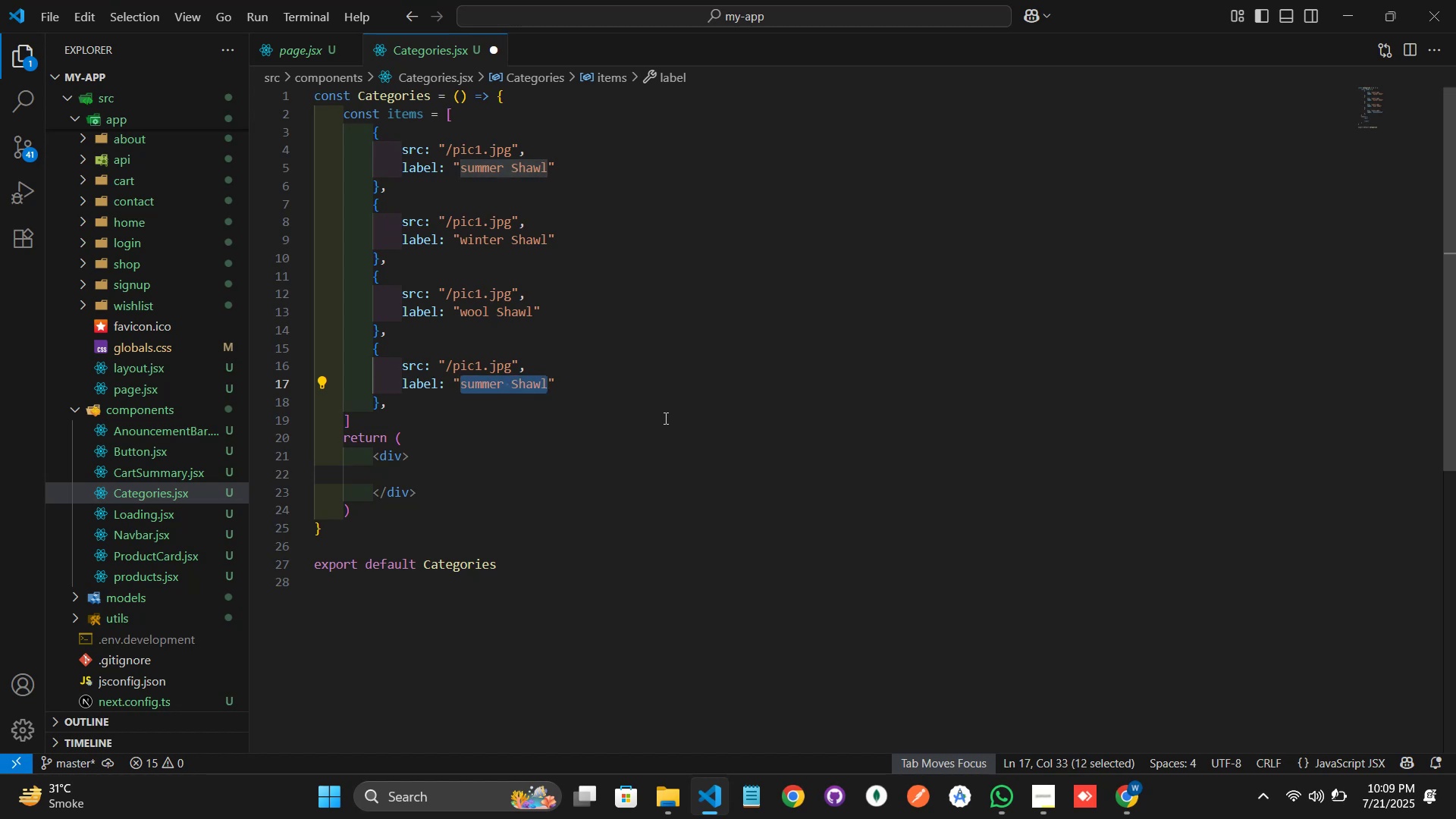 
type(stole)
 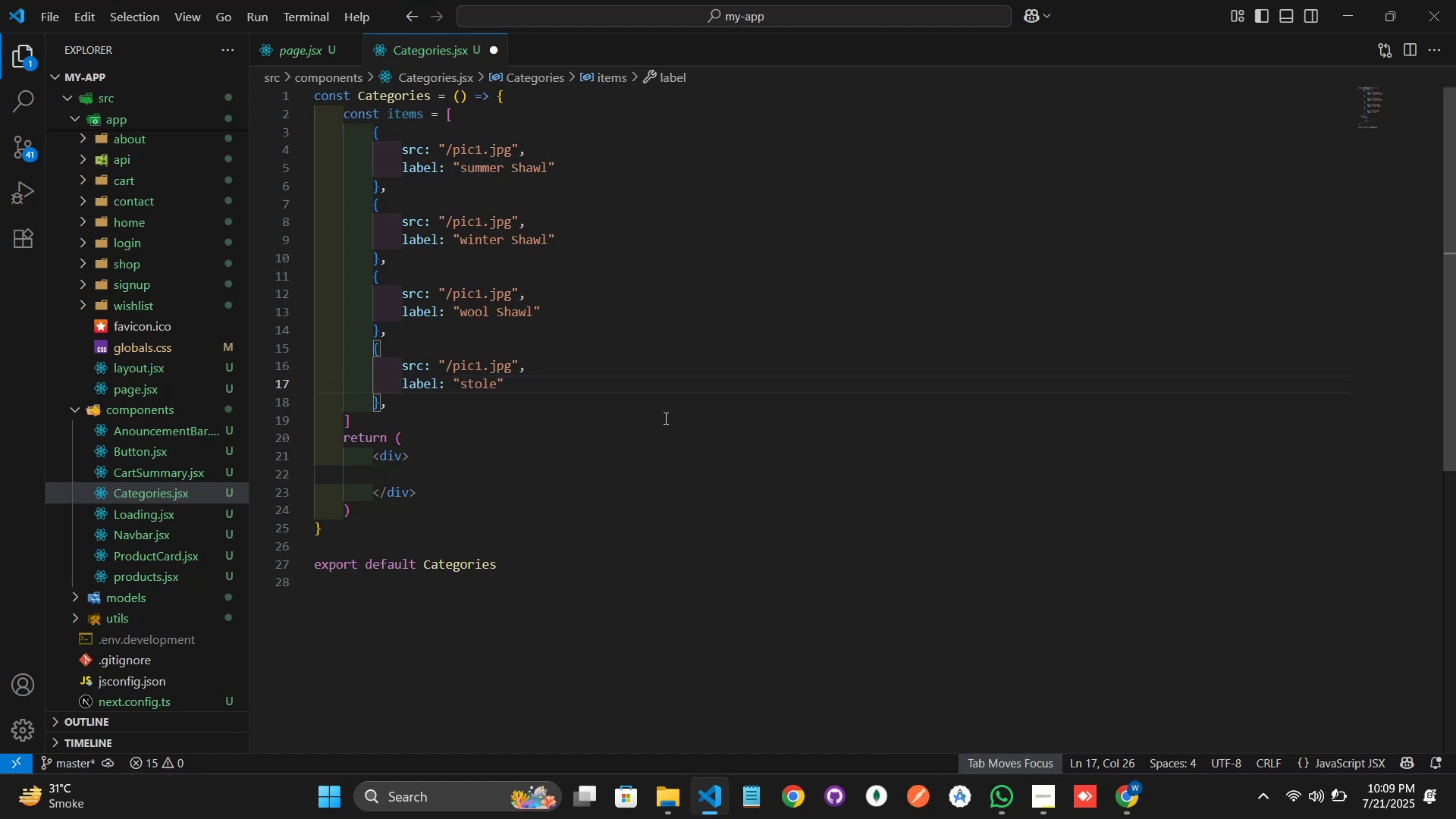 
wait(5.08)
 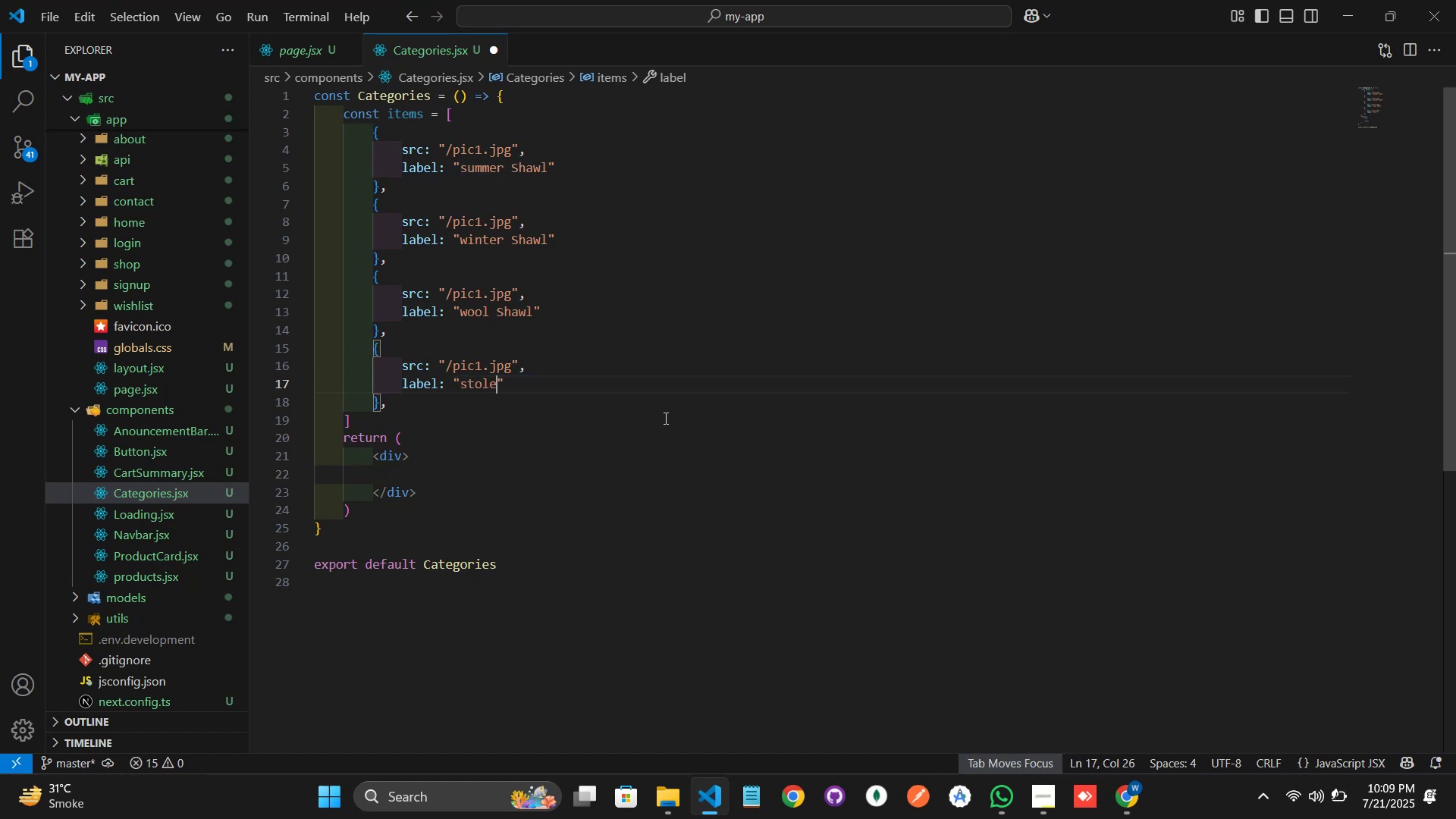 
hold_key(key=ArrowLeft, duration=0.8)
 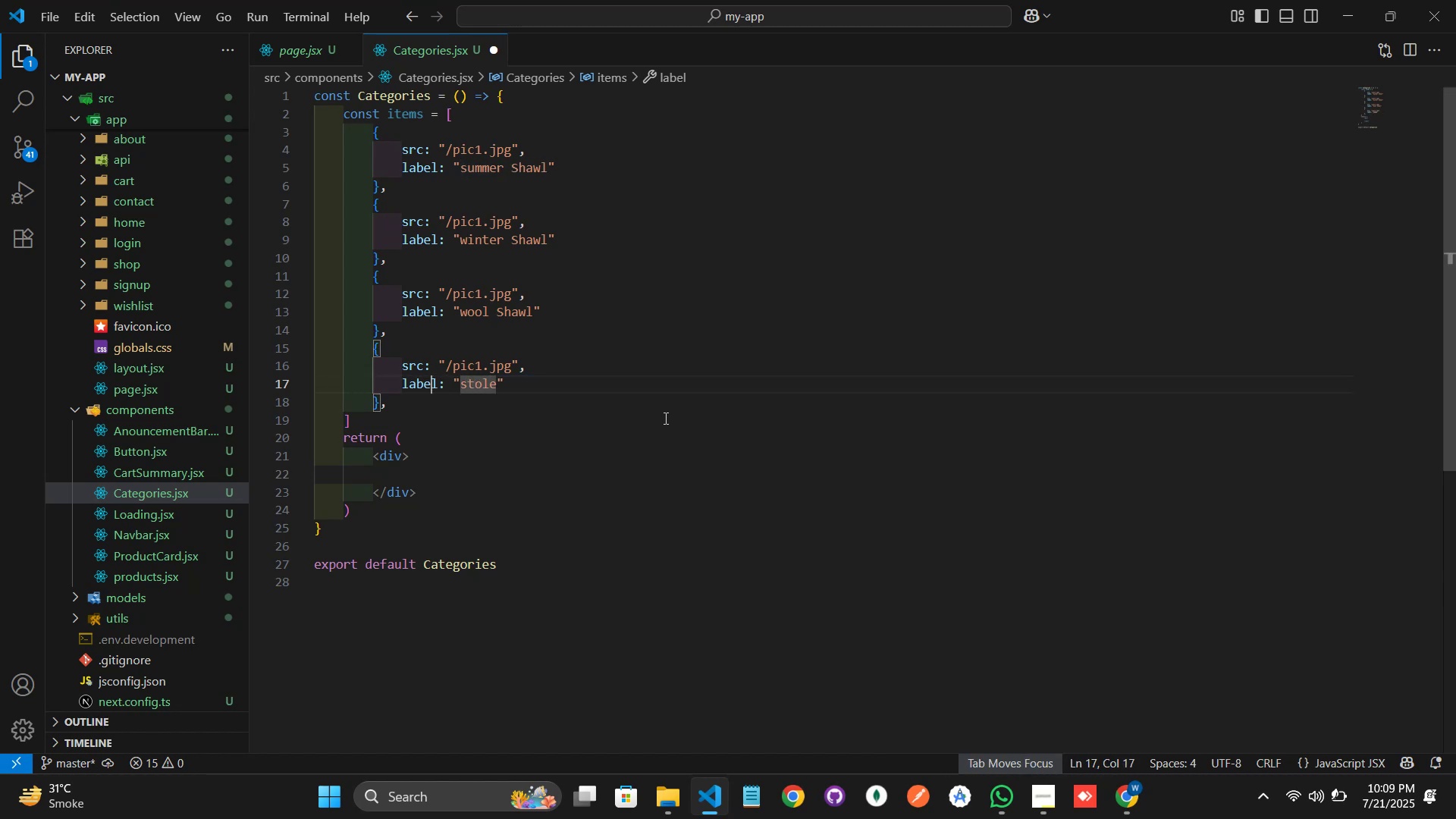 
key(ArrowLeft)
 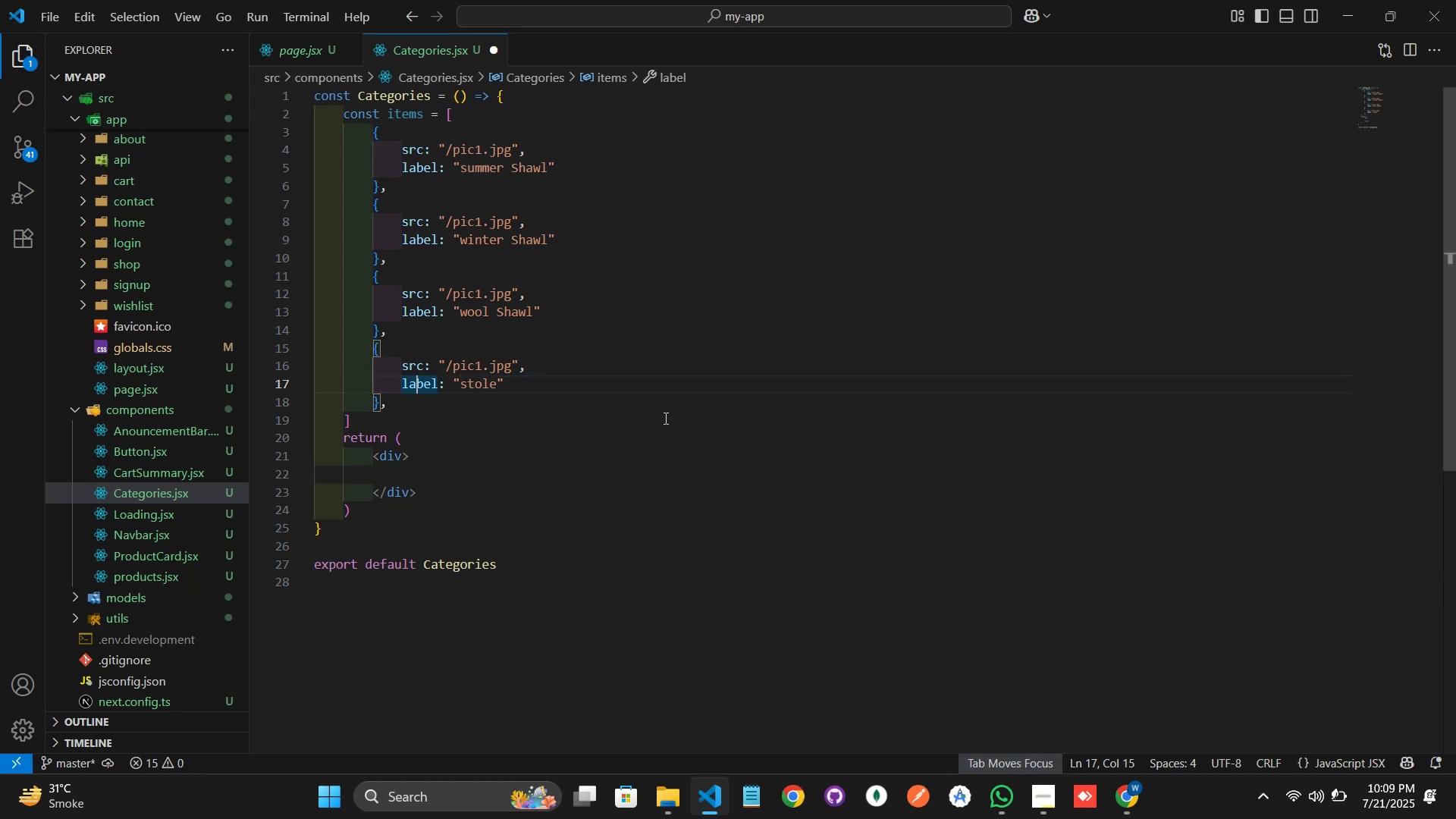 
key(ArrowLeft)
 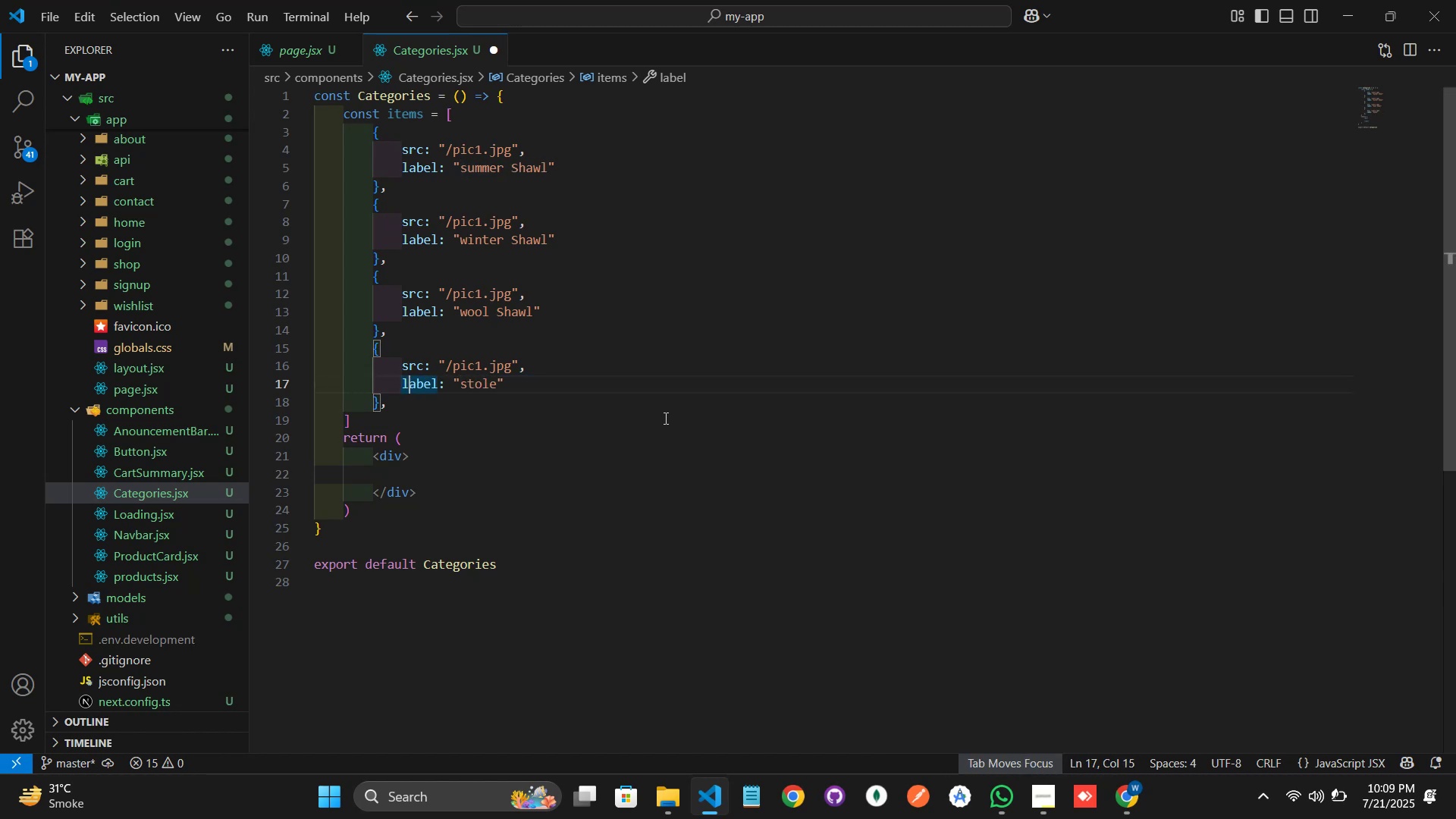 
key(ArrowLeft)
 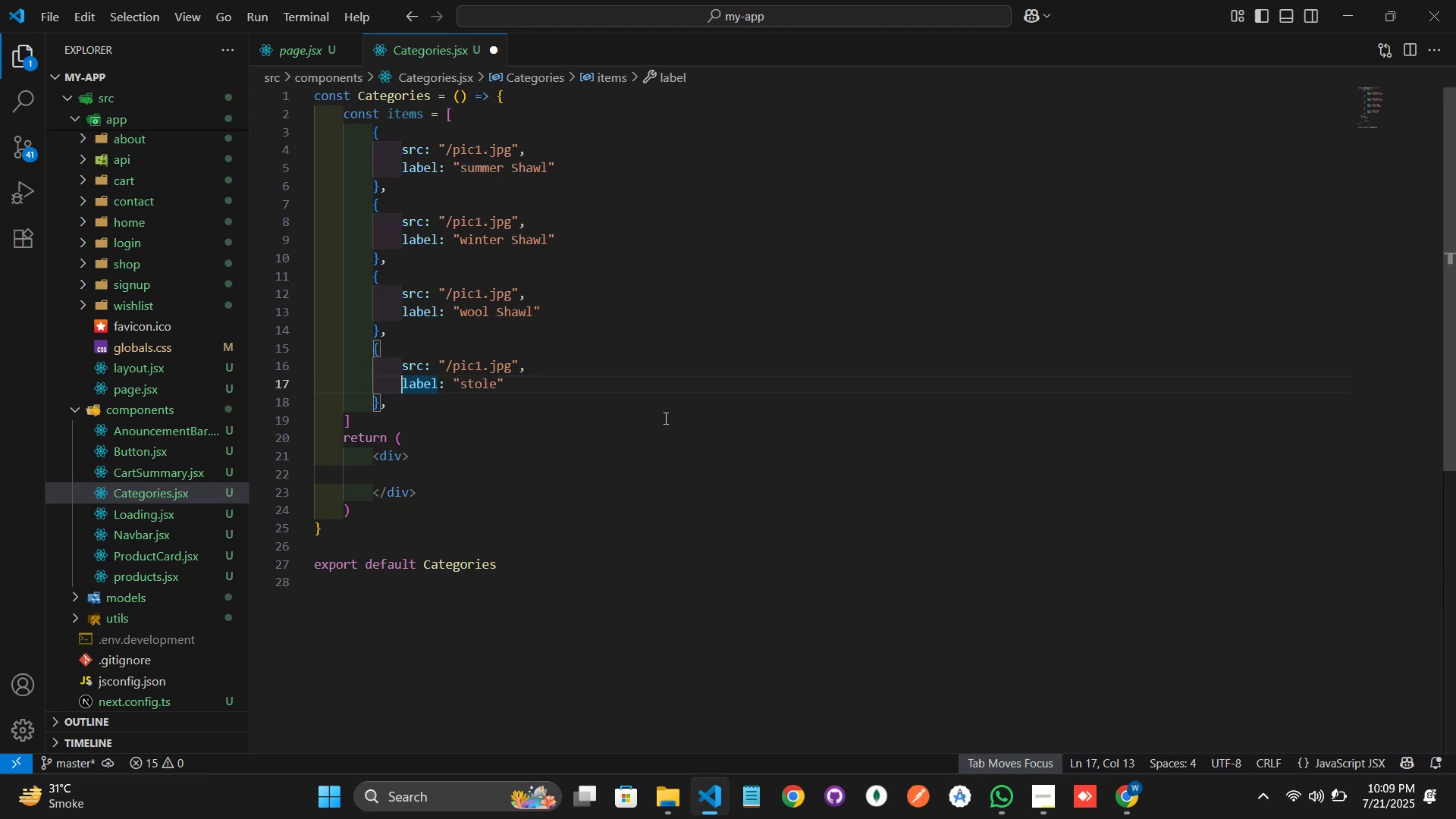 
key(ArrowUp)
 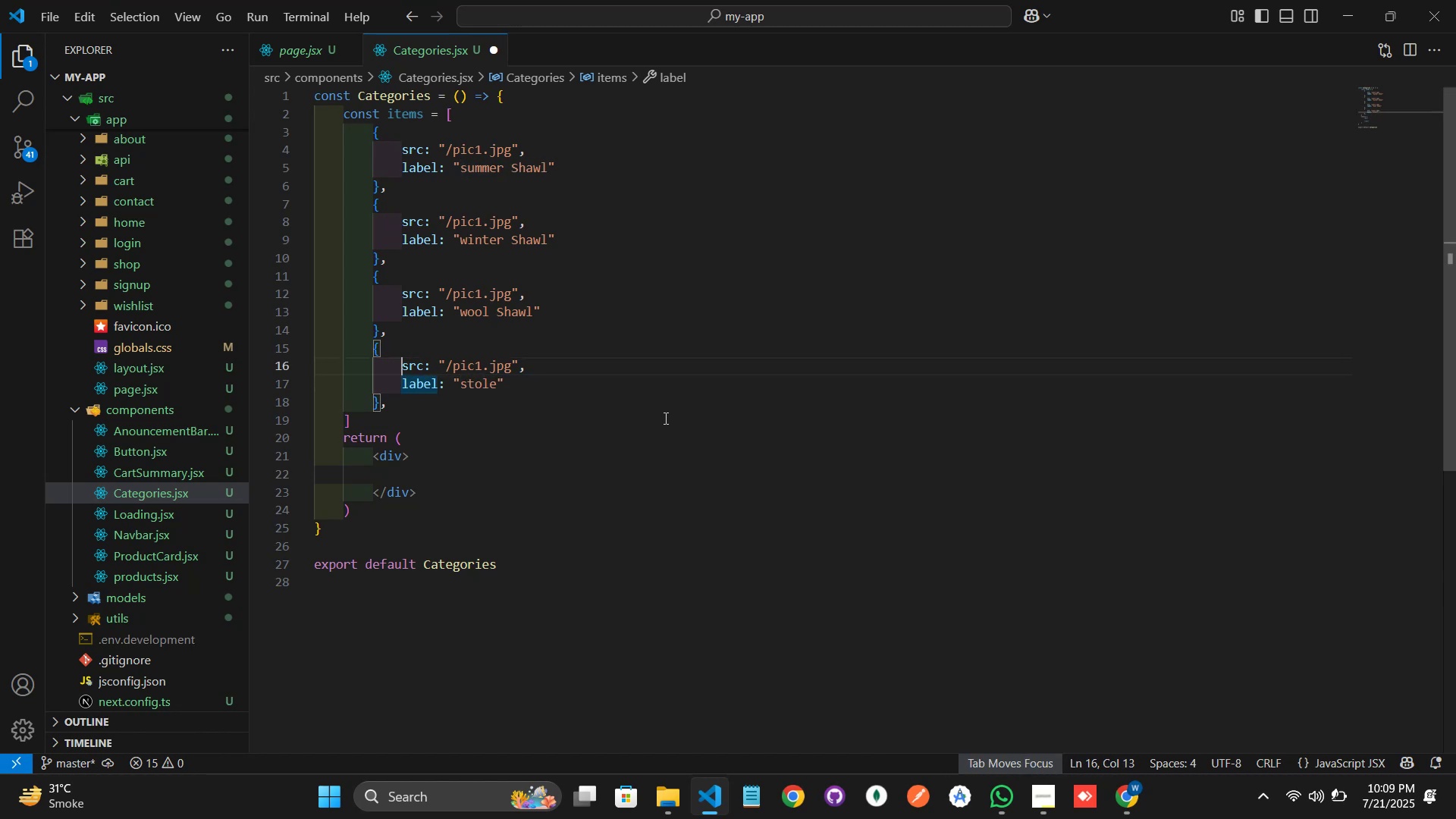 
key(ArrowUp)
 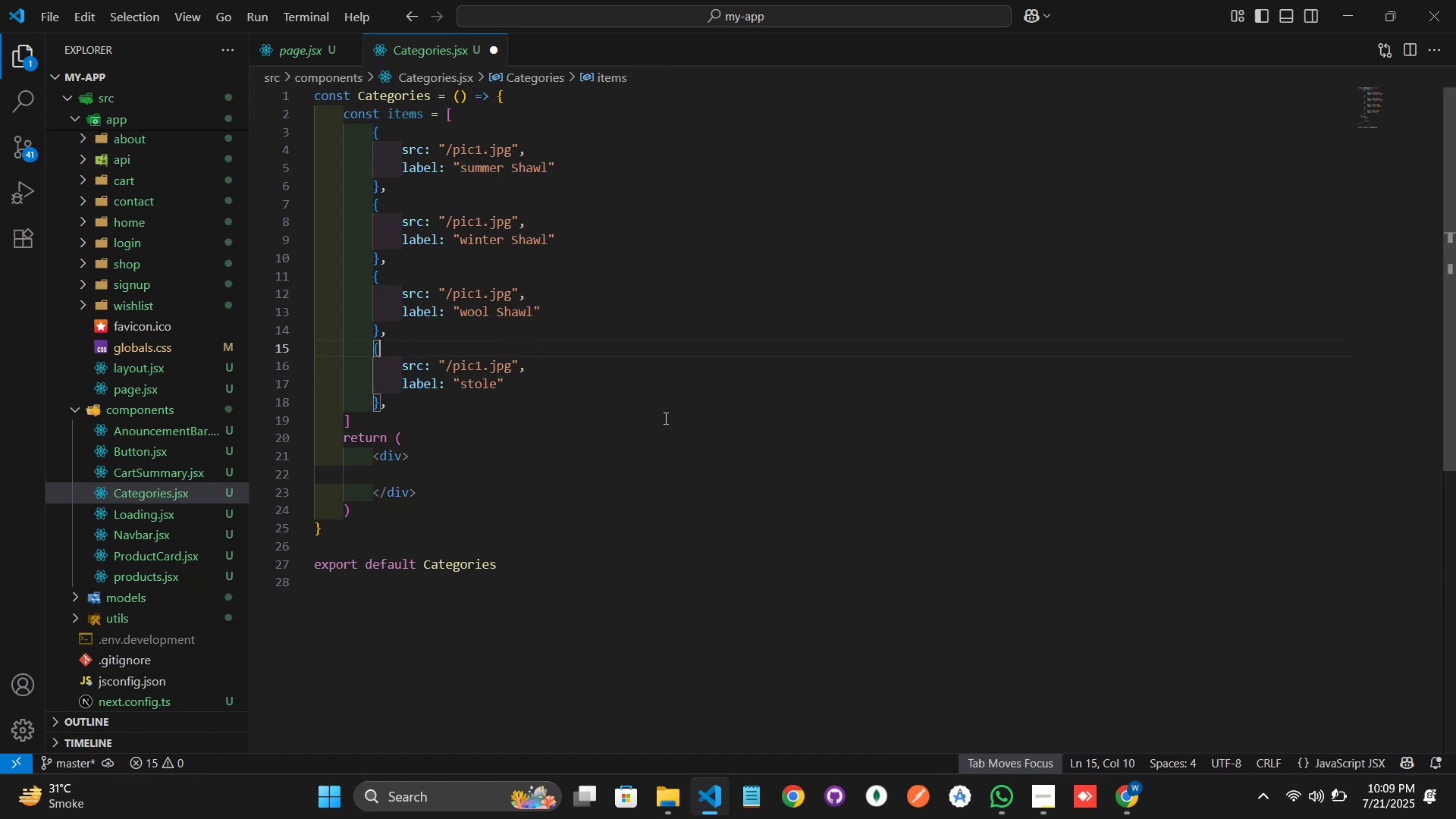 
key(ArrowRight)
 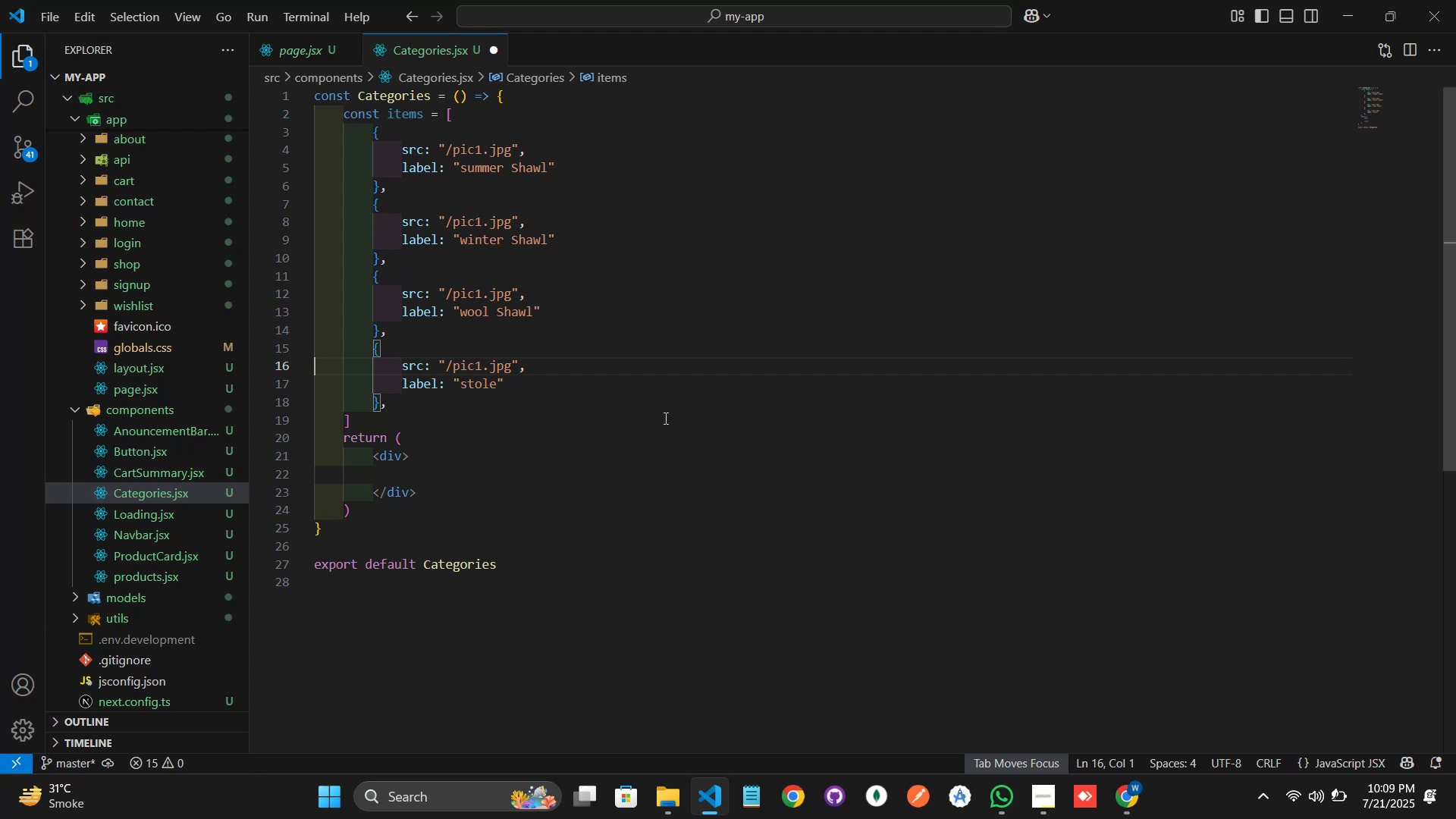 
key(ArrowLeft)
 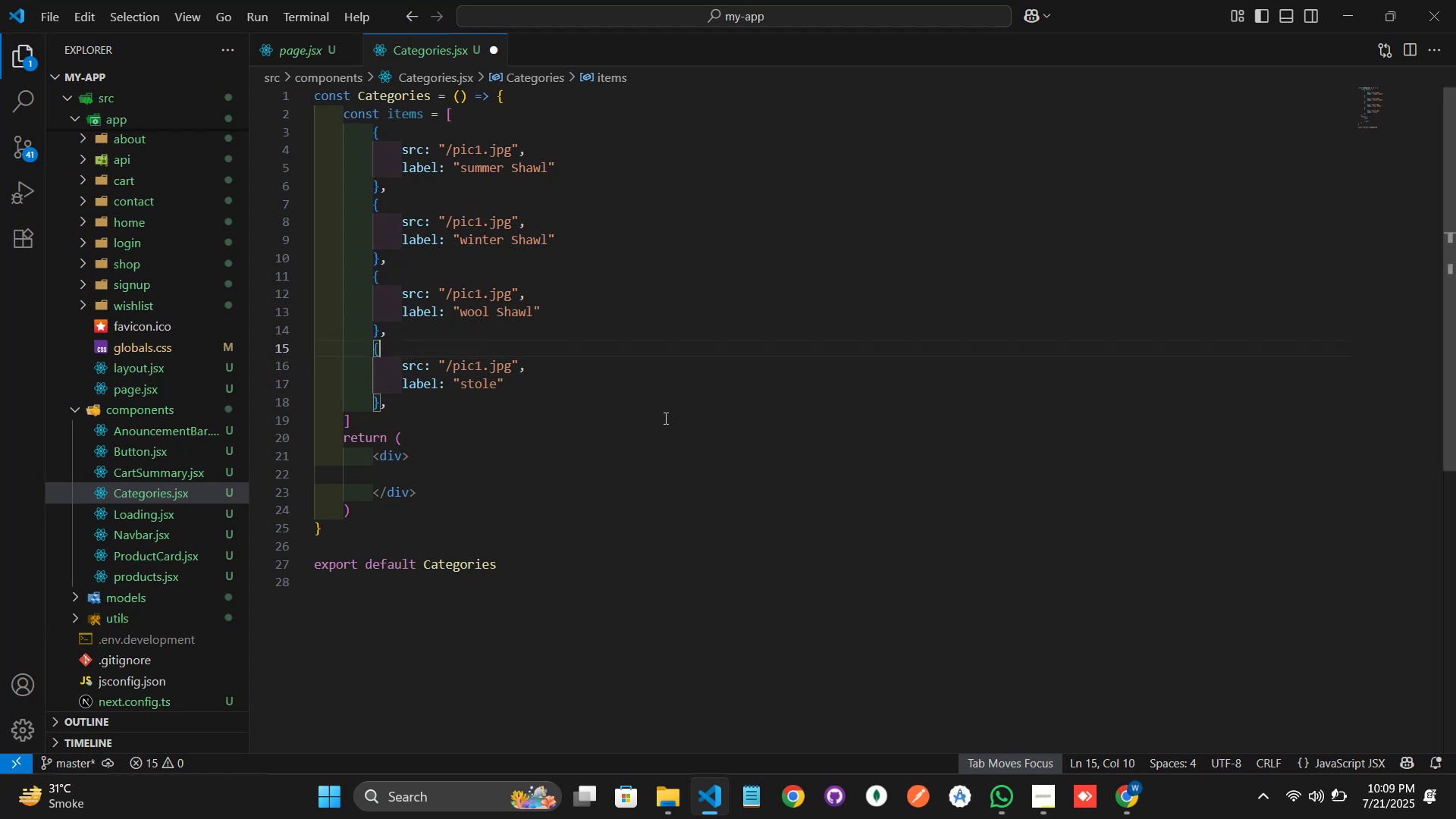 
key(ArrowLeft)
 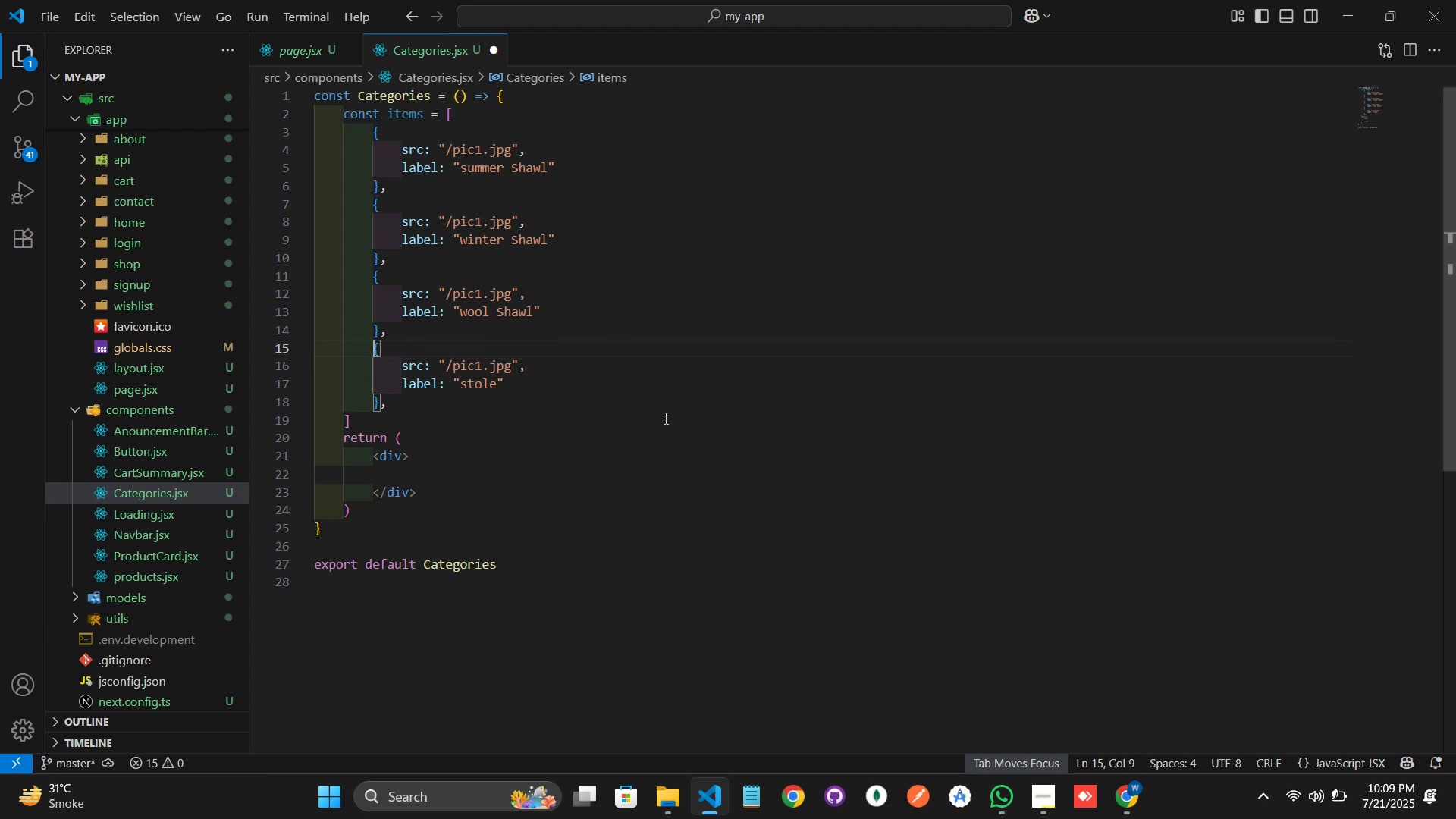 
key(Shift+ArrowDown)
 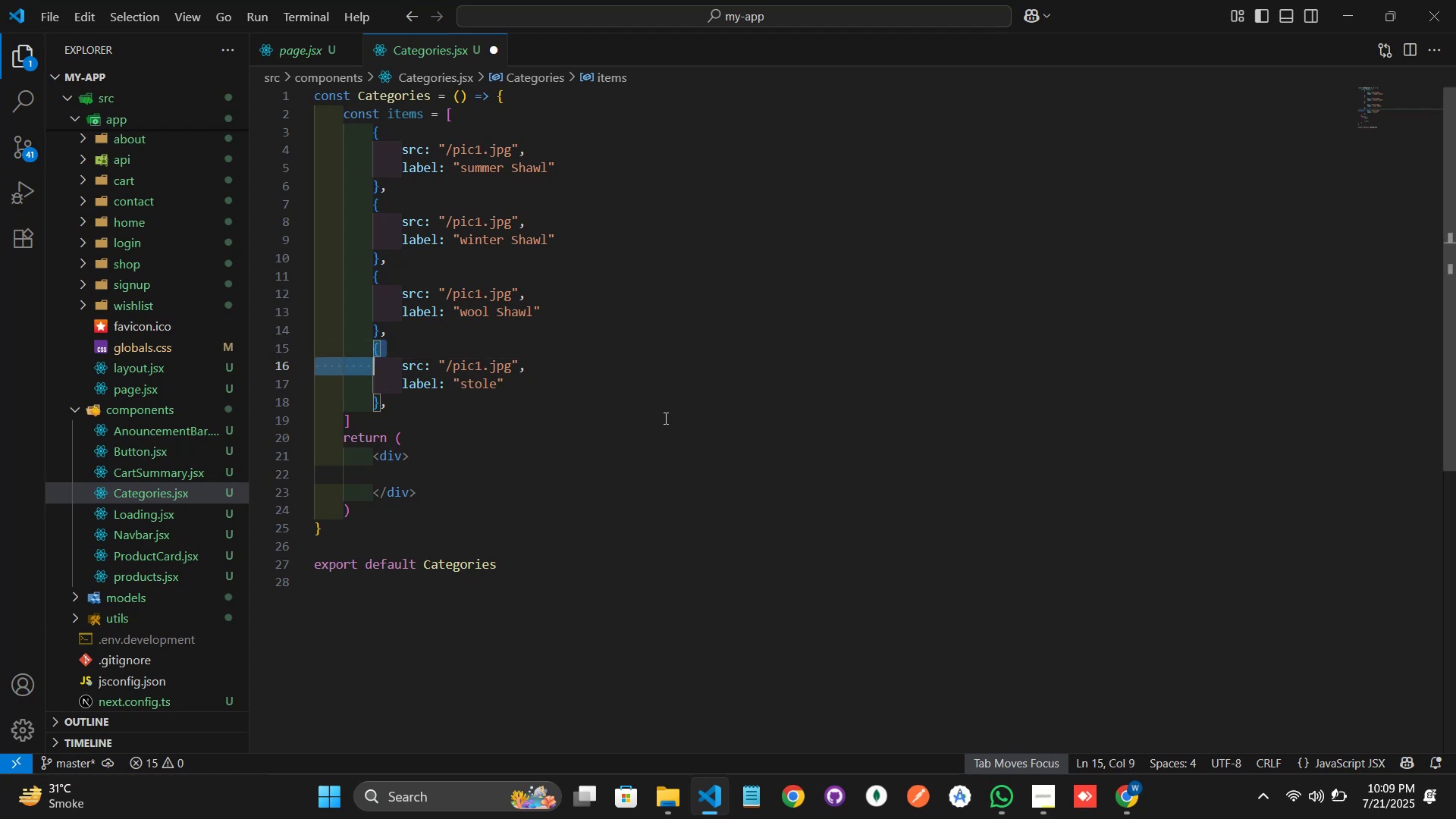 
key(Shift+ArrowDown)
 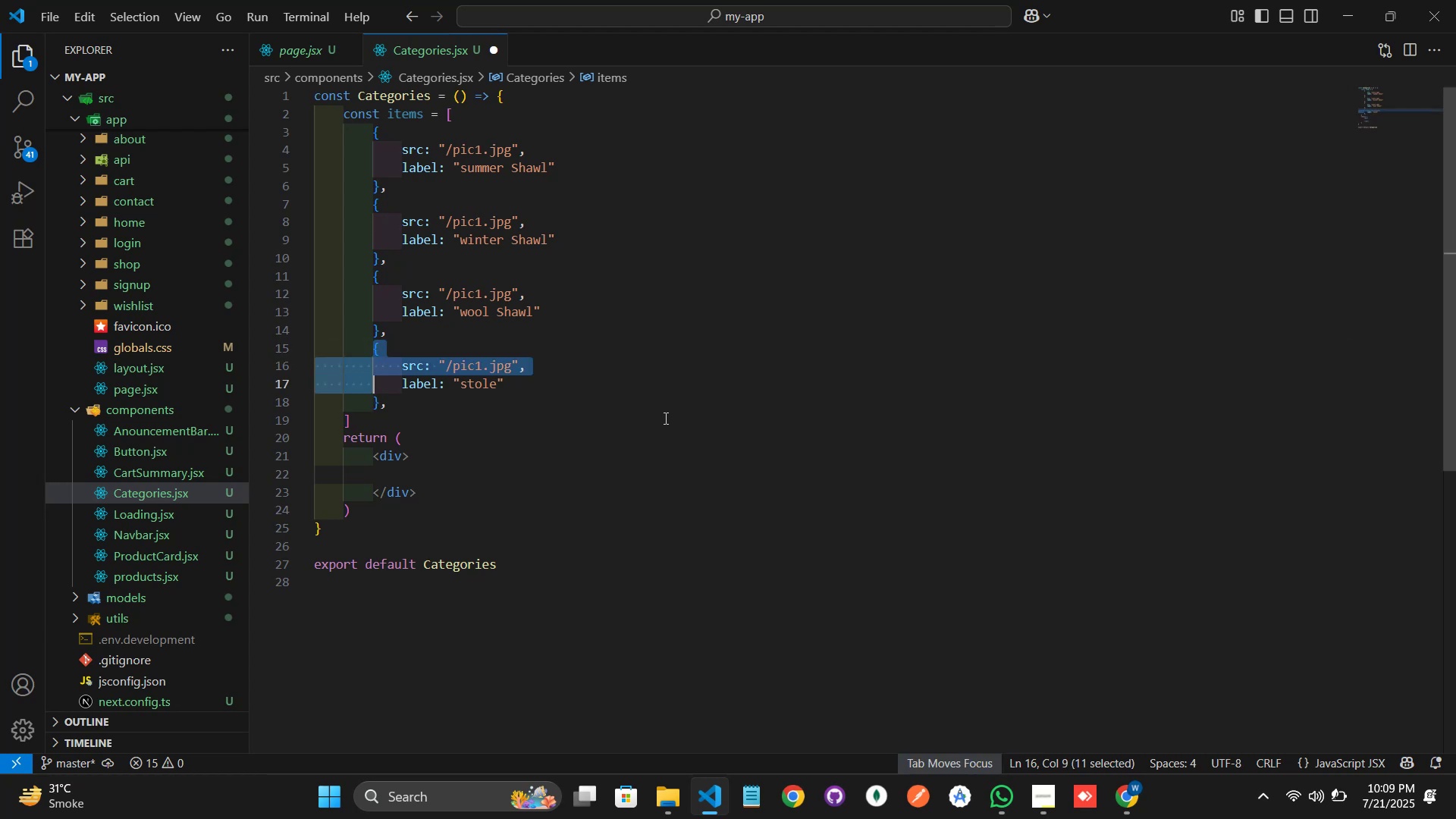 
key(Shift+ArrowDown)
 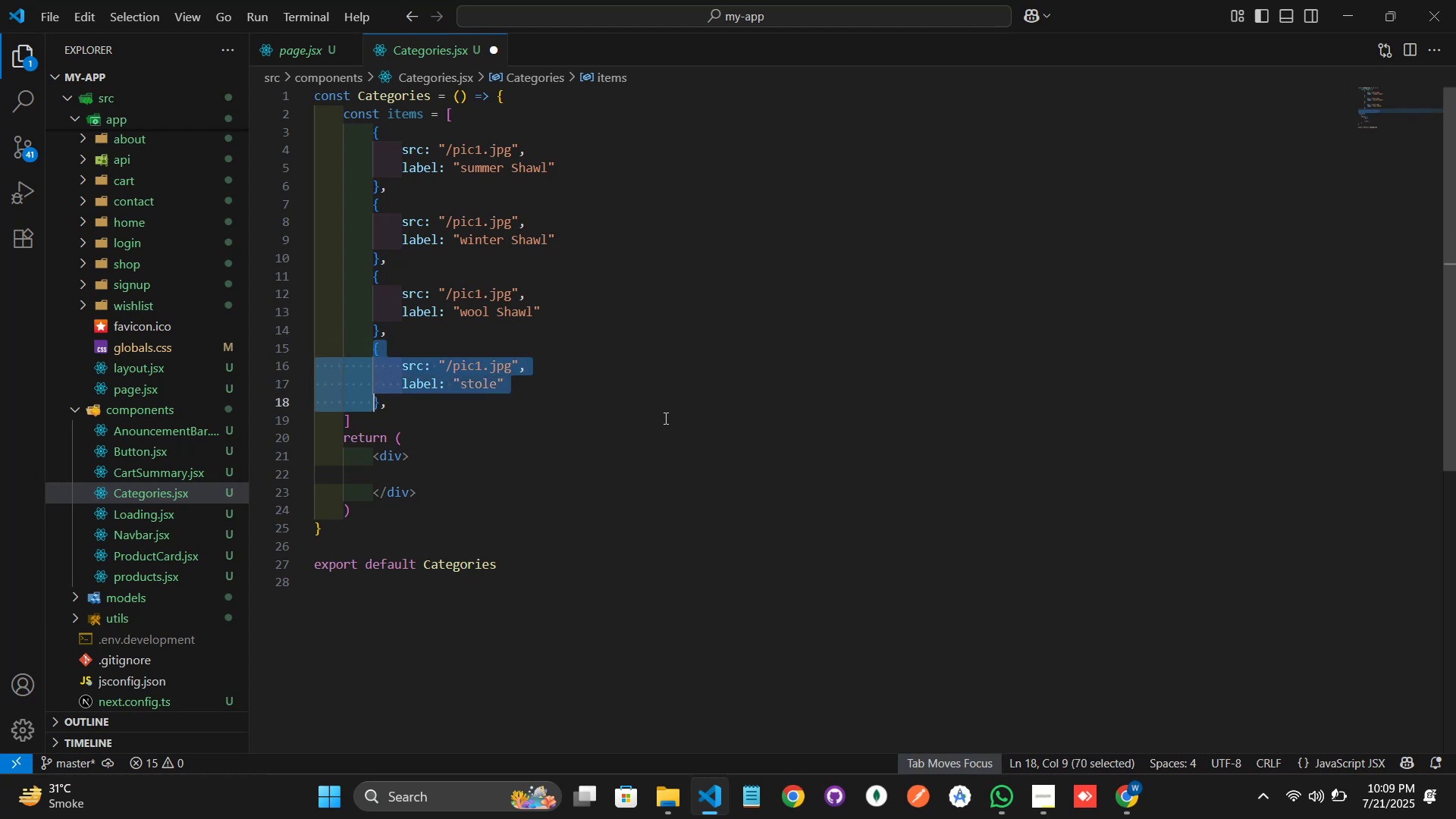 
key(Shift+ArrowRight)
 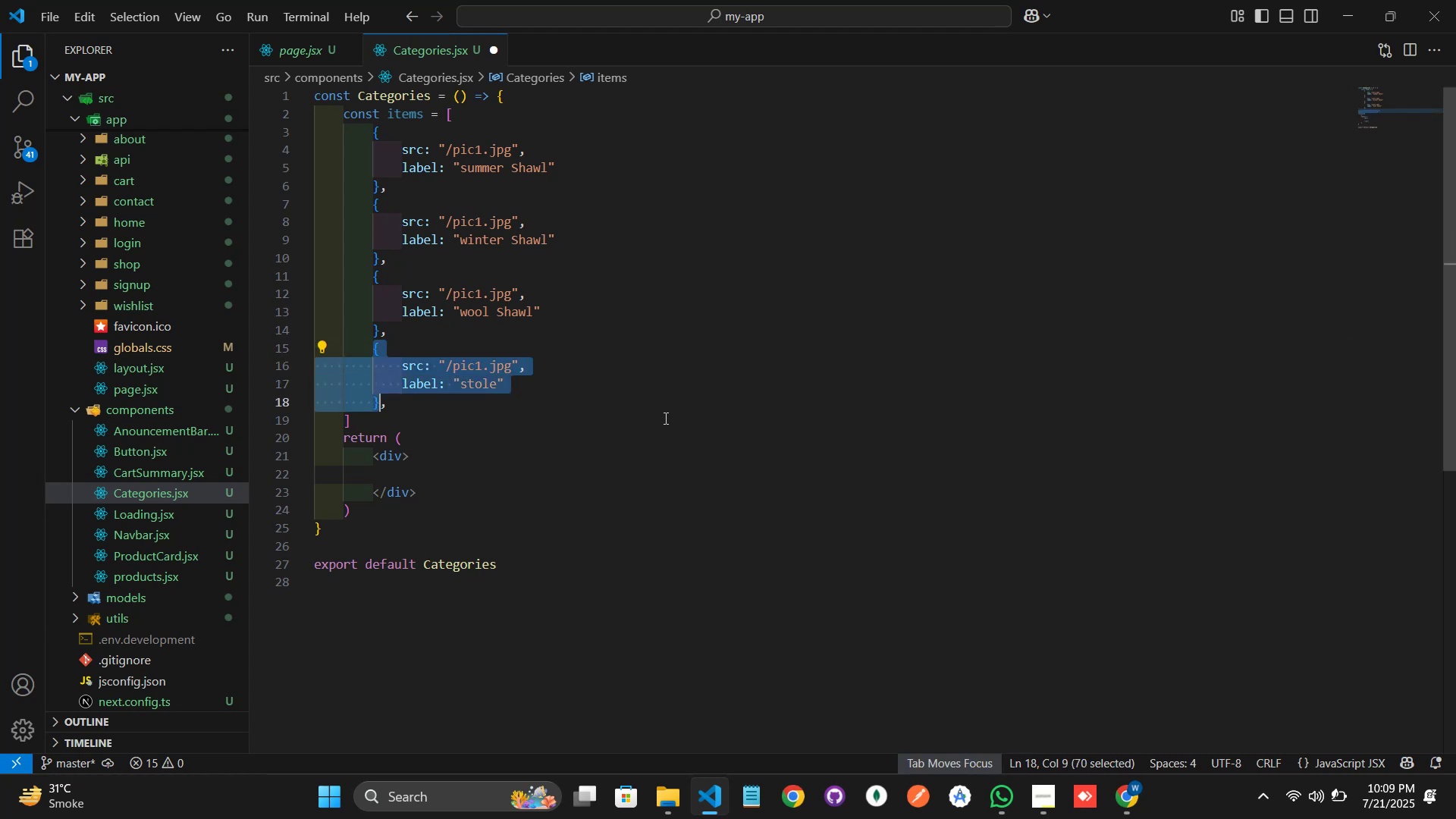 
key(Shift+ArrowRight)
 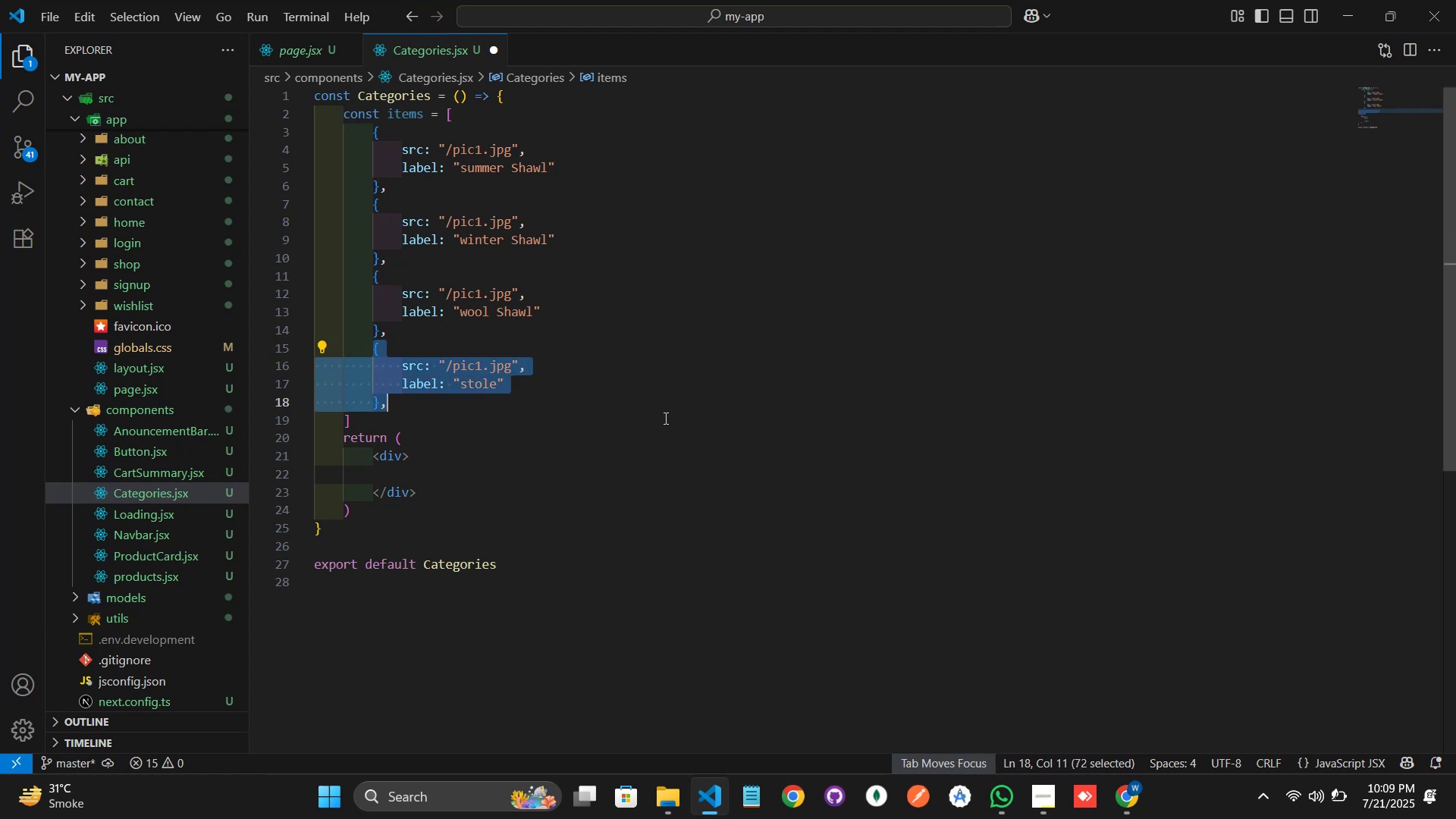 
key(Alt+Shift+ArrowDown)
 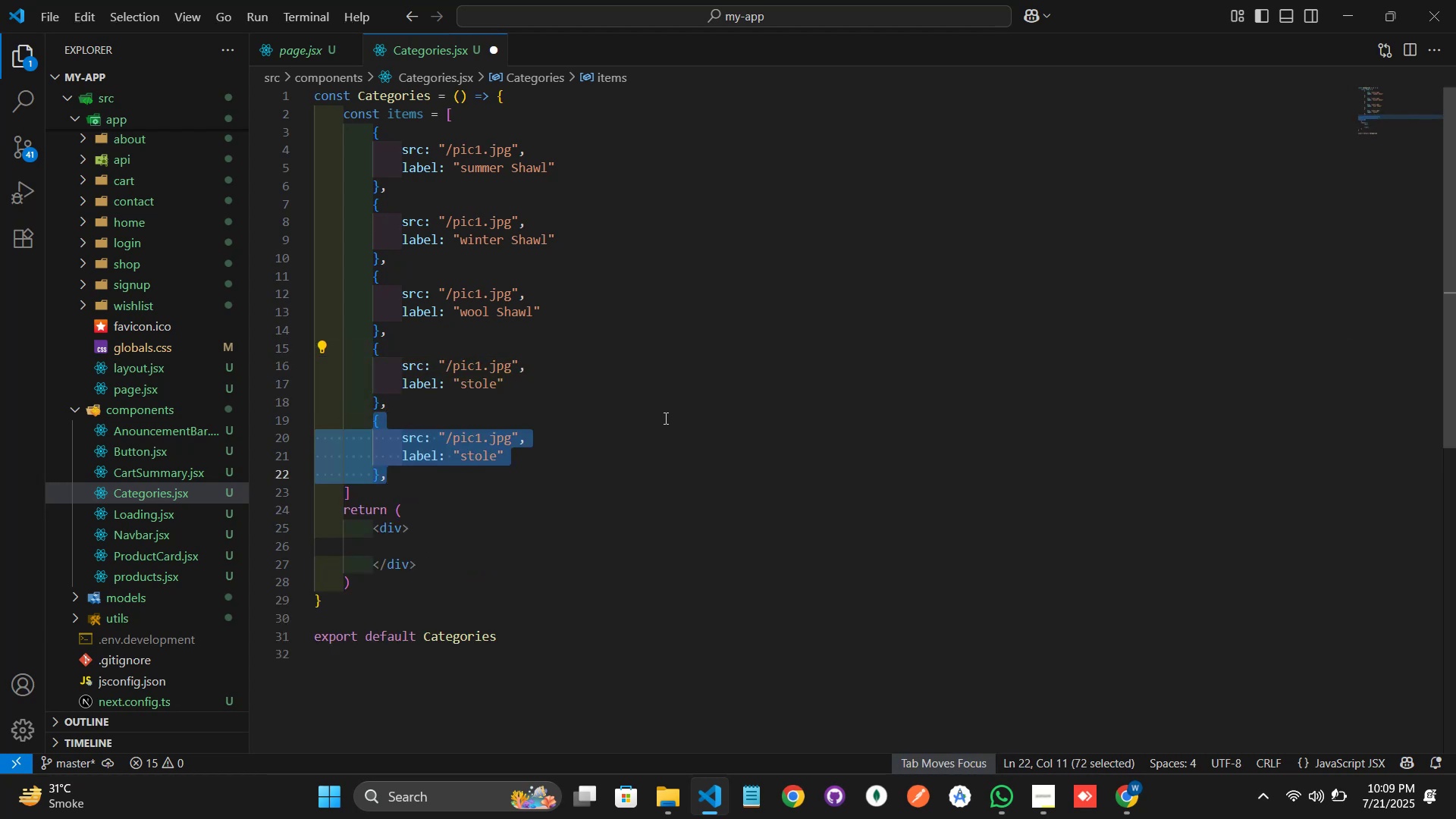 
key(ArrowUp)
 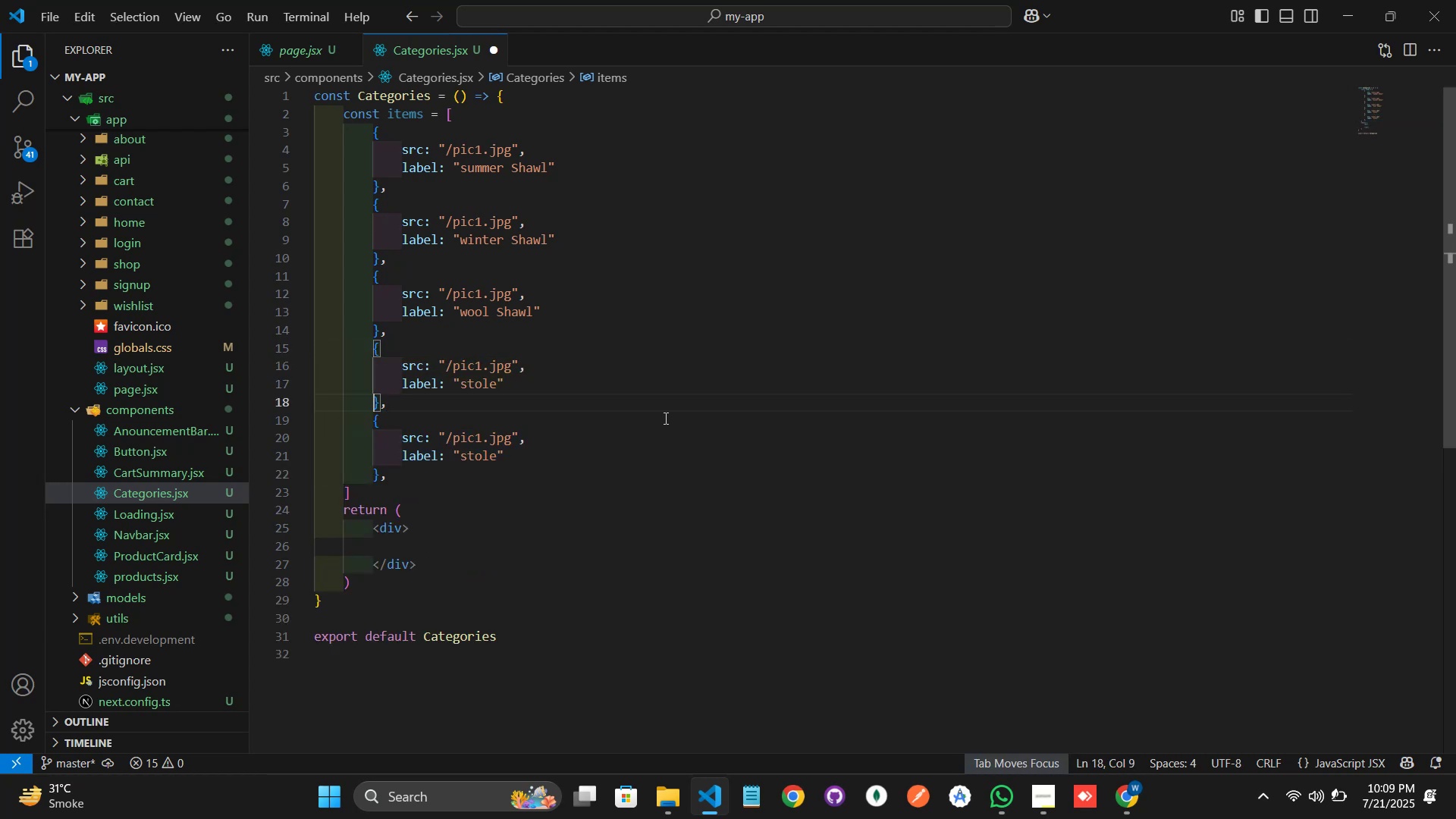 
hold_key(key=ArrowDown, duration=0.45)
 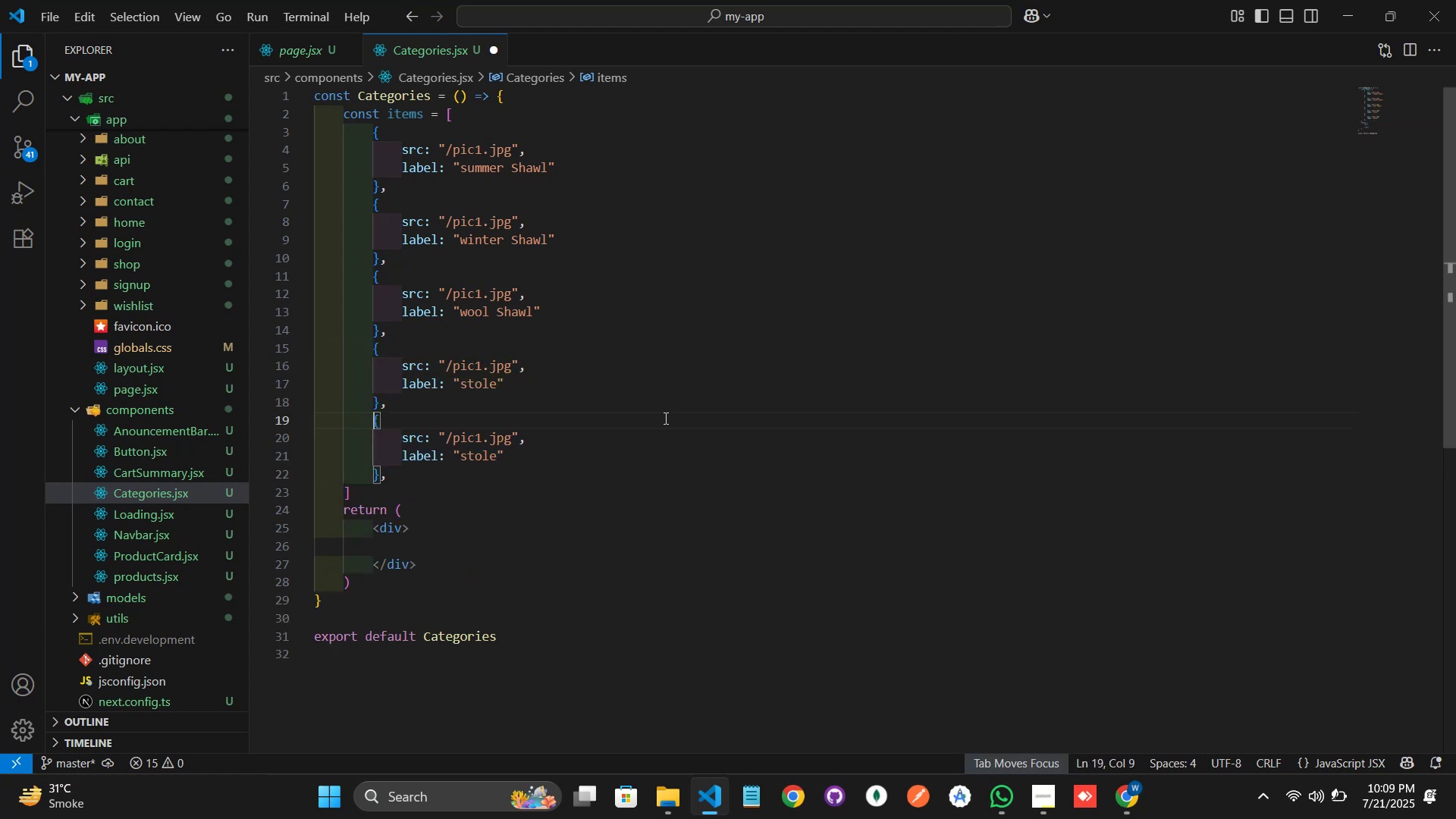 
key(ArrowDown)
 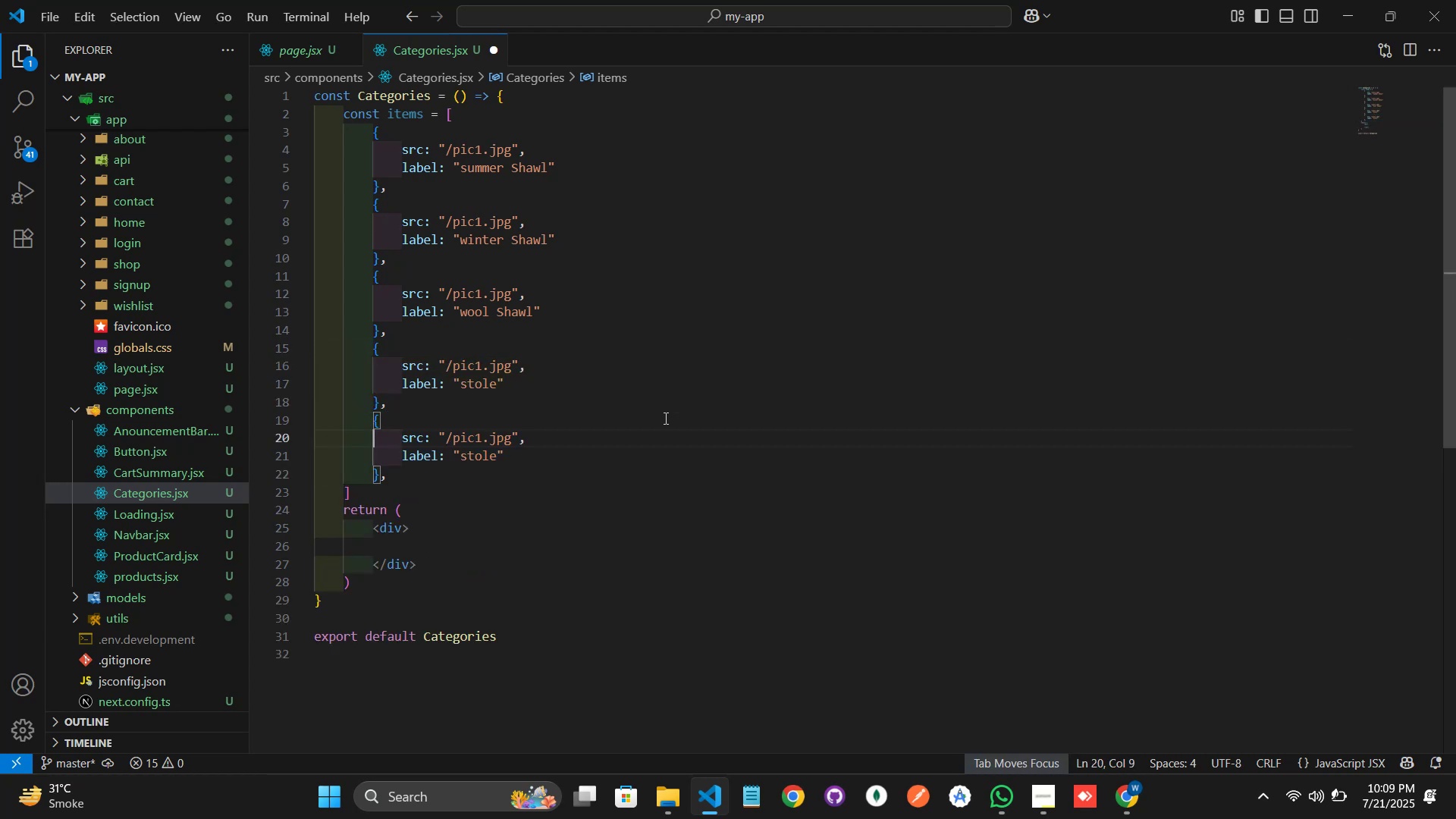 
key(ArrowDown)
 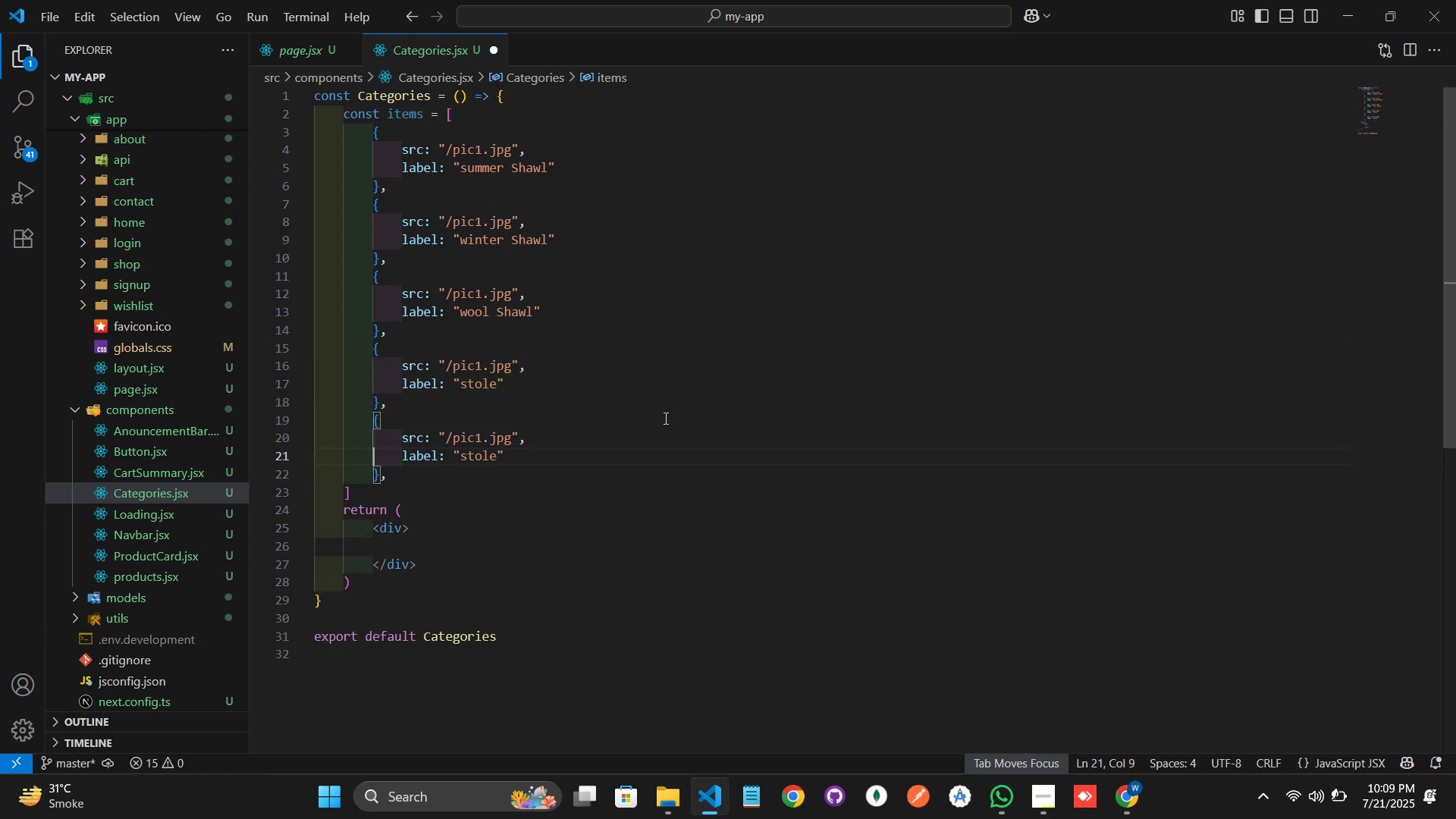 
hold_key(key=ArrowRight, duration=0.88)
 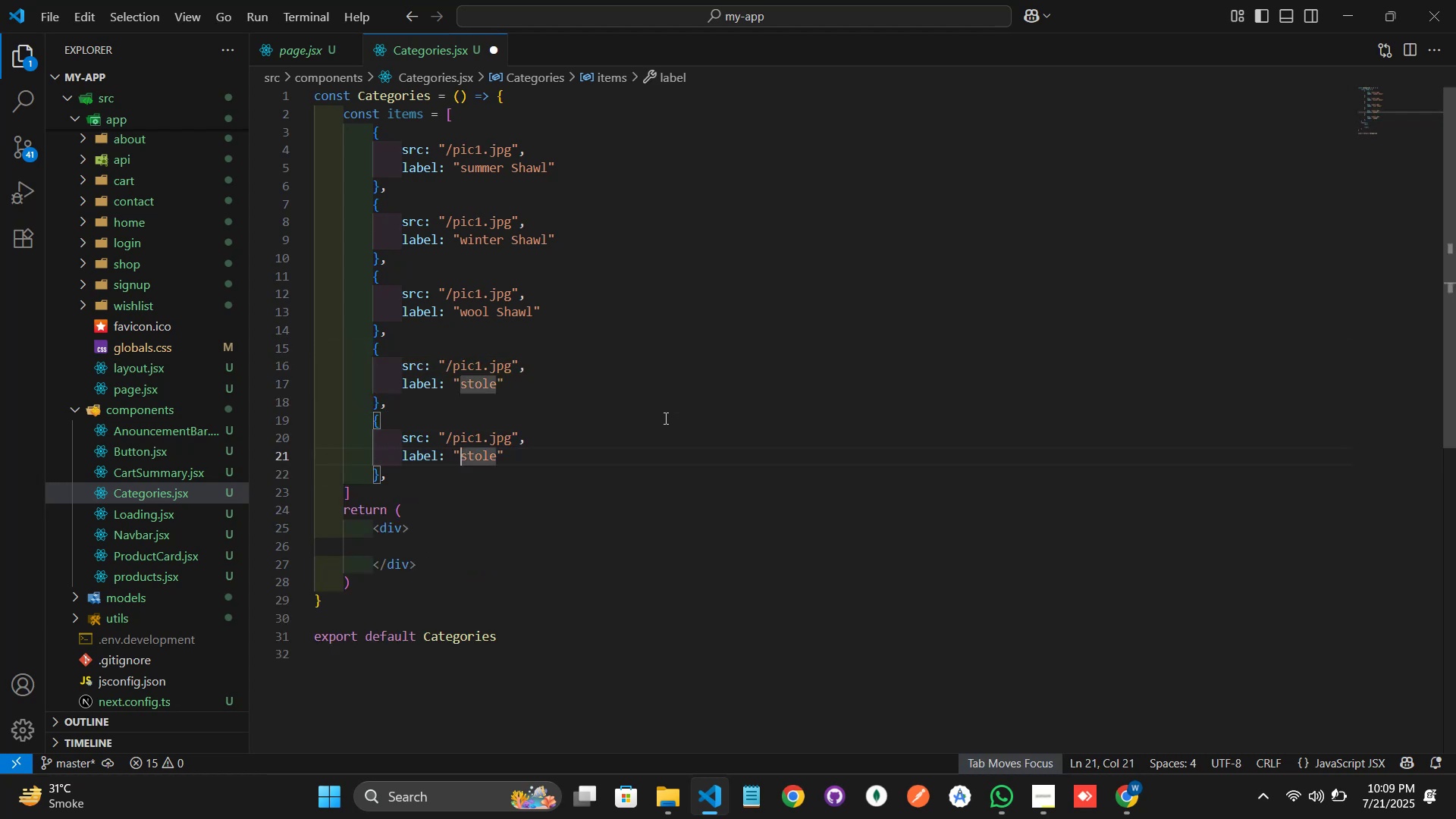 
key(Shift+ArrowRight)
 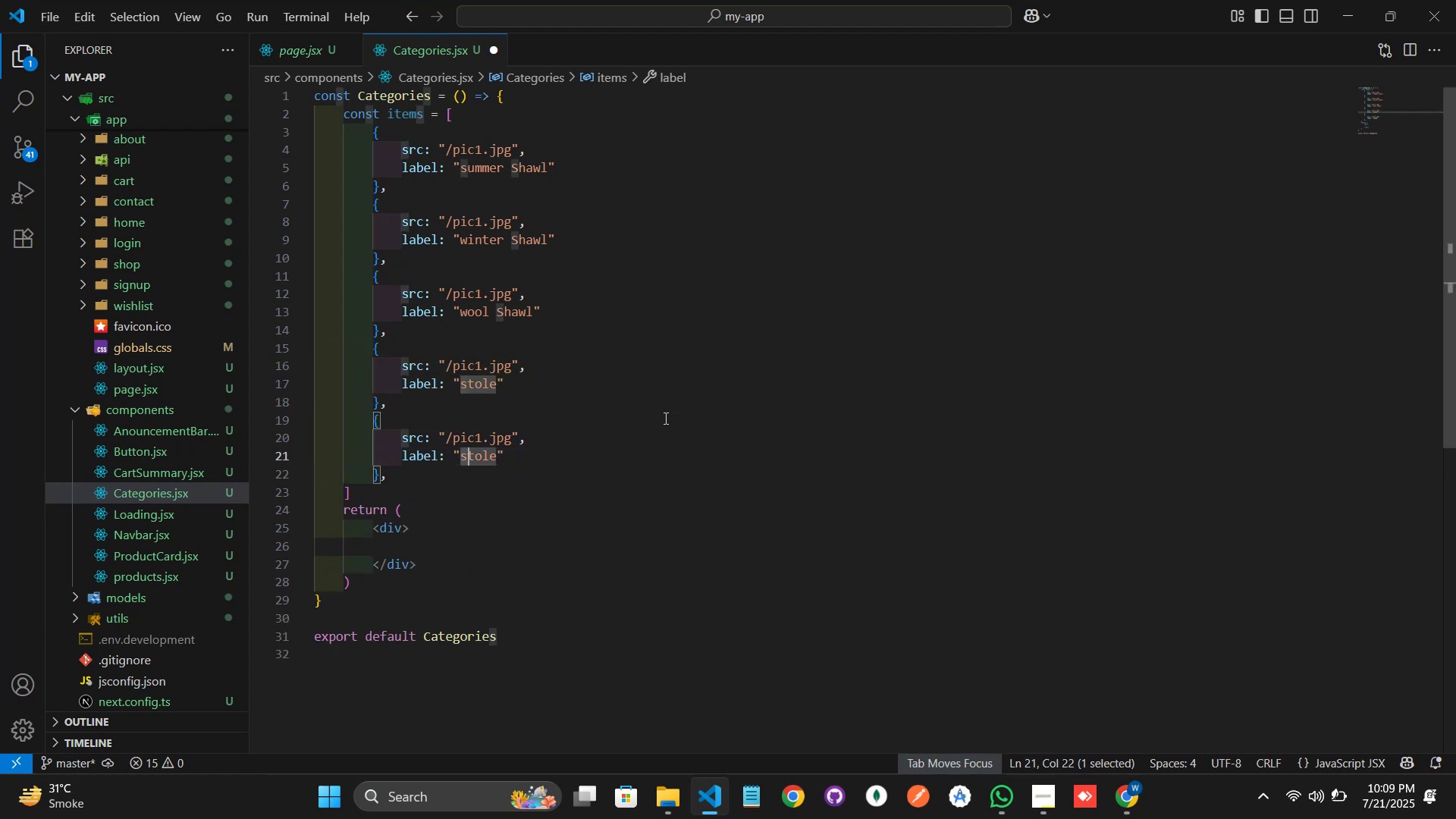 
key(Shift+ArrowRight)
 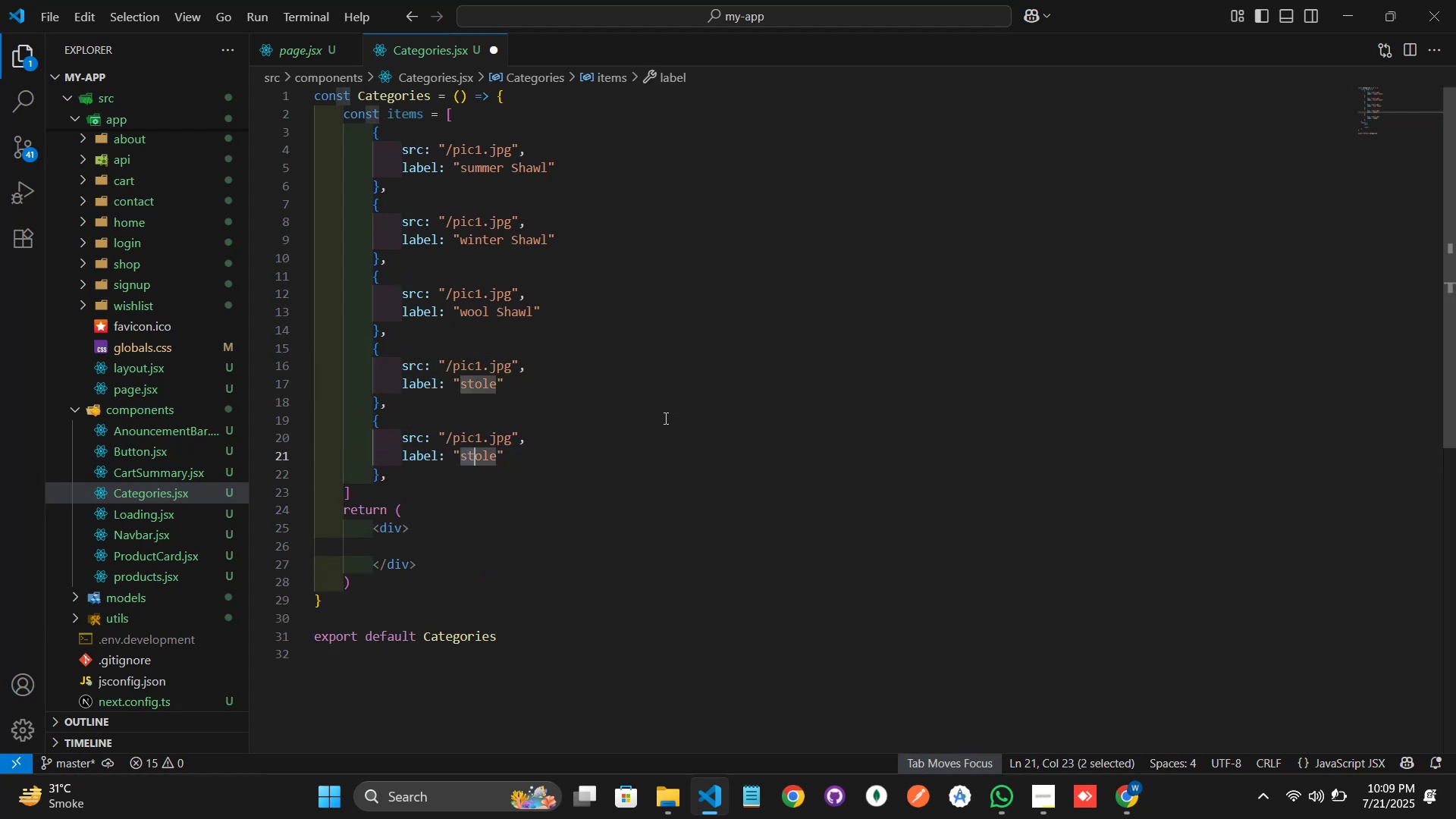 
key(Shift+ArrowRight)
 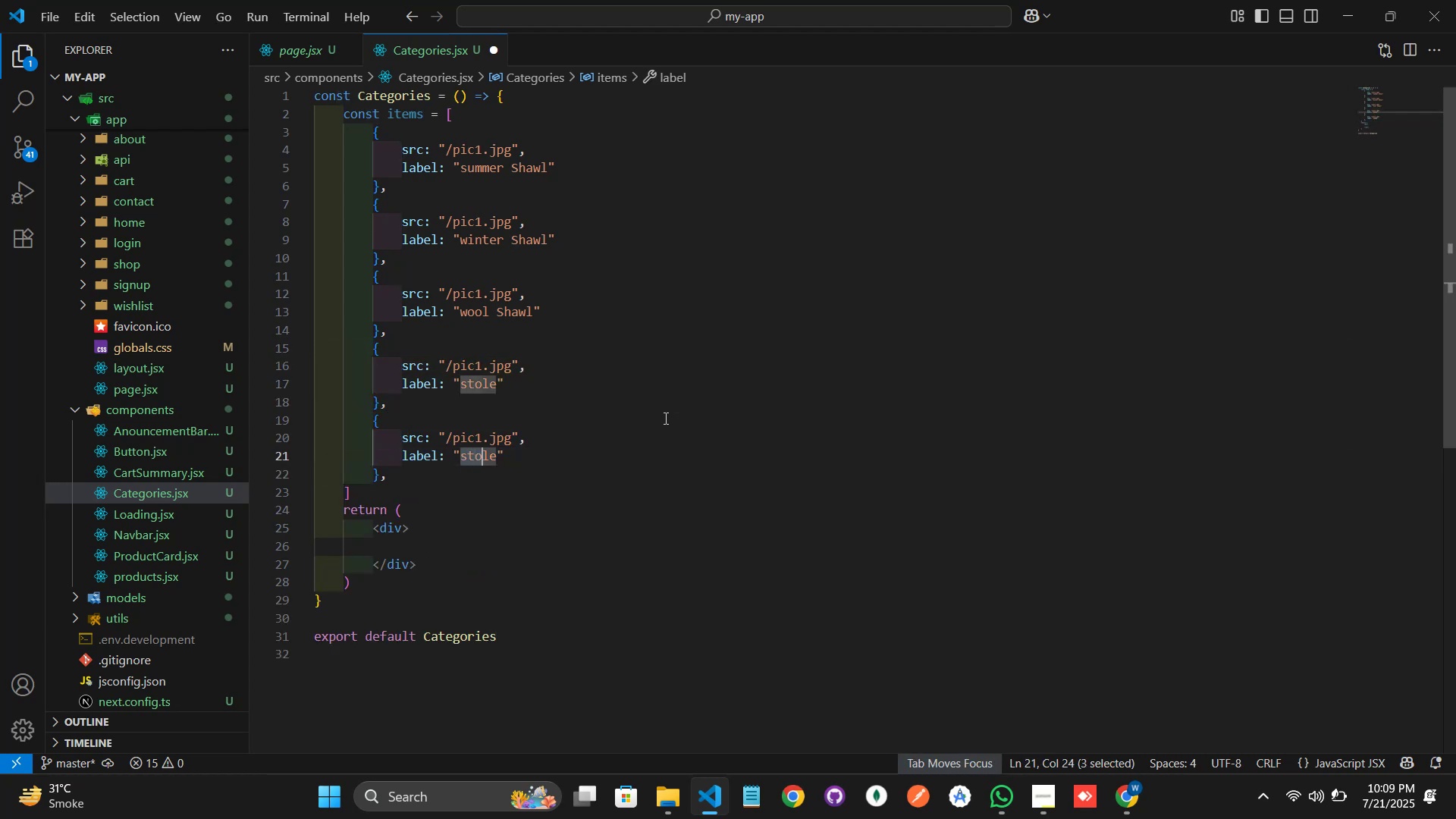 
key(Shift+ArrowRight)
 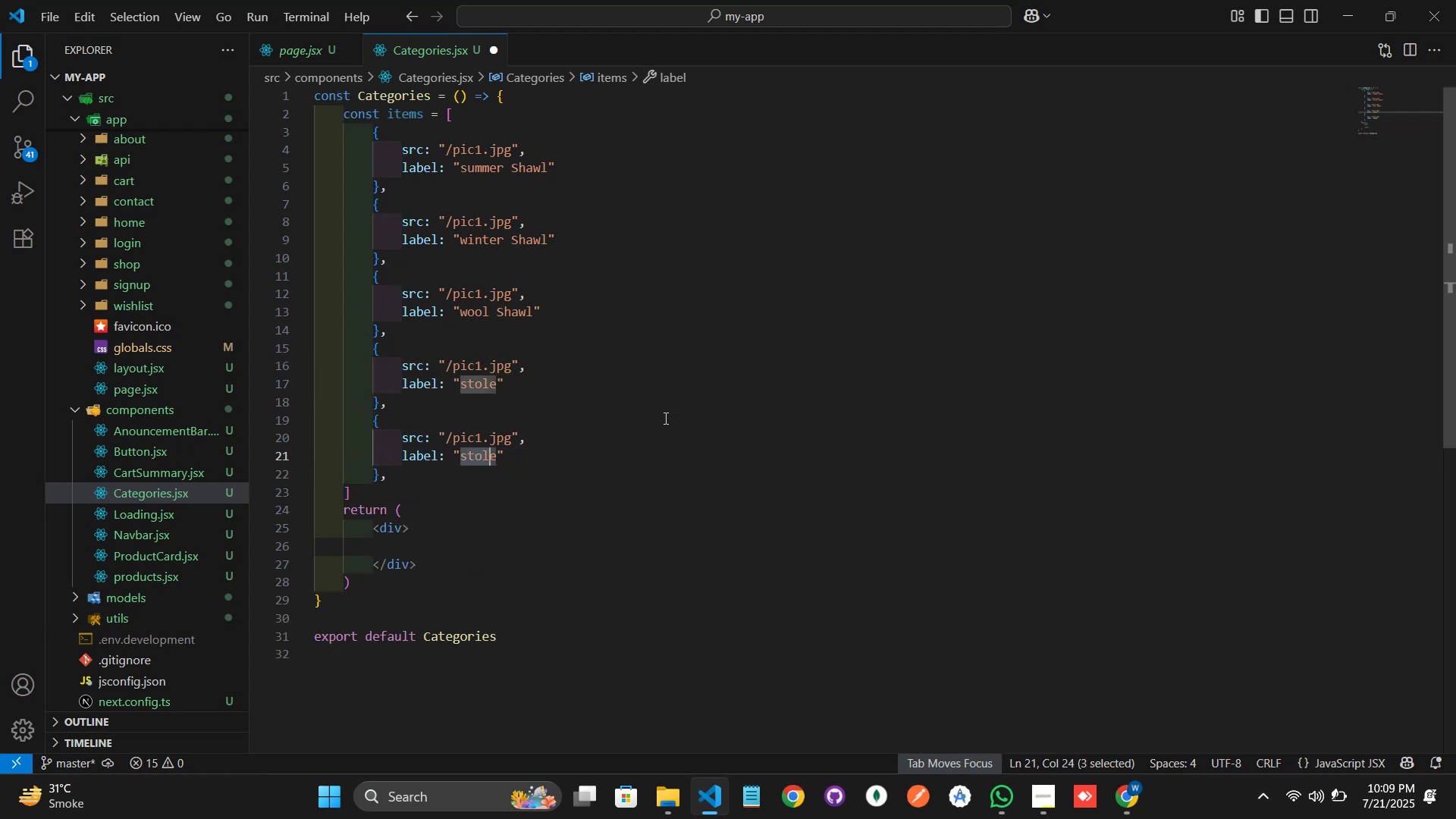 
key(Shift+ArrowRight)
 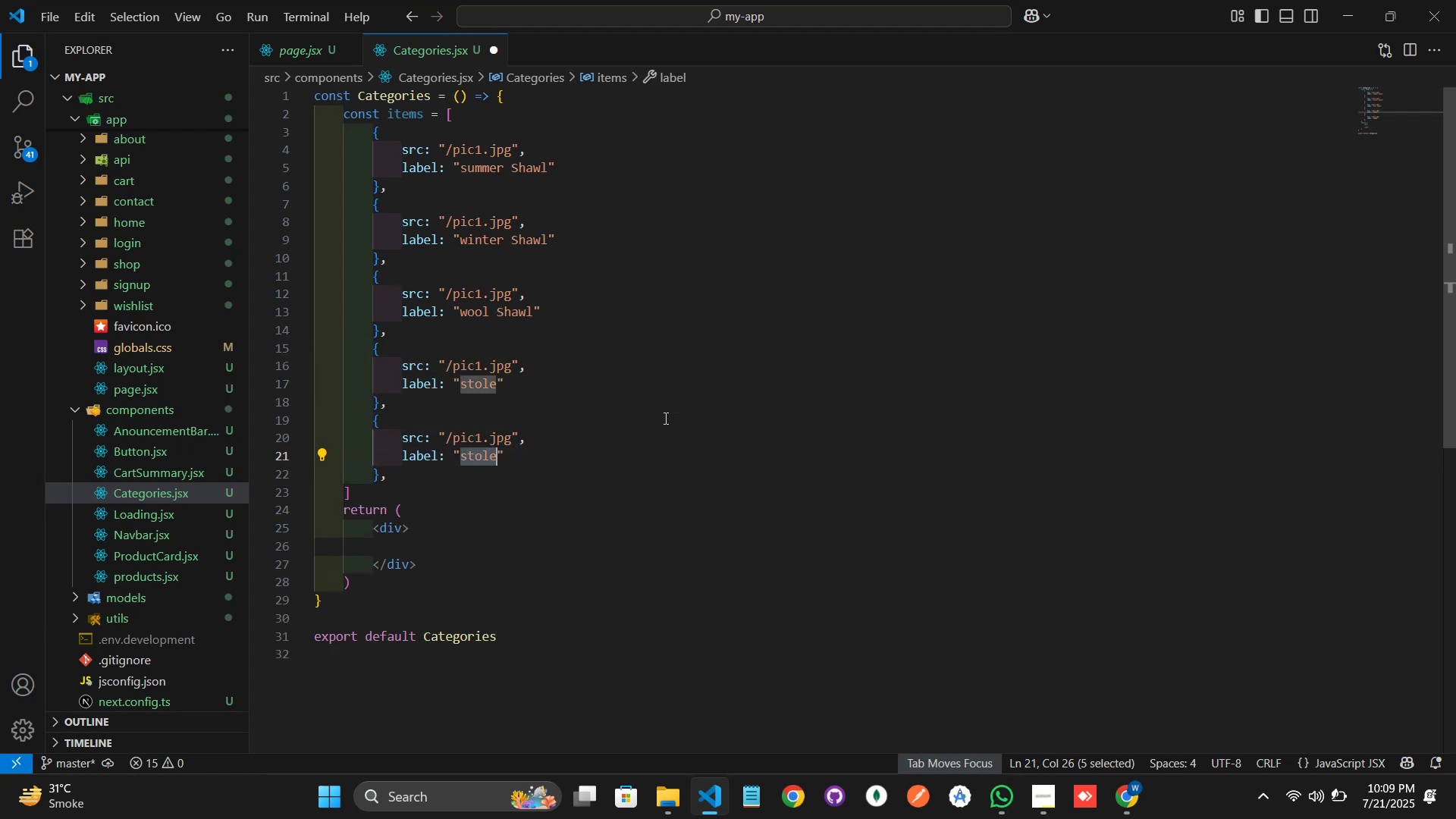 
type(men shawl)
 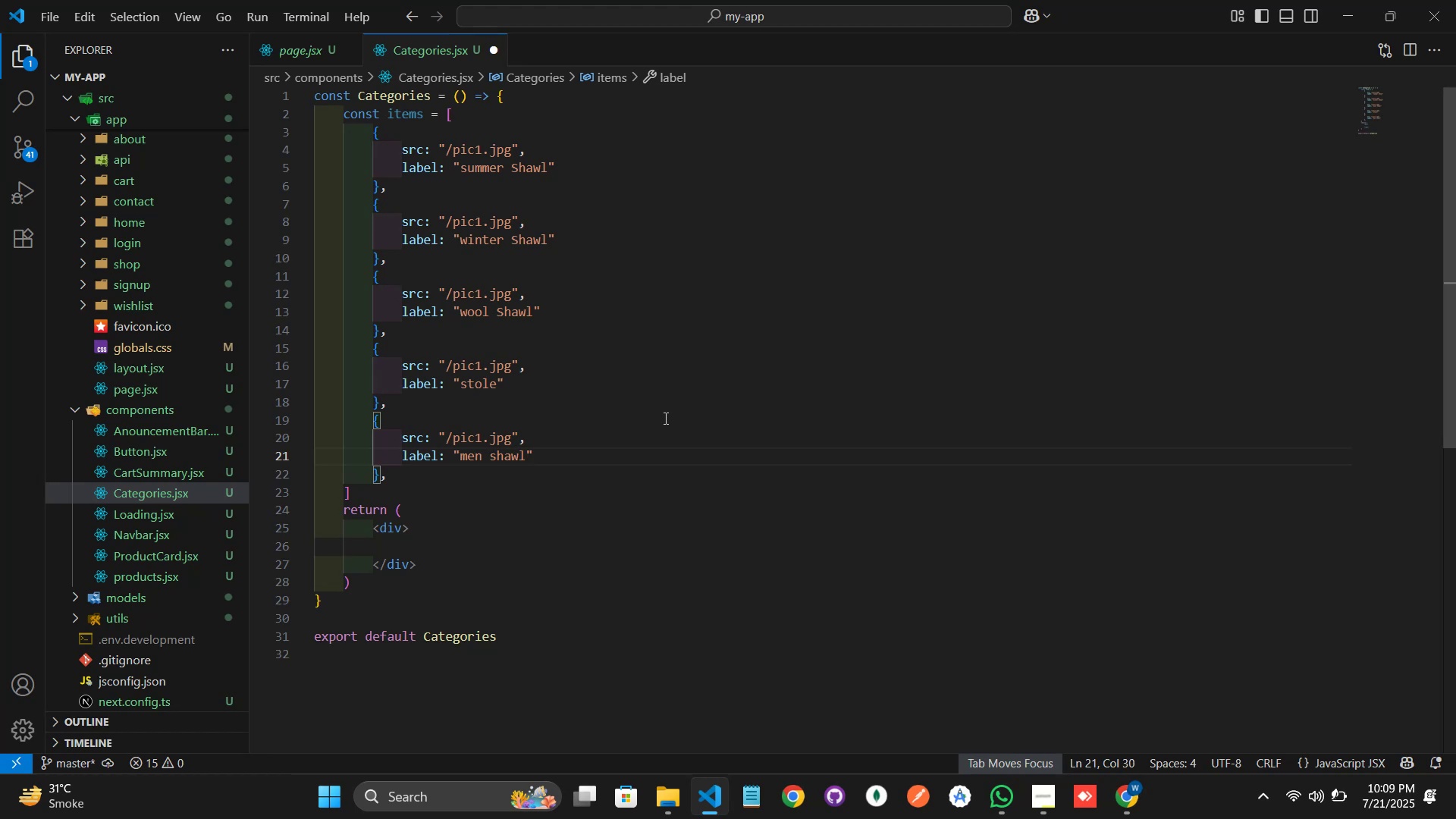 
key(Control+S)
 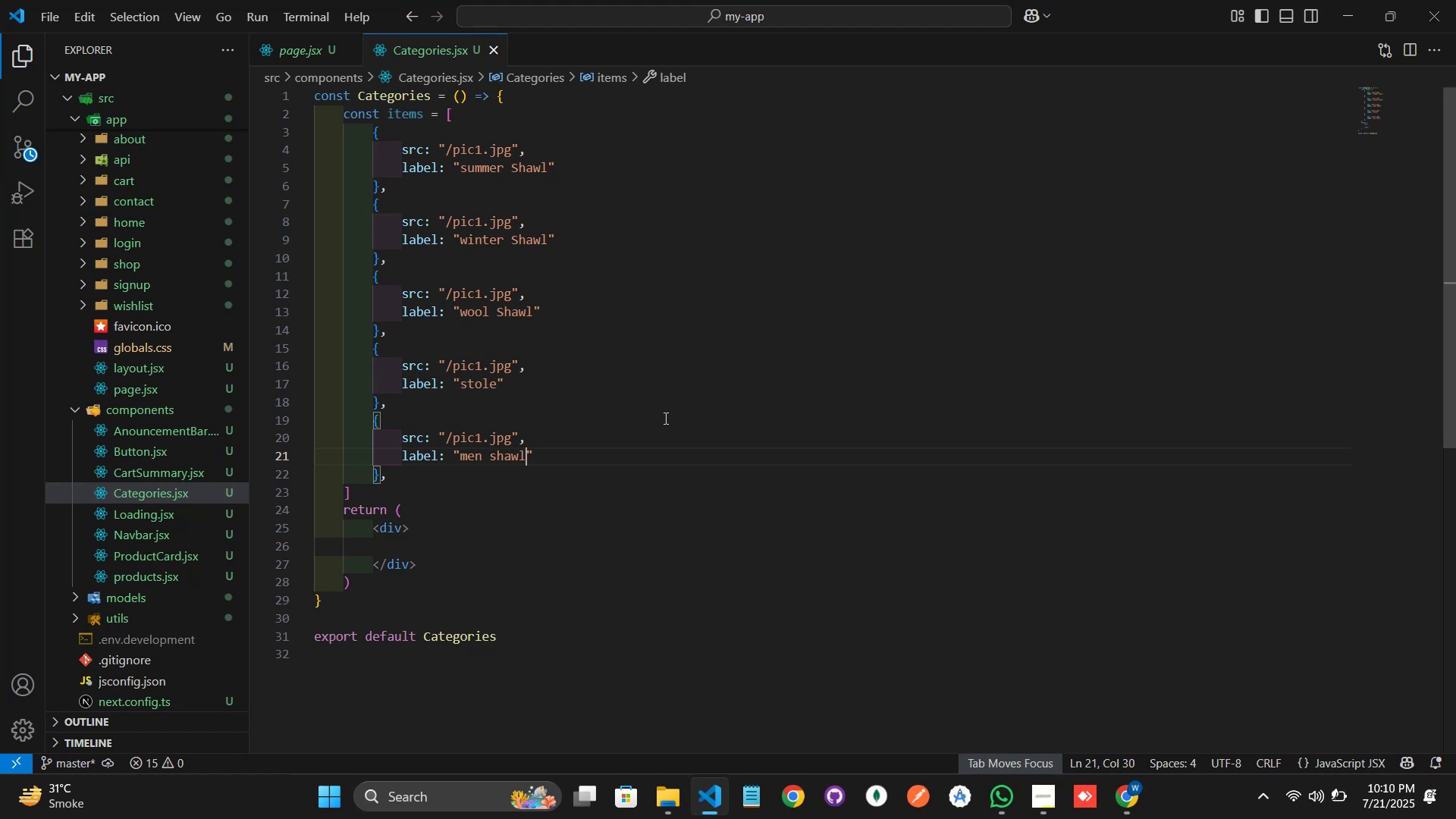 
key(ArrowDown)
 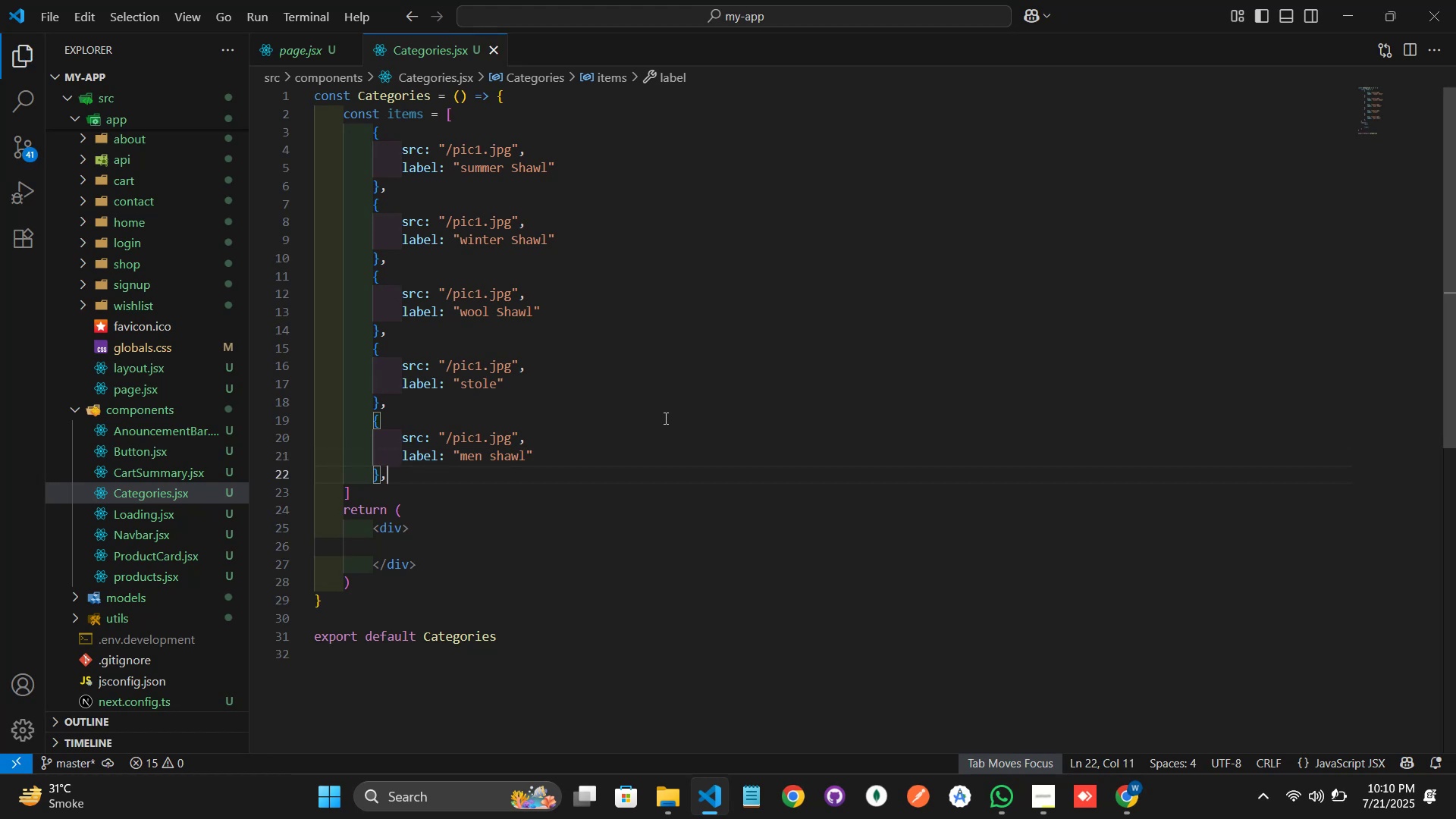 
key(ArrowDown)
 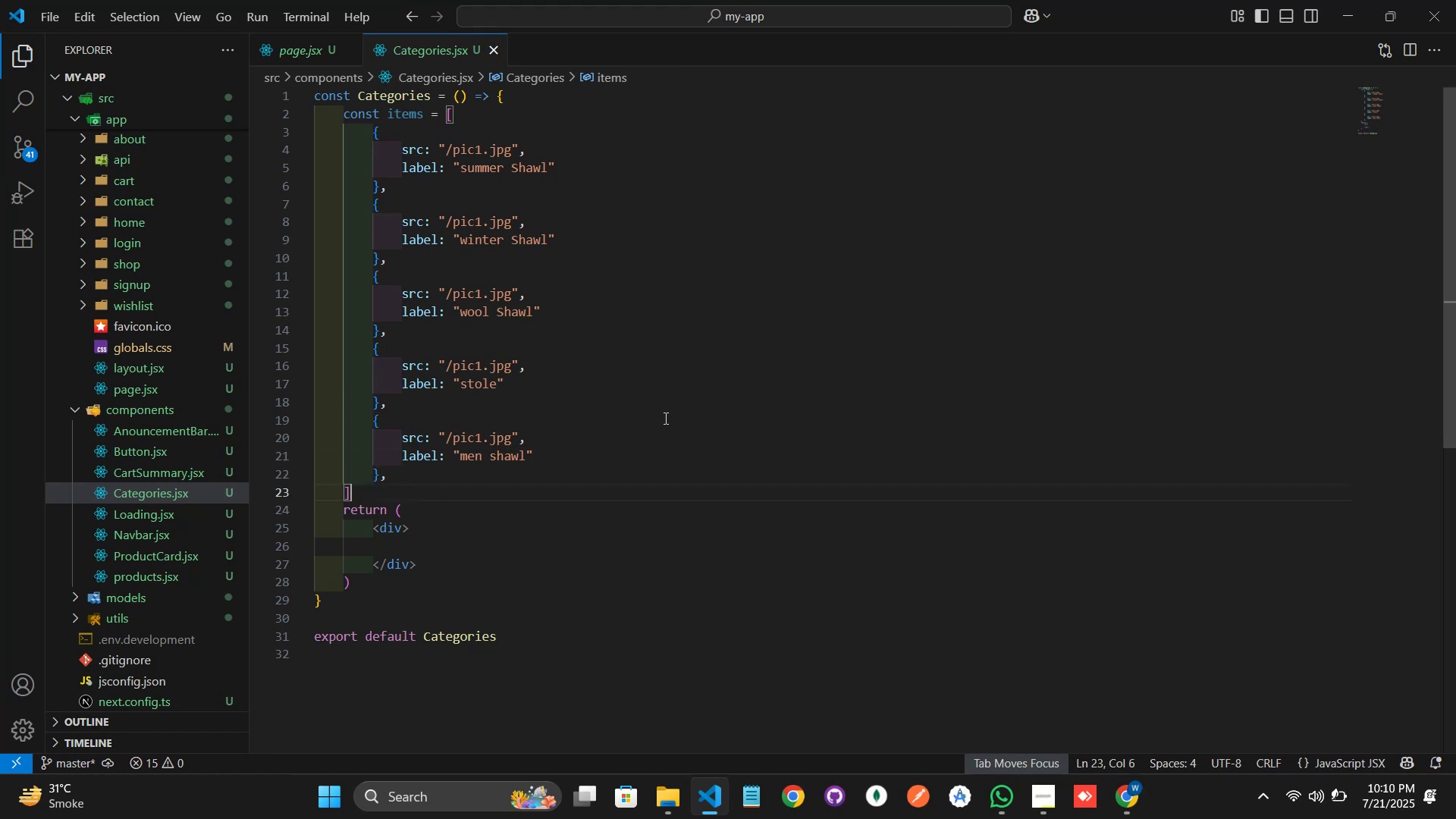 
key(ArrowDown)
 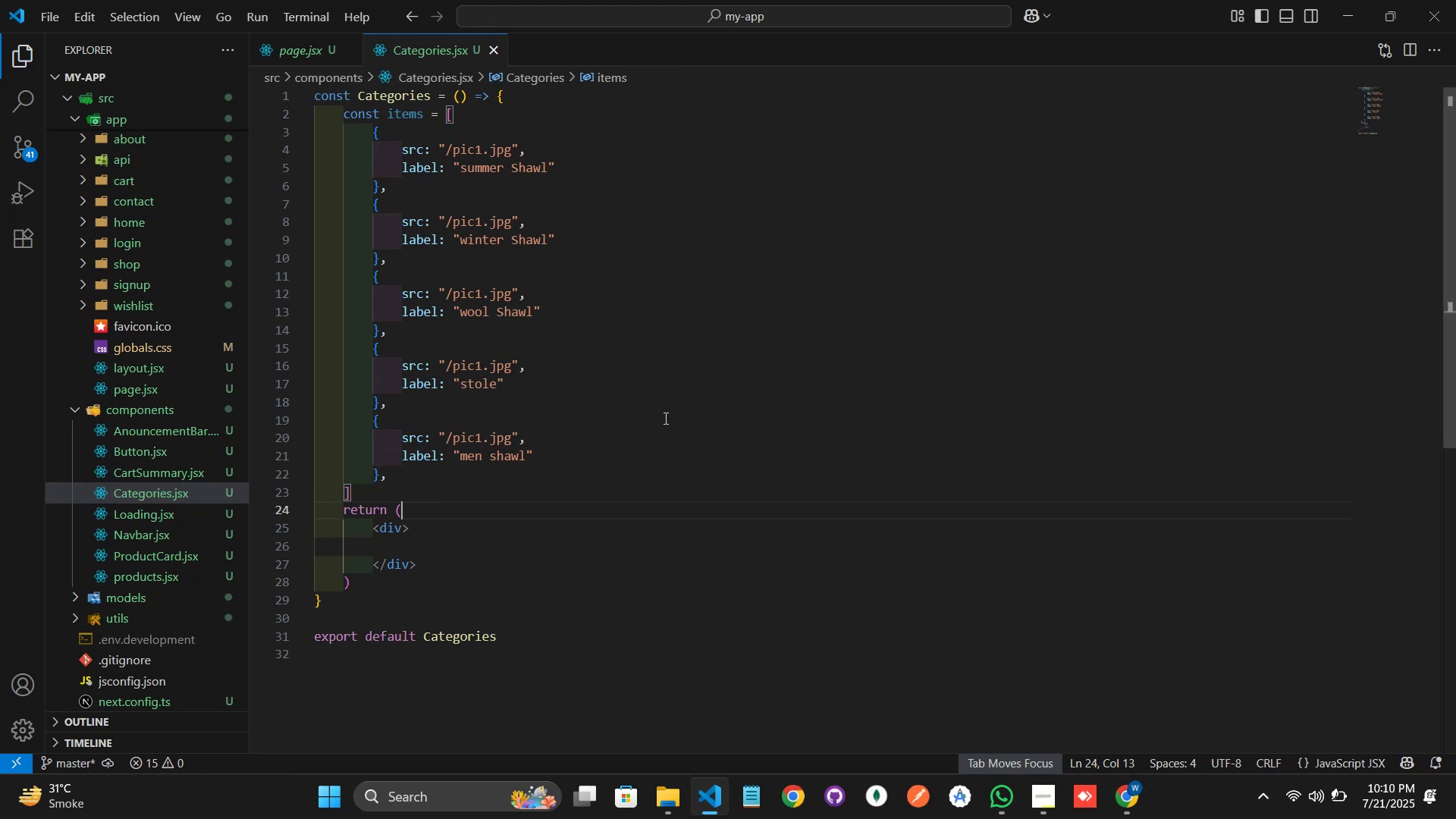 
key(ArrowDown)
 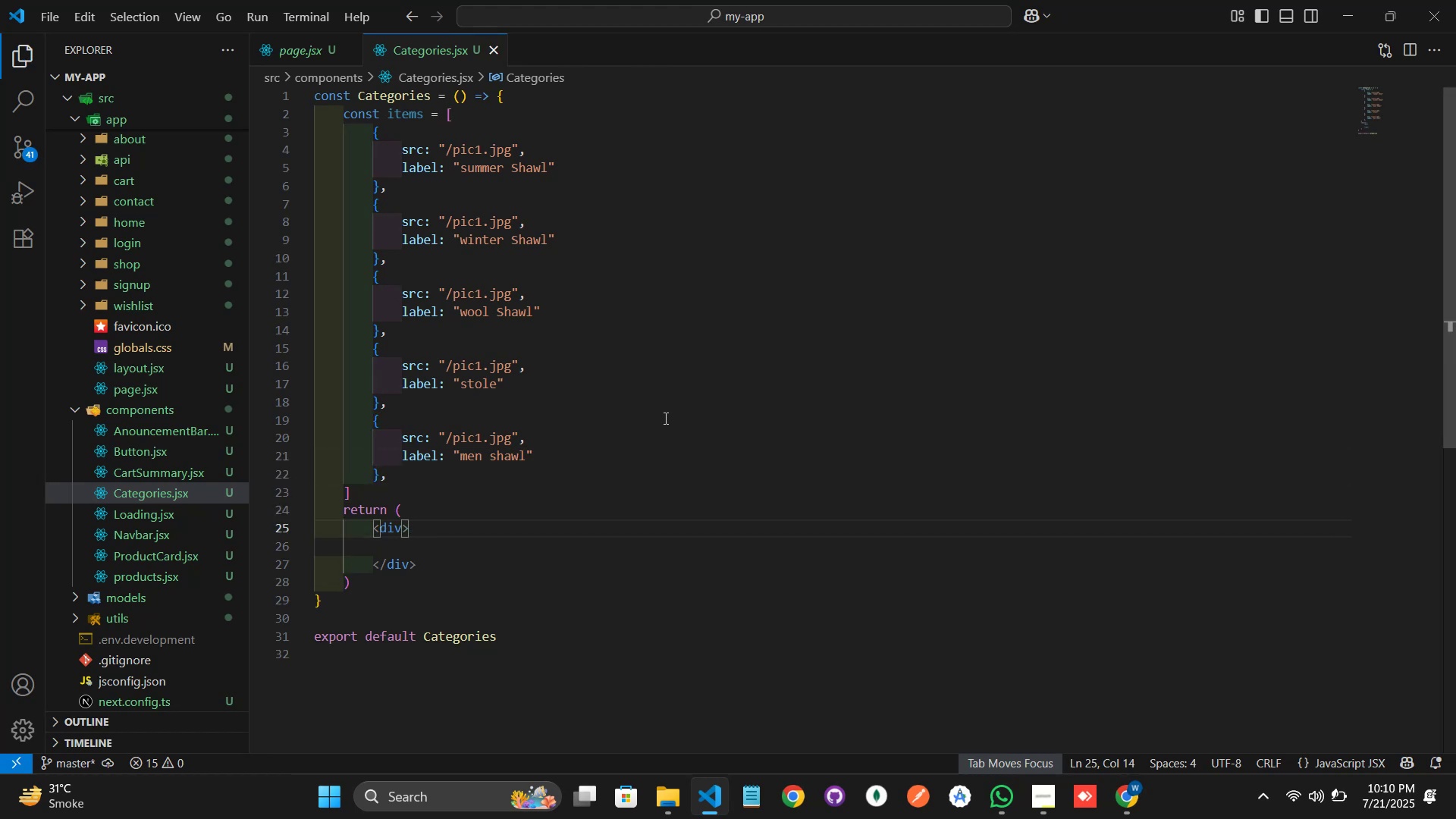 
wait(6.24)
 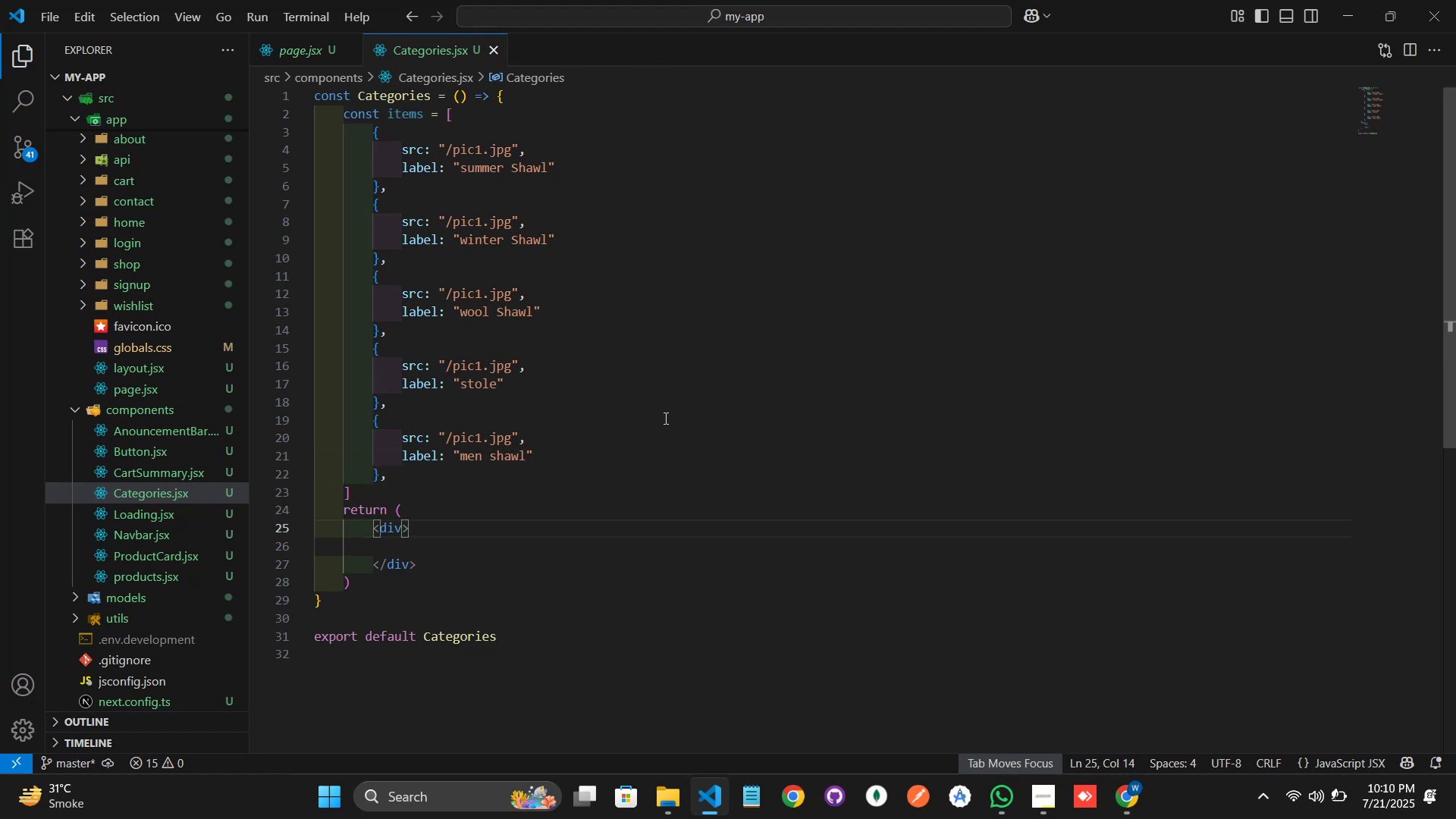 
key(ArrowLeft)
 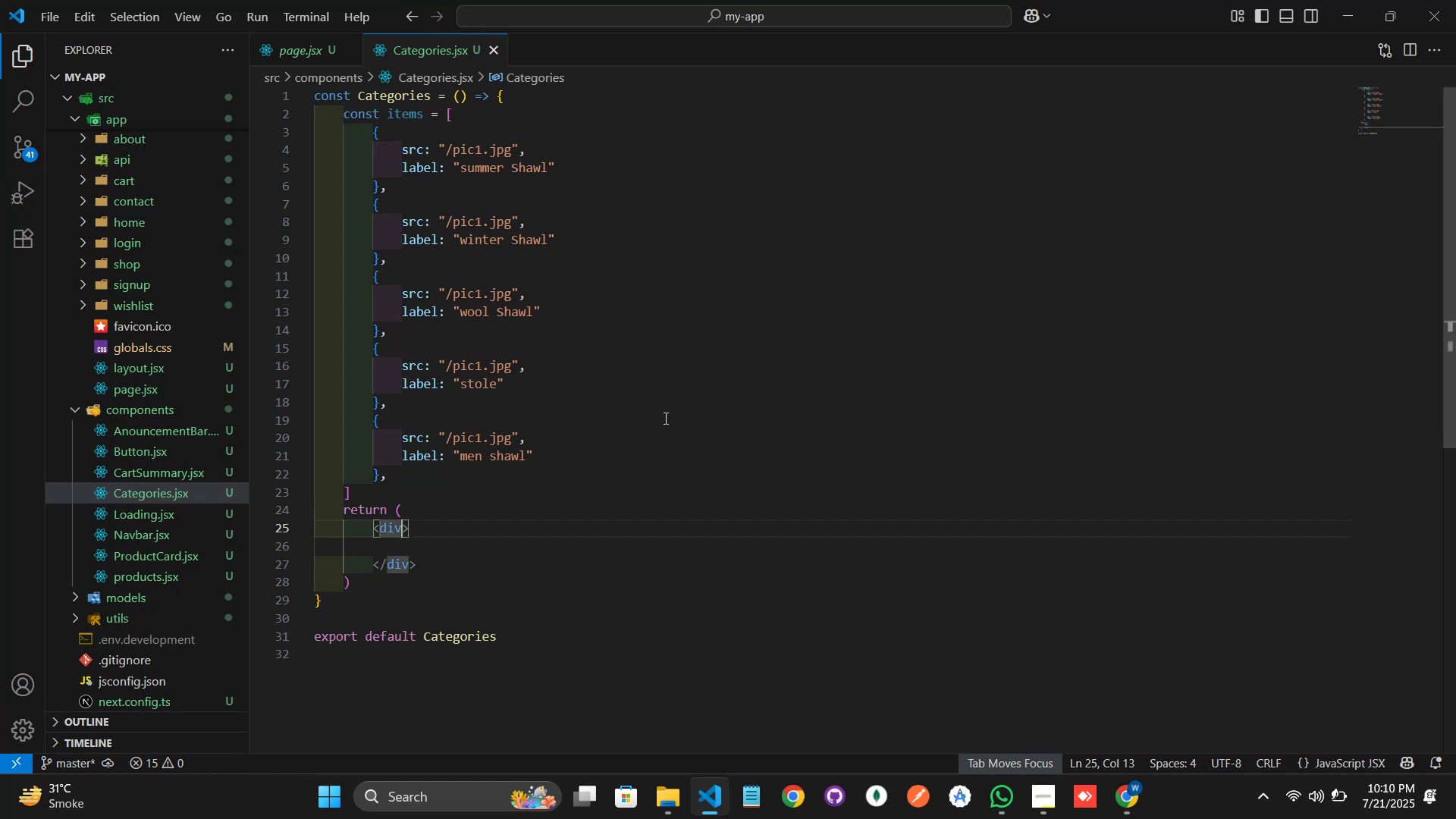 
key(ArrowLeft)
 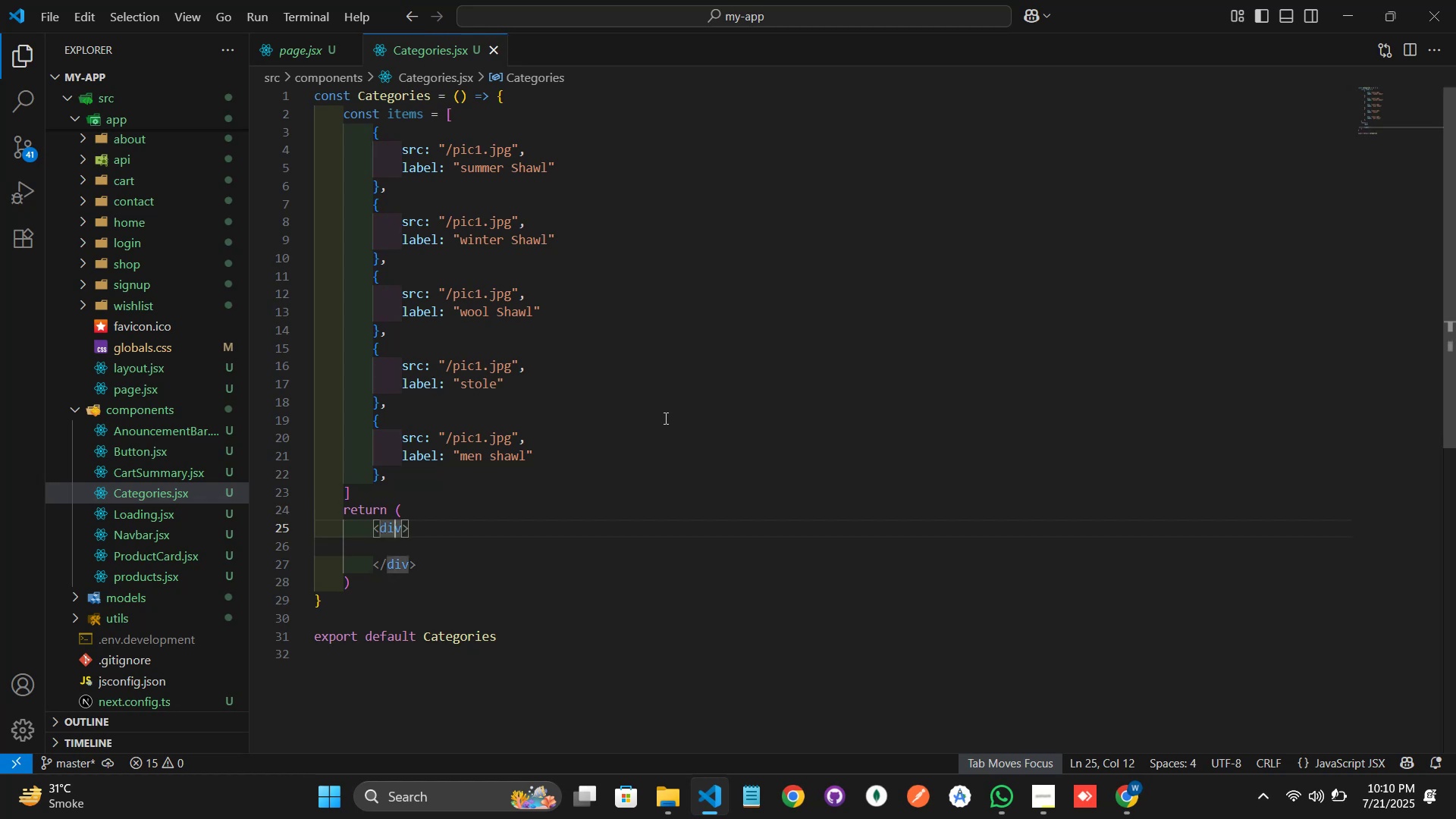 
key(ArrowLeft)
 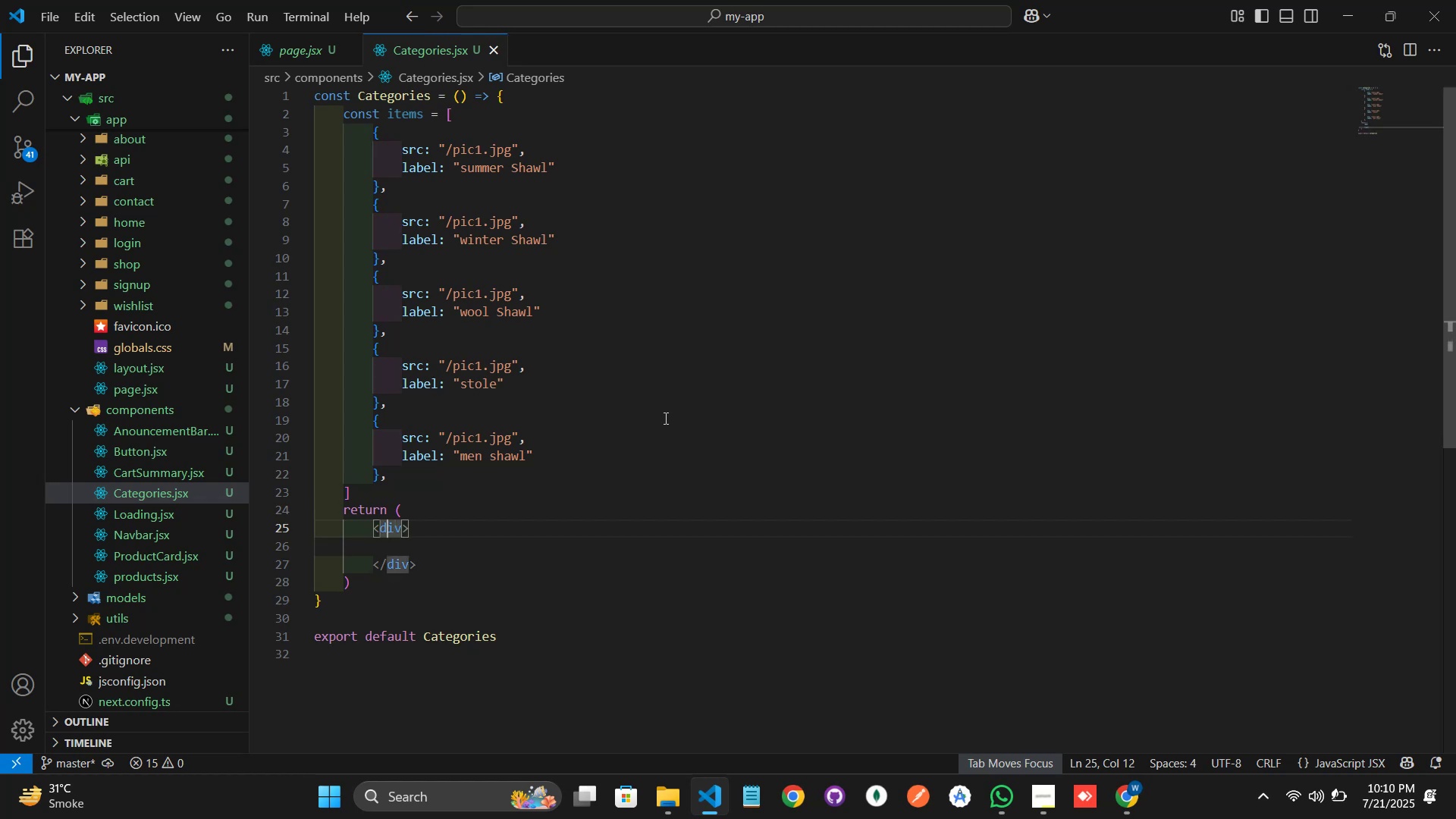 
key(ArrowLeft)
 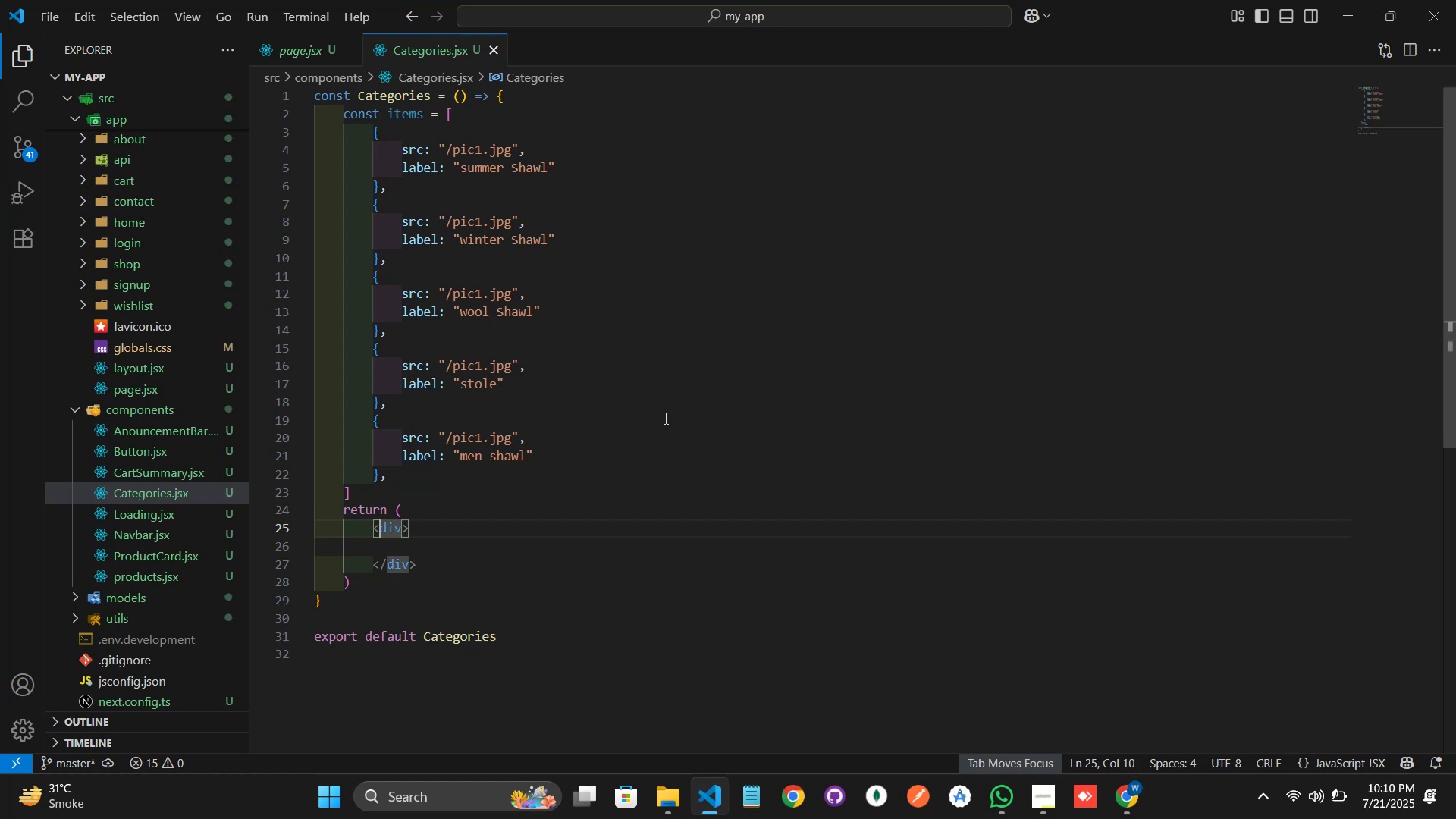 
key(Shift+ArrowRight)
 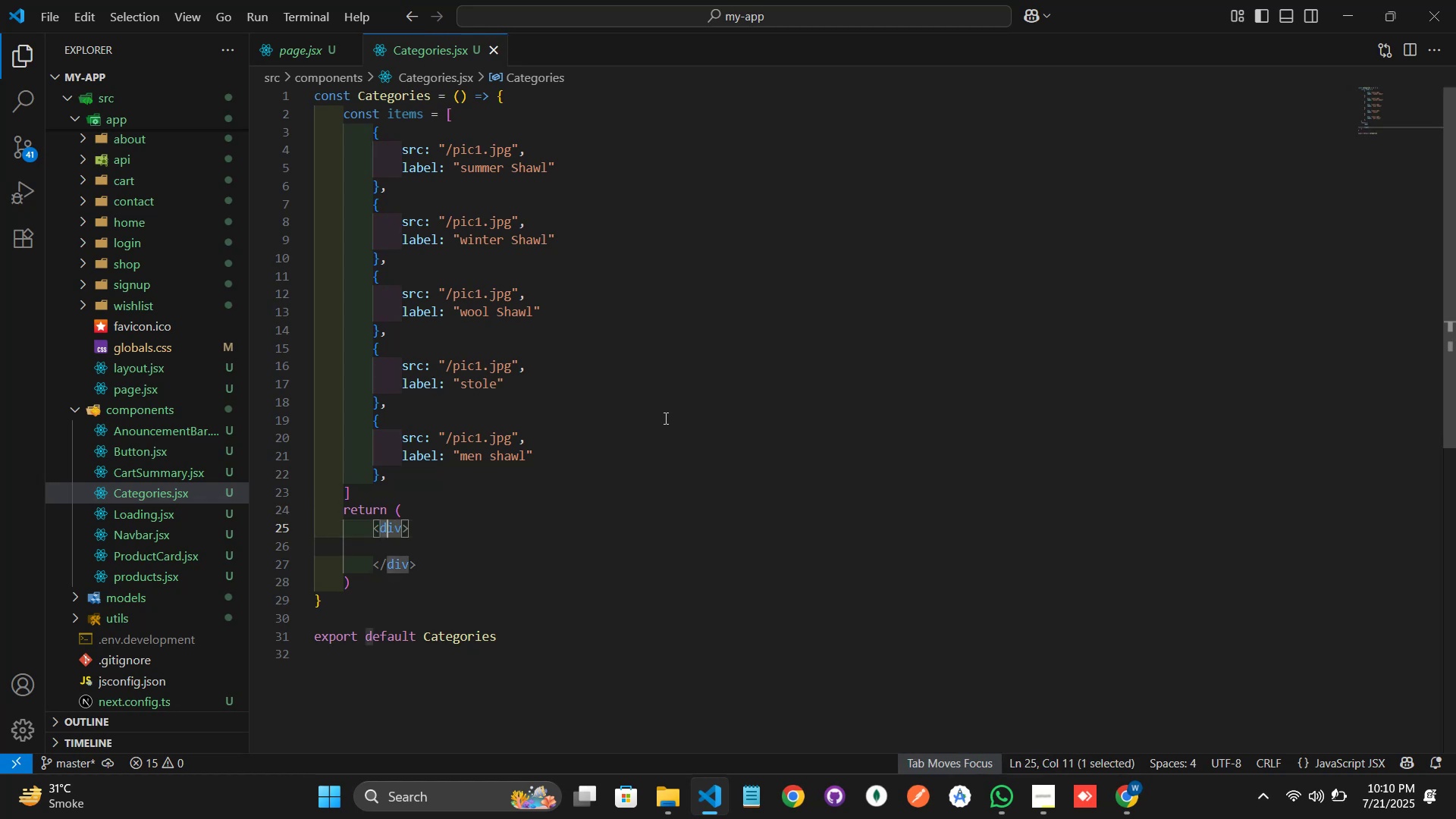 
key(Shift+ArrowRight)
 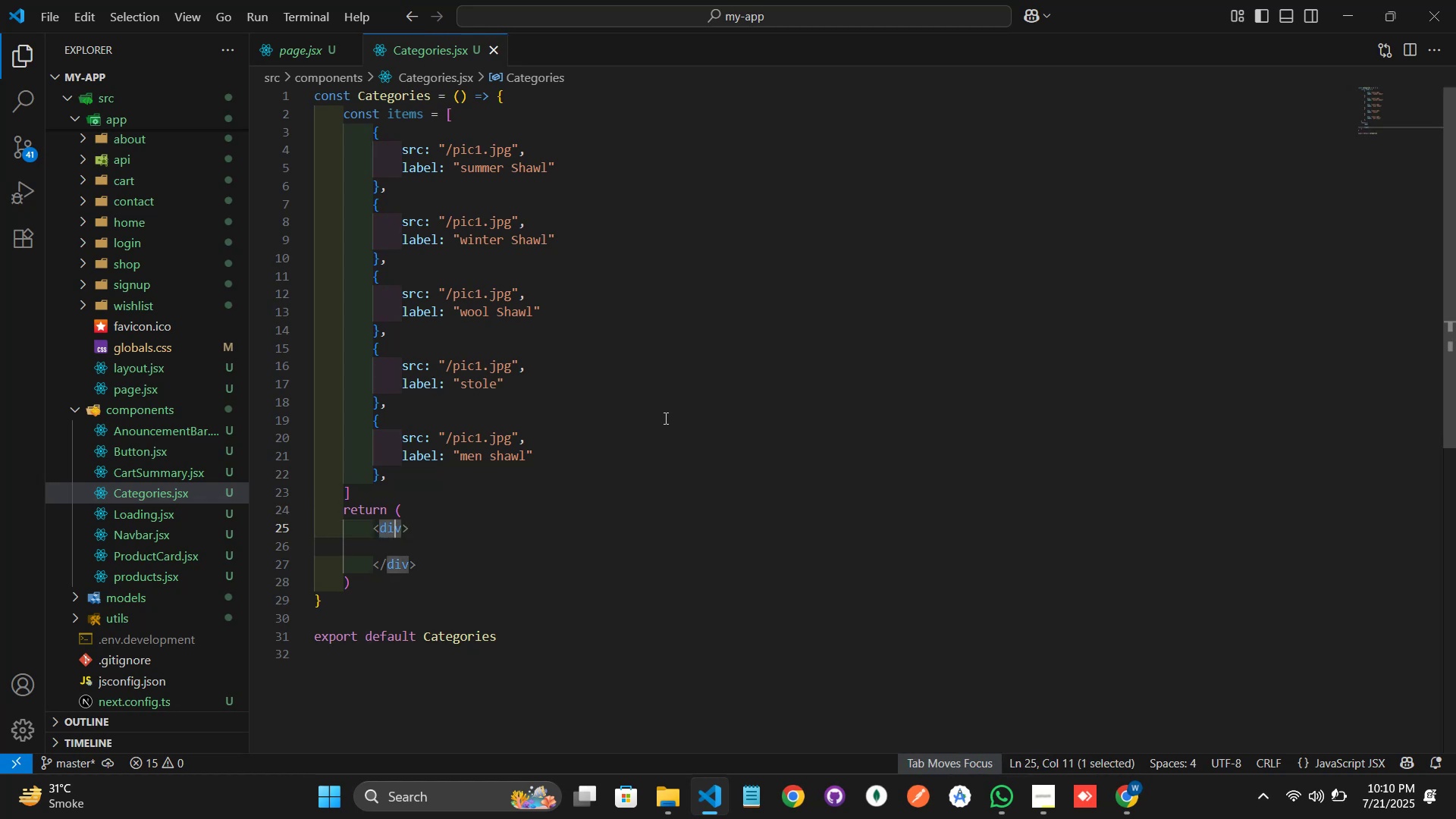 
key(Shift+ArrowRight)
 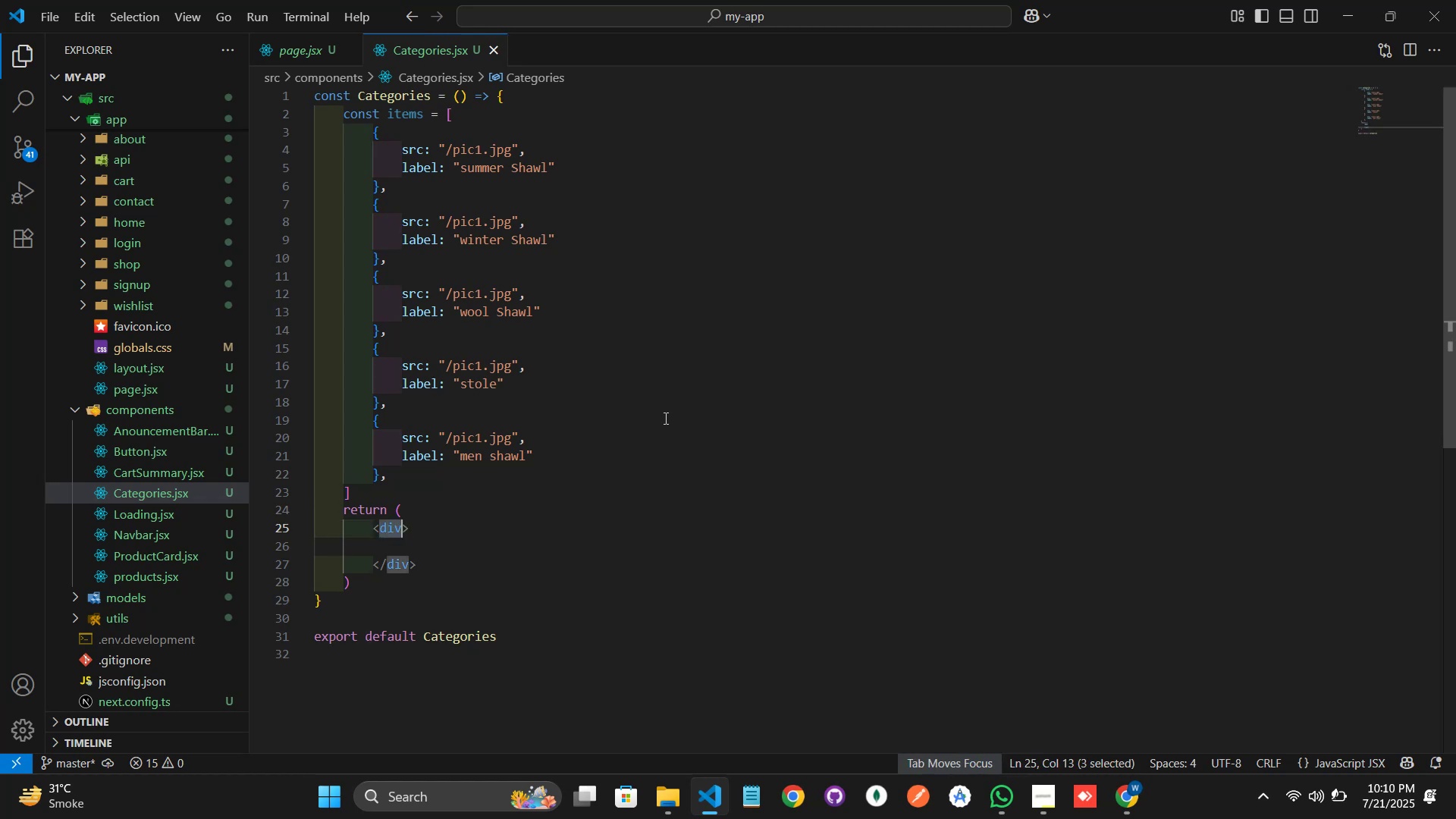 
type(sec)
 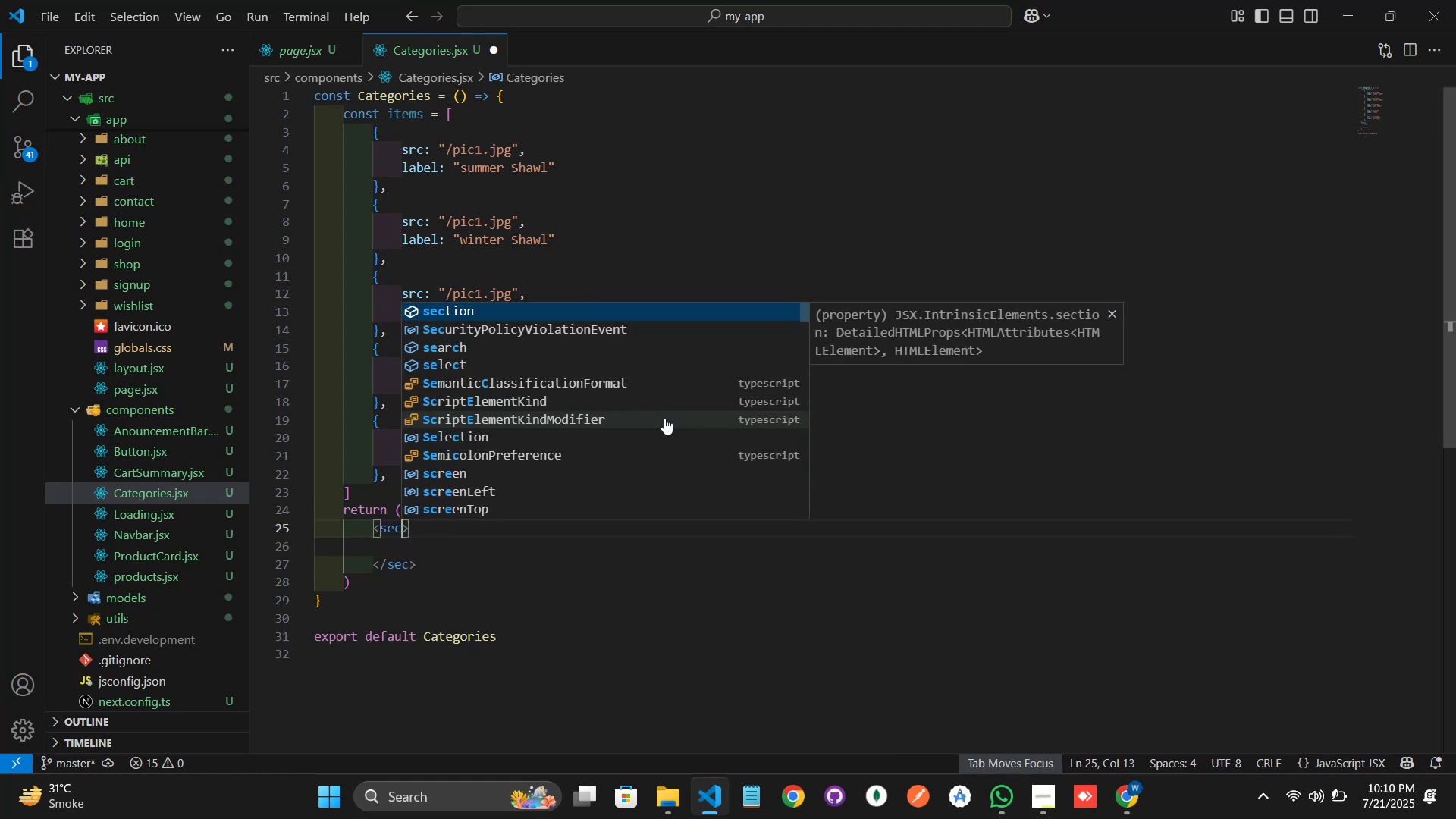 
key(Enter)
 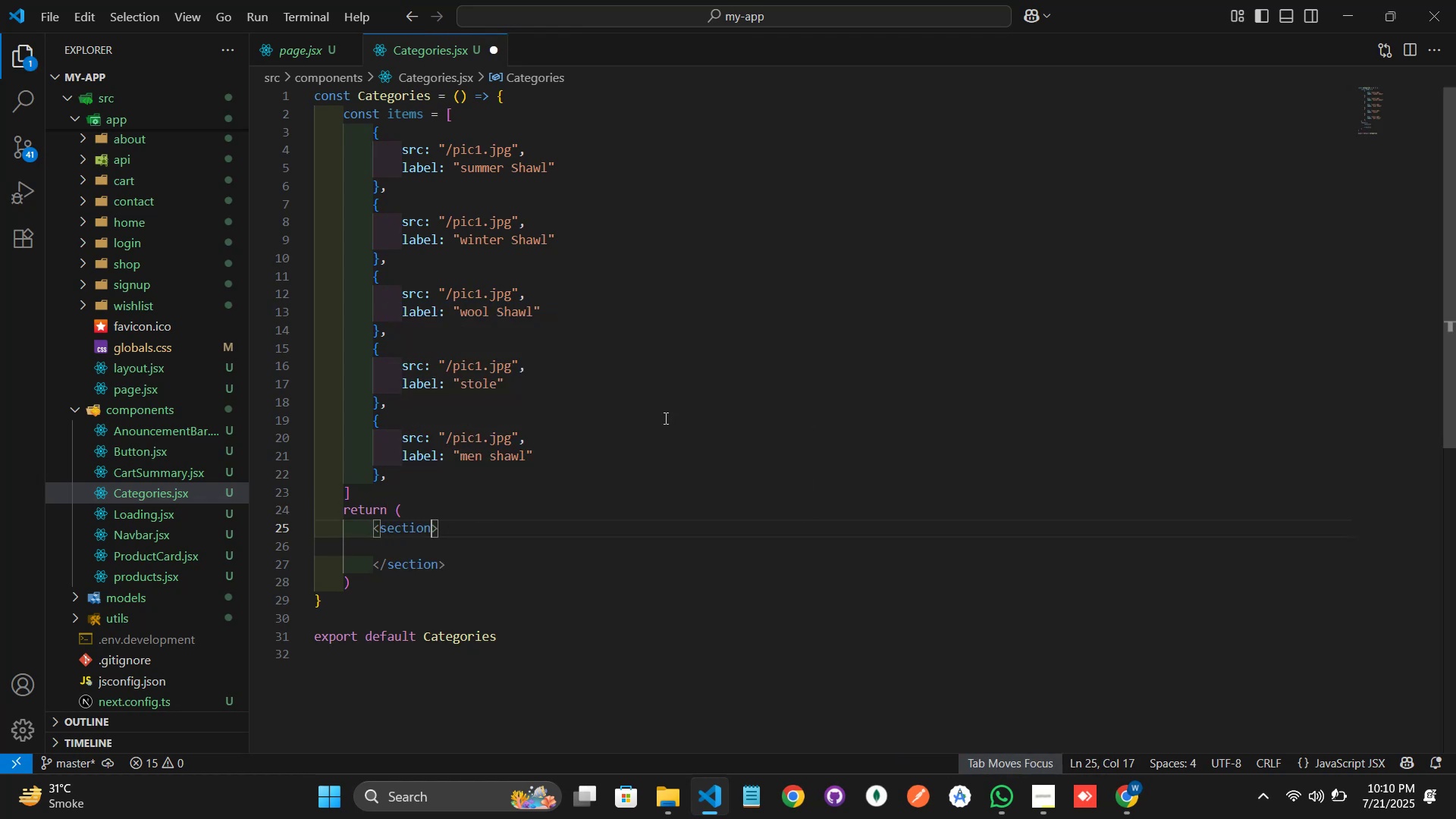 
type( cl)
 